 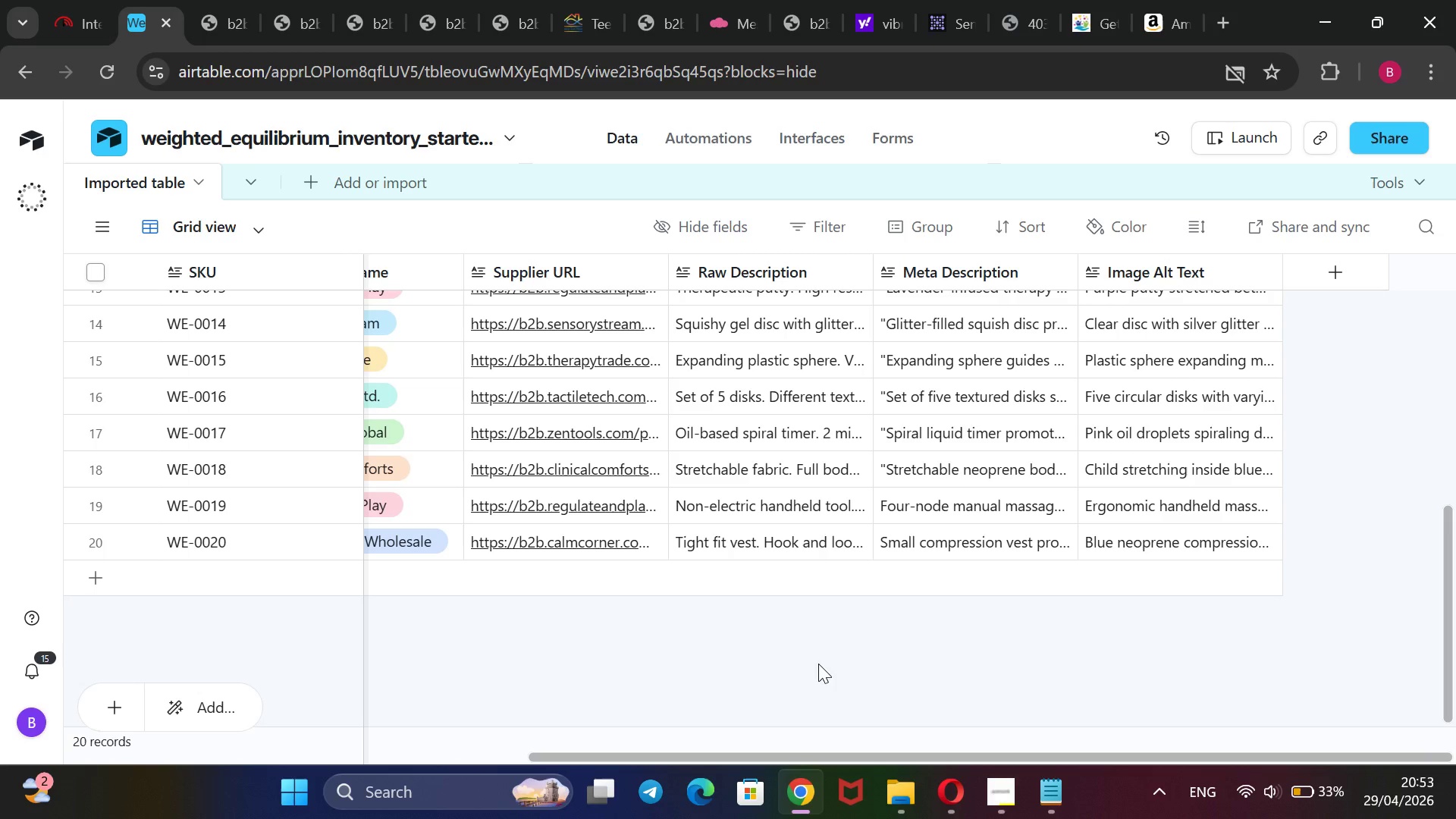 
left_click([874, 26])
 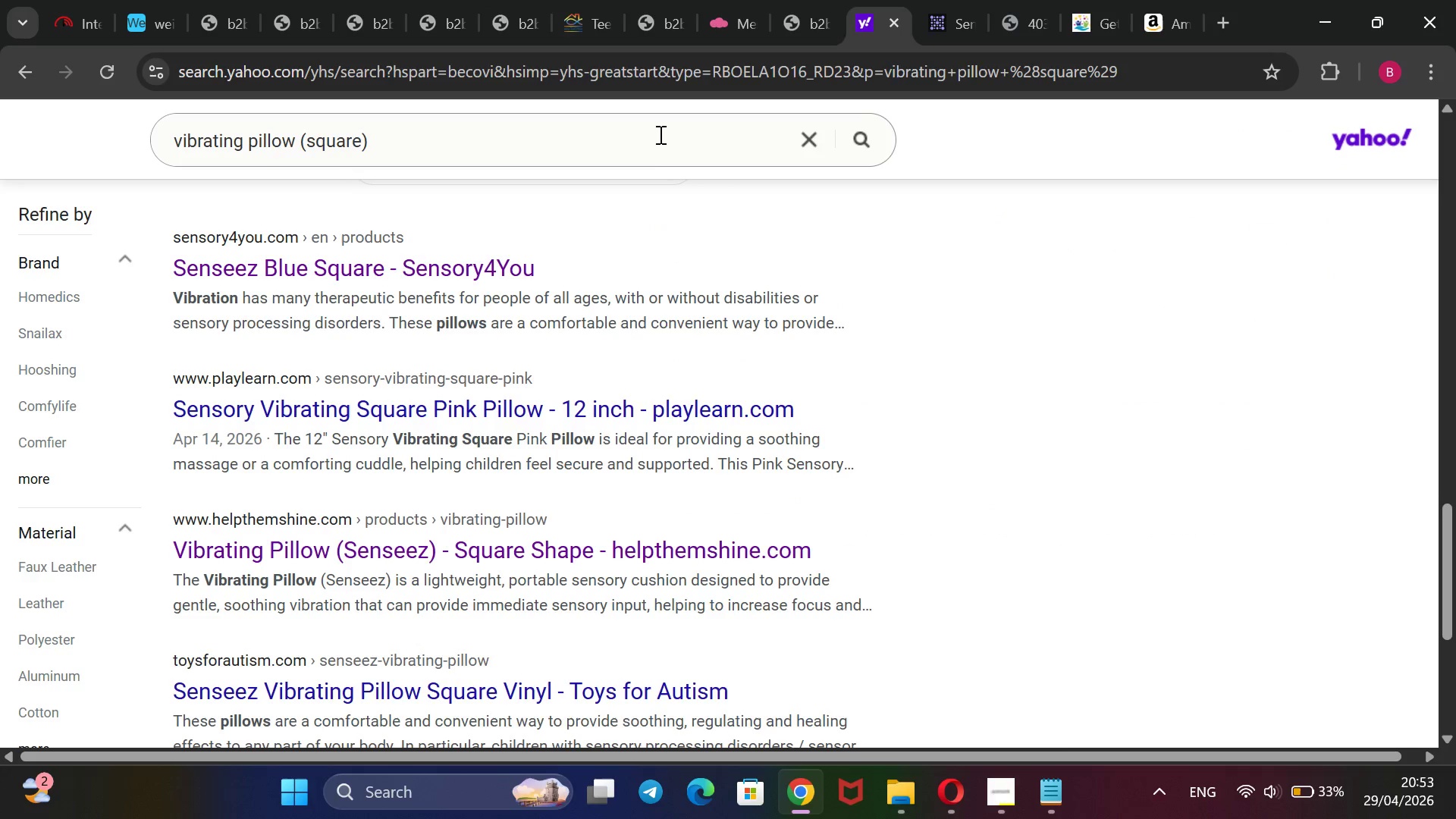 
left_click_drag(start_coordinate=[647, 150], to_coordinate=[165, 196])
 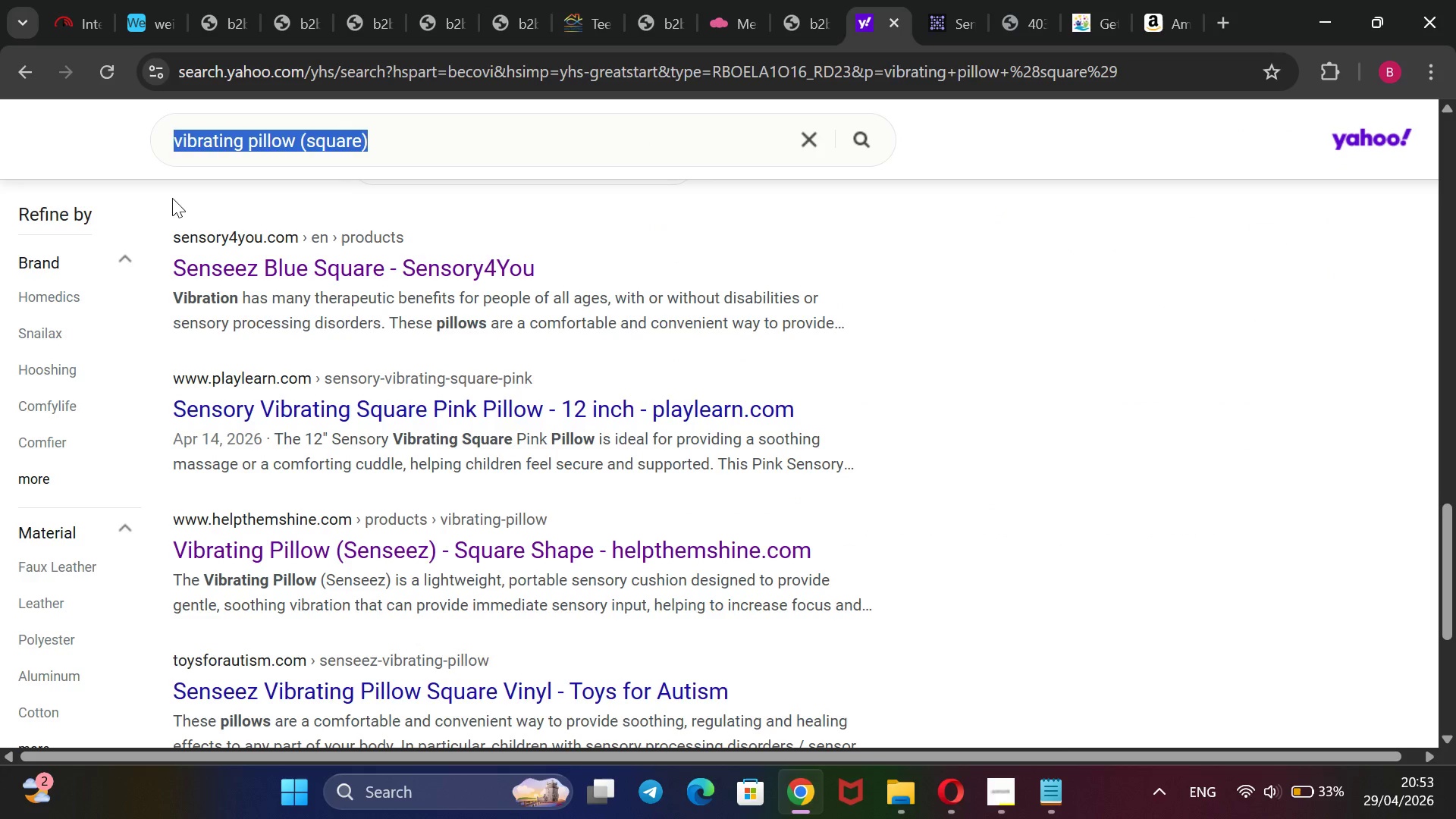 
key(Backspace)
type(Compress)
 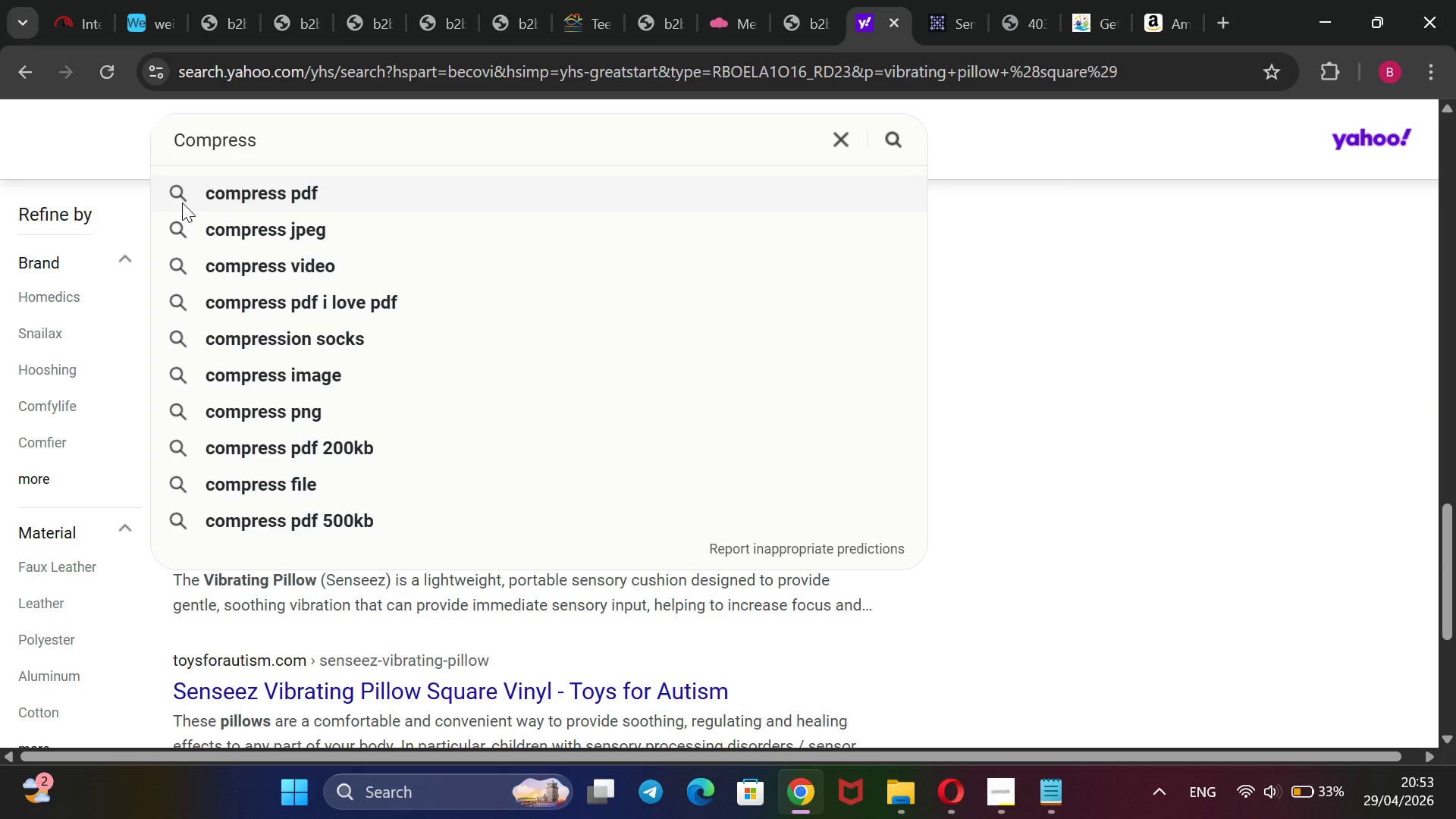 
type(s)
key(Backspace)
type(ion vest())
 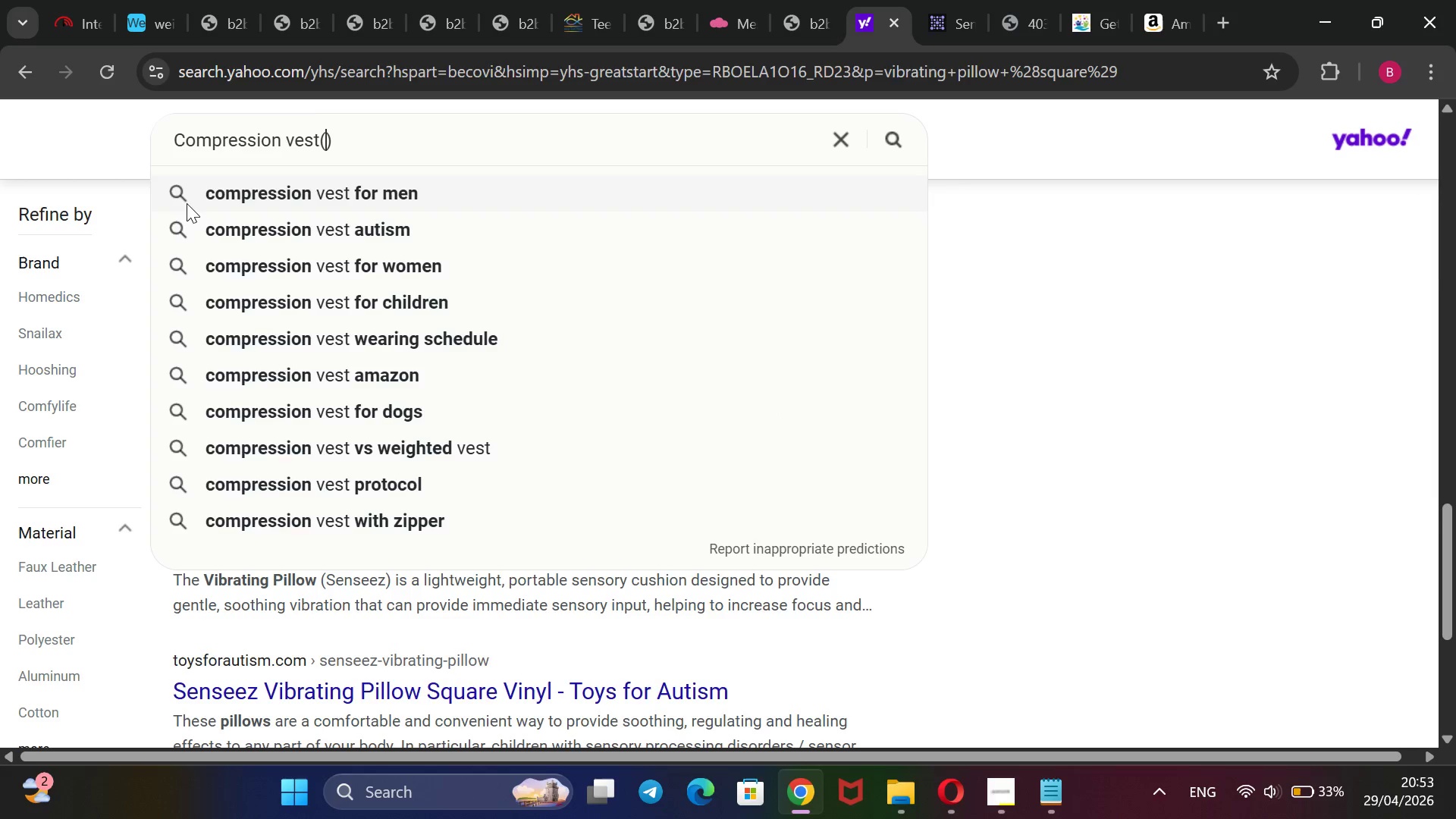 
 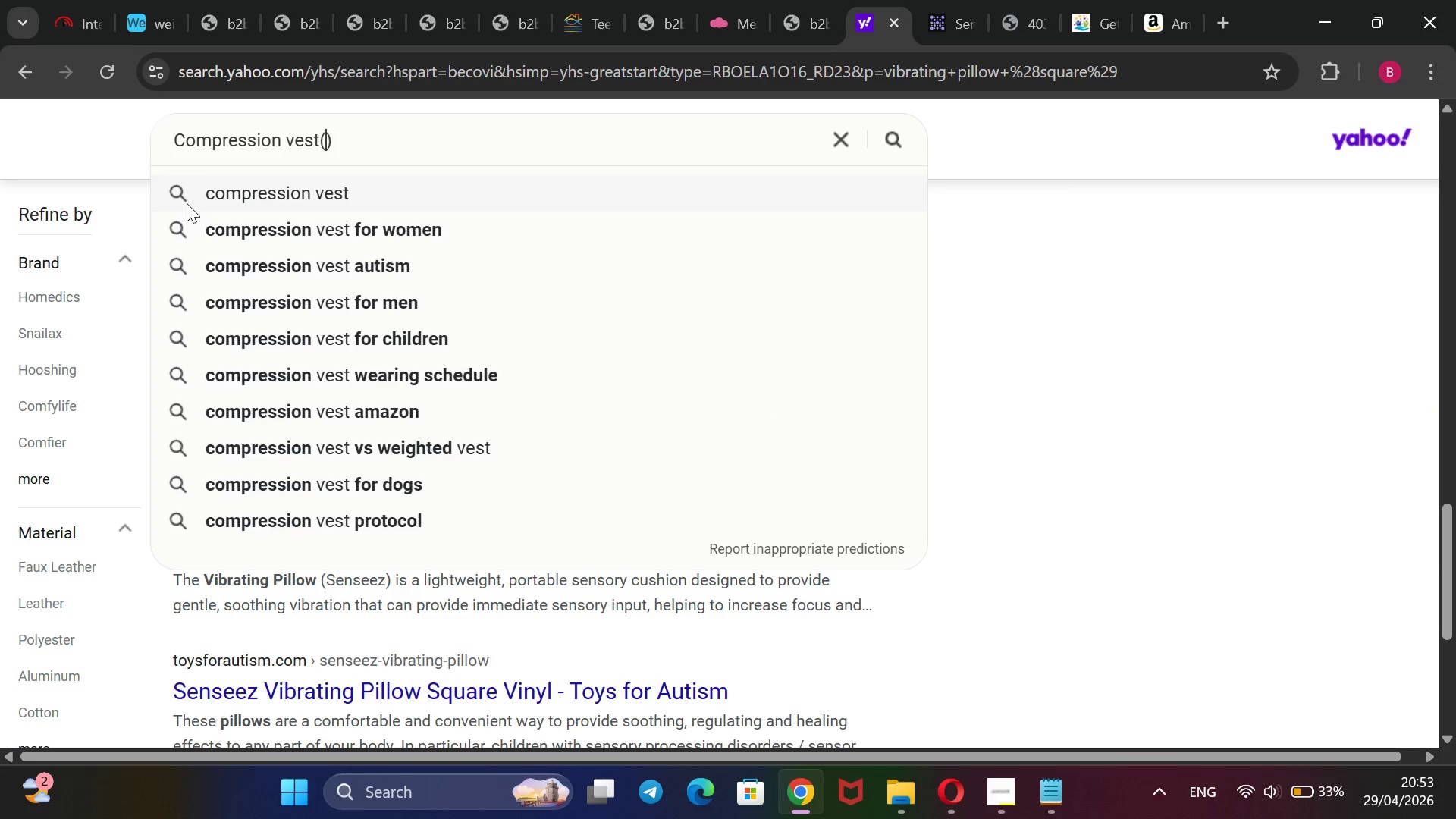 
key(ArrowLeft)
 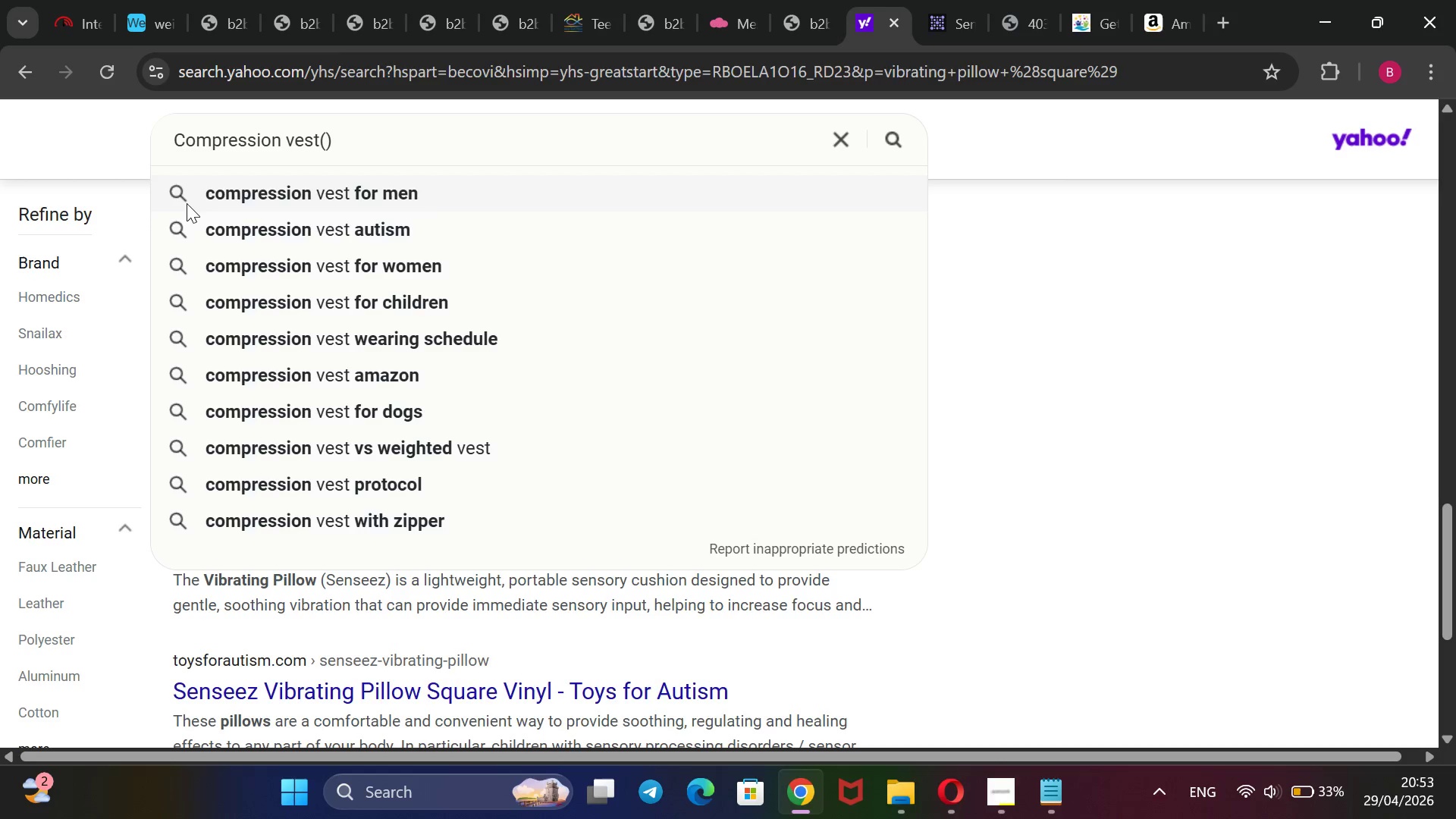 
type(small)
 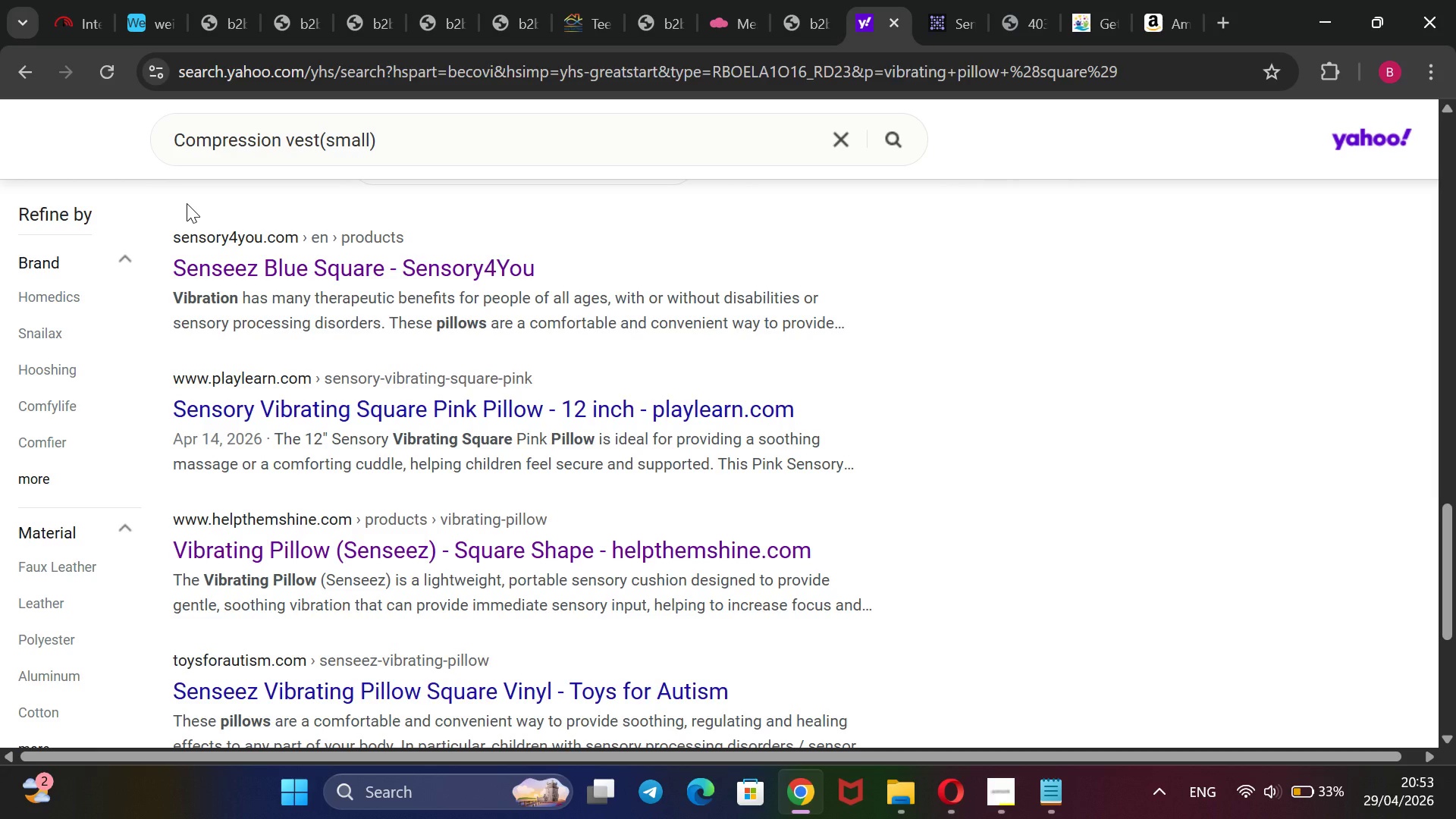 
key(ArrowRight)
 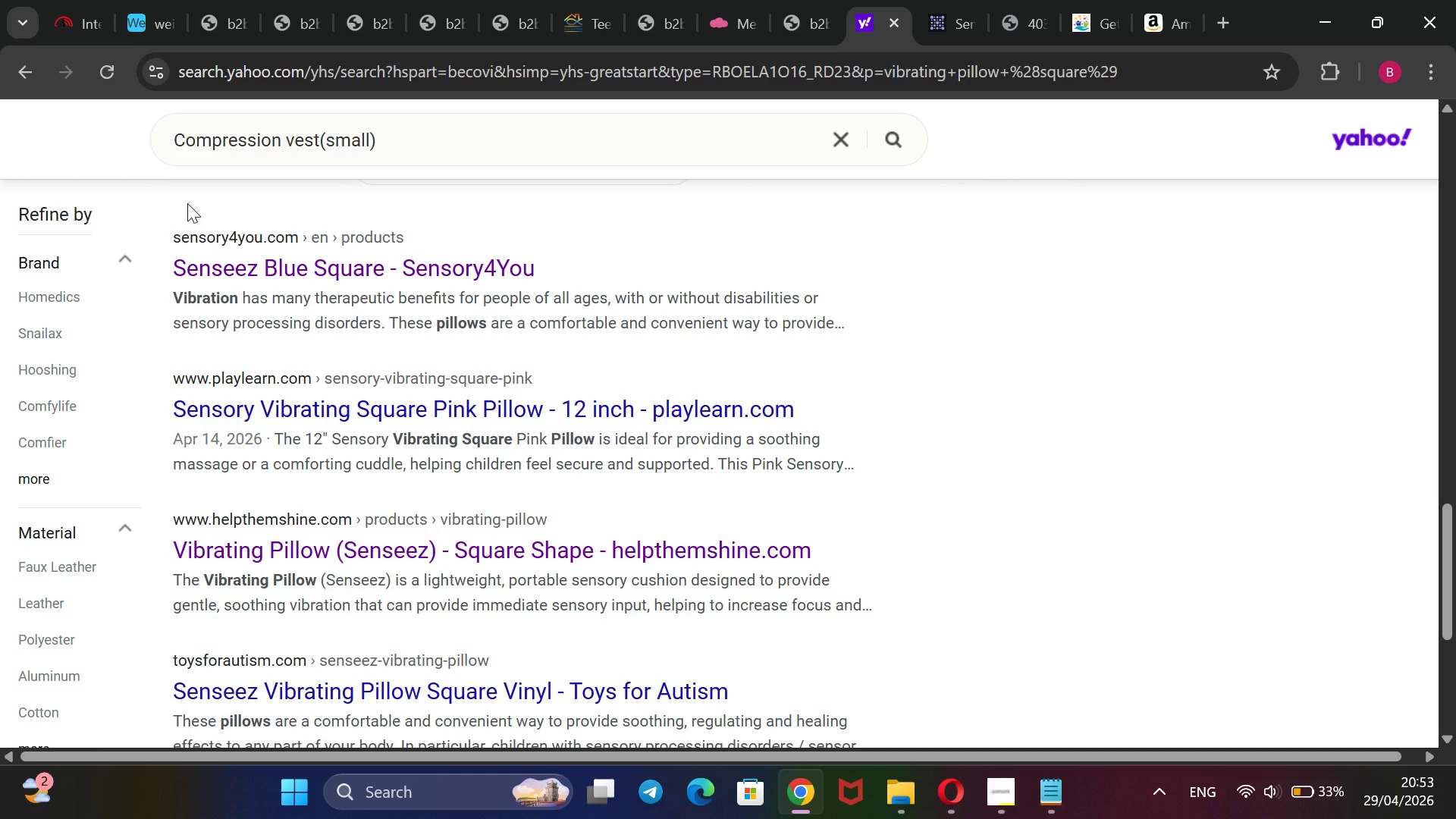 
key(Enter)
 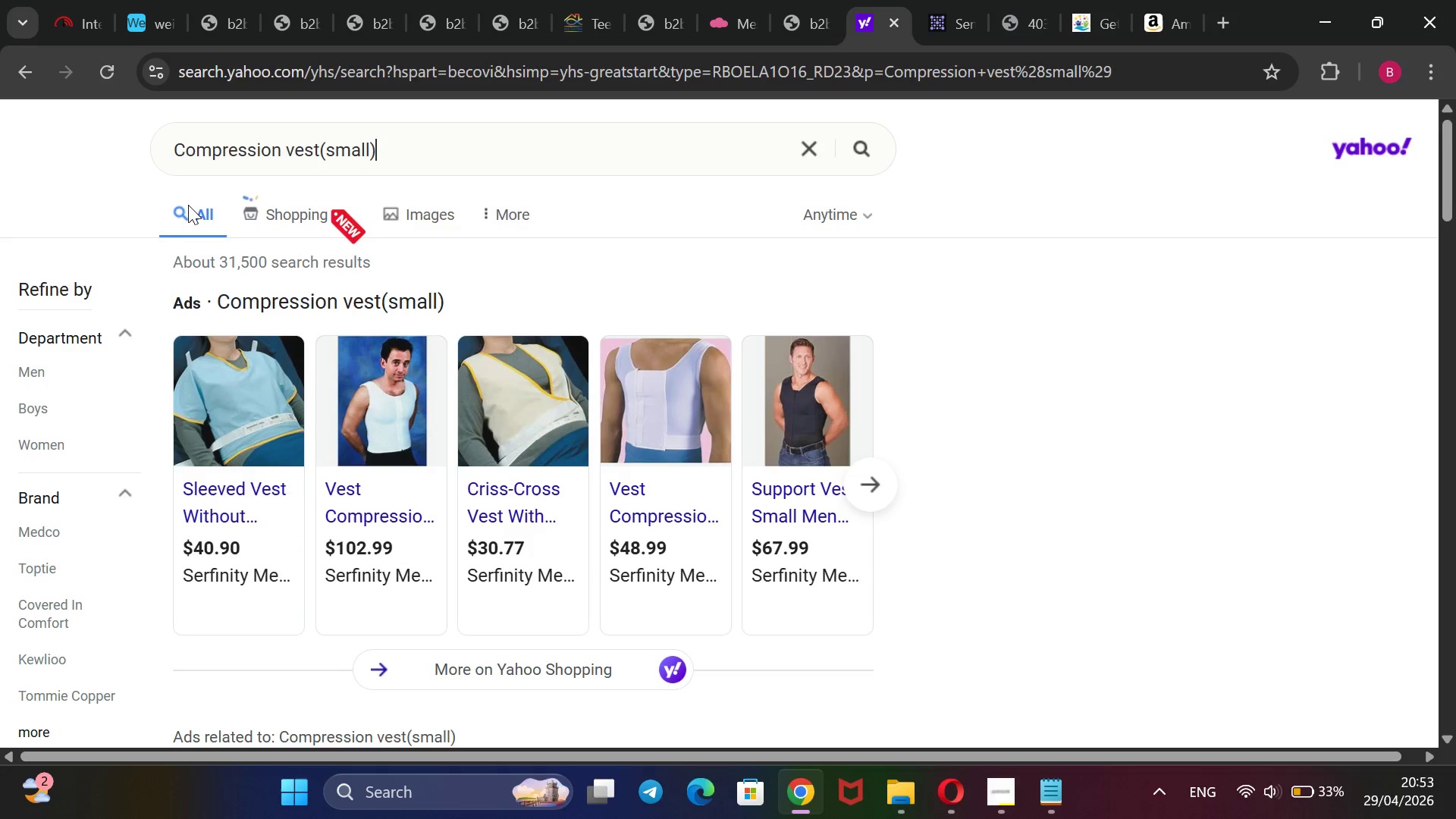 
wait(5.02)
 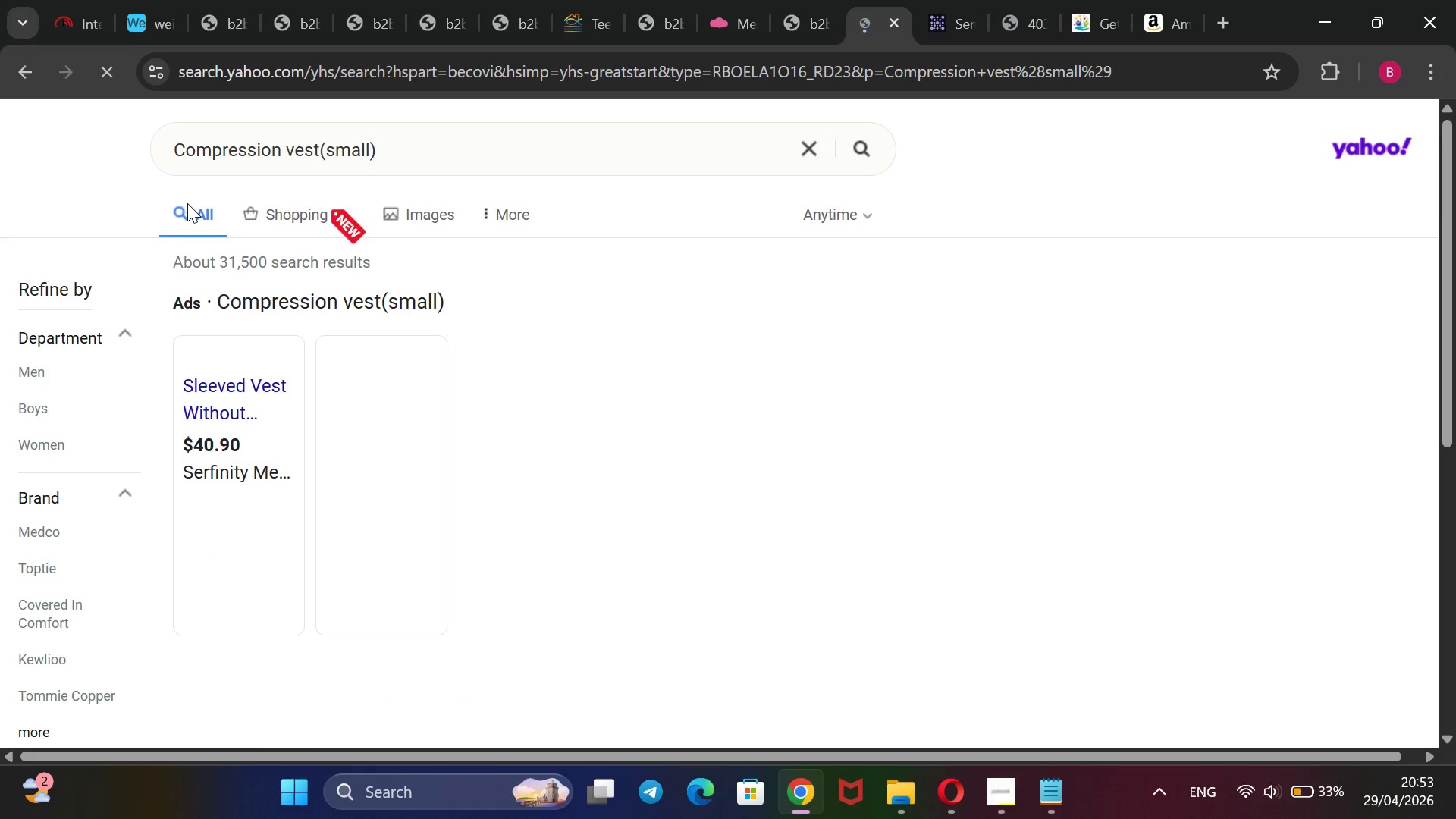 
scroll: coordinate [652, 348], scroll_direction: down, amount: 3.0
 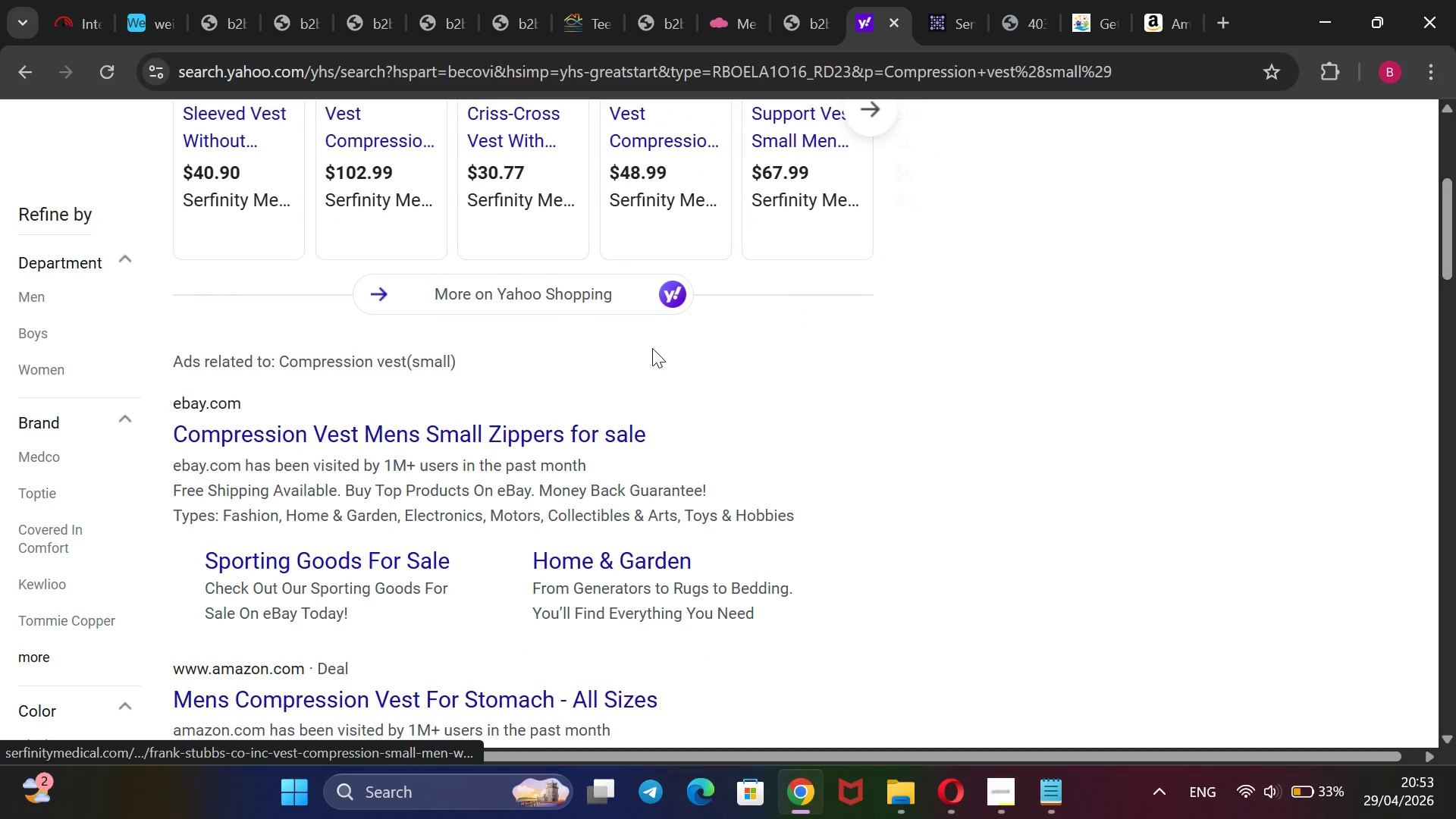 
scroll: coordinate [652, 348], scroll_direction: none, amount: 0.0
 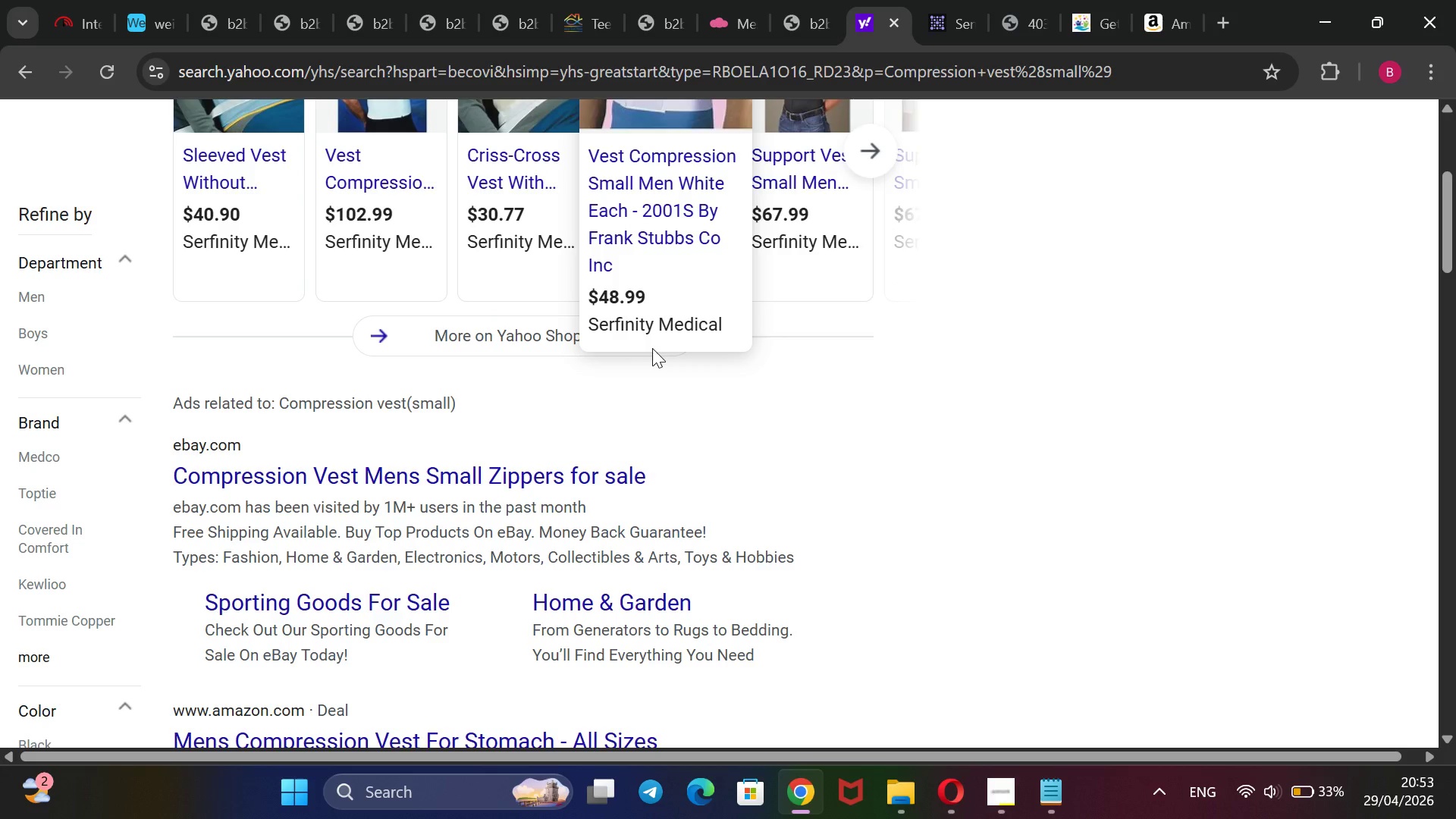 
scroll: coordinate [652, 348], scroll_direction: down, amount: 6.0
 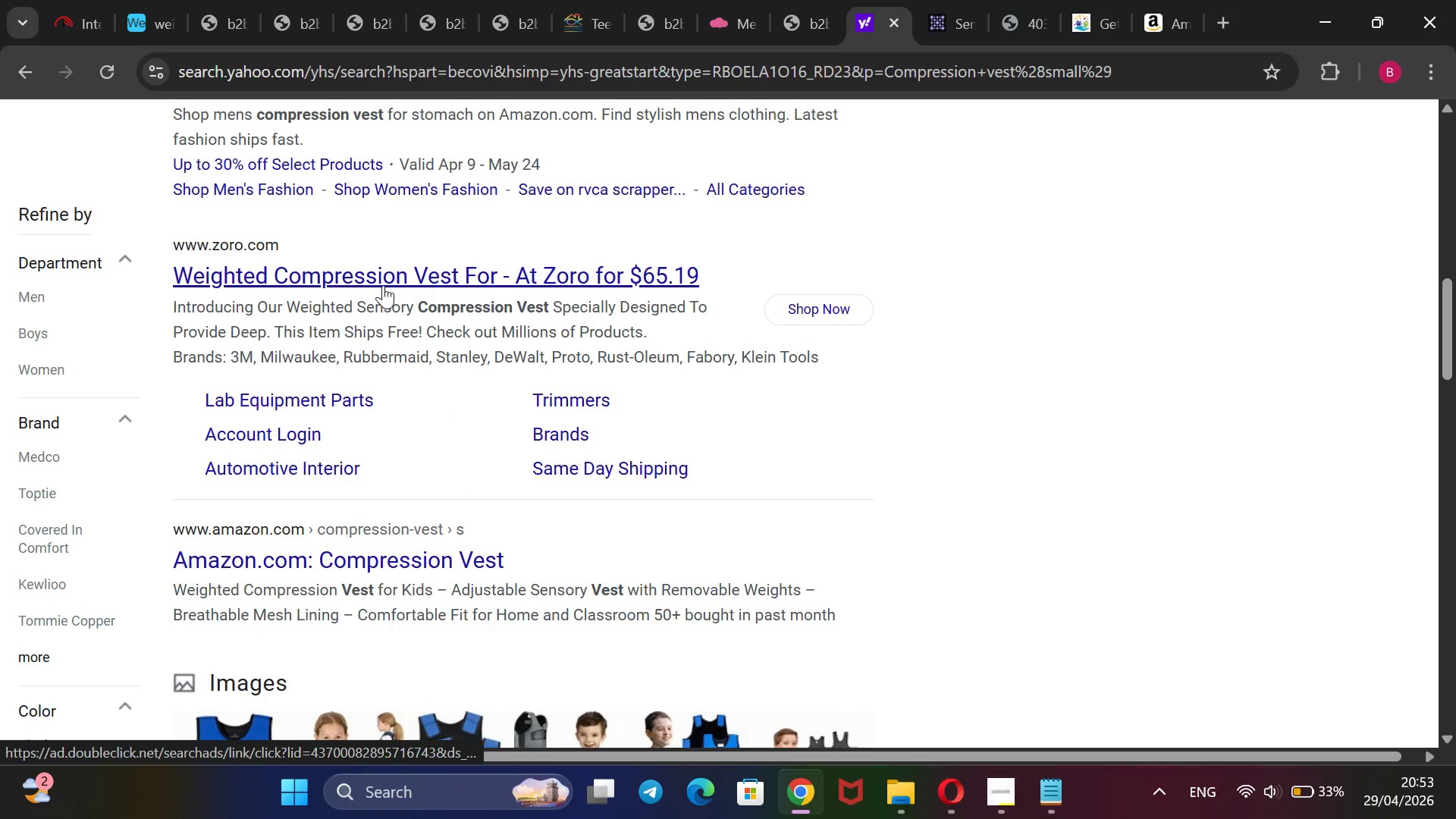 
wait(7.85)
 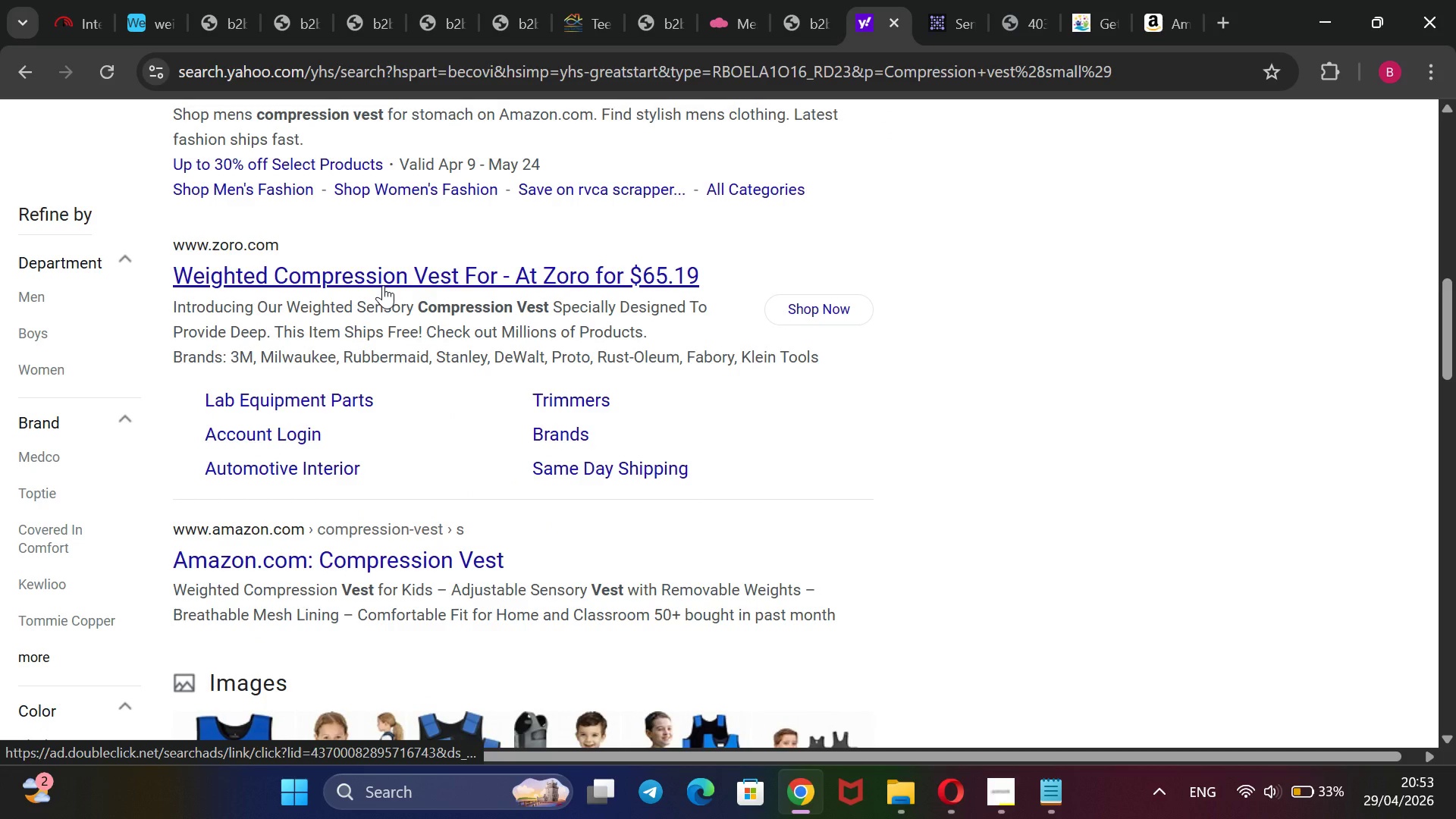 
scroll: coordinate [383, 285], scroll_direction: down, amount: 2.0
 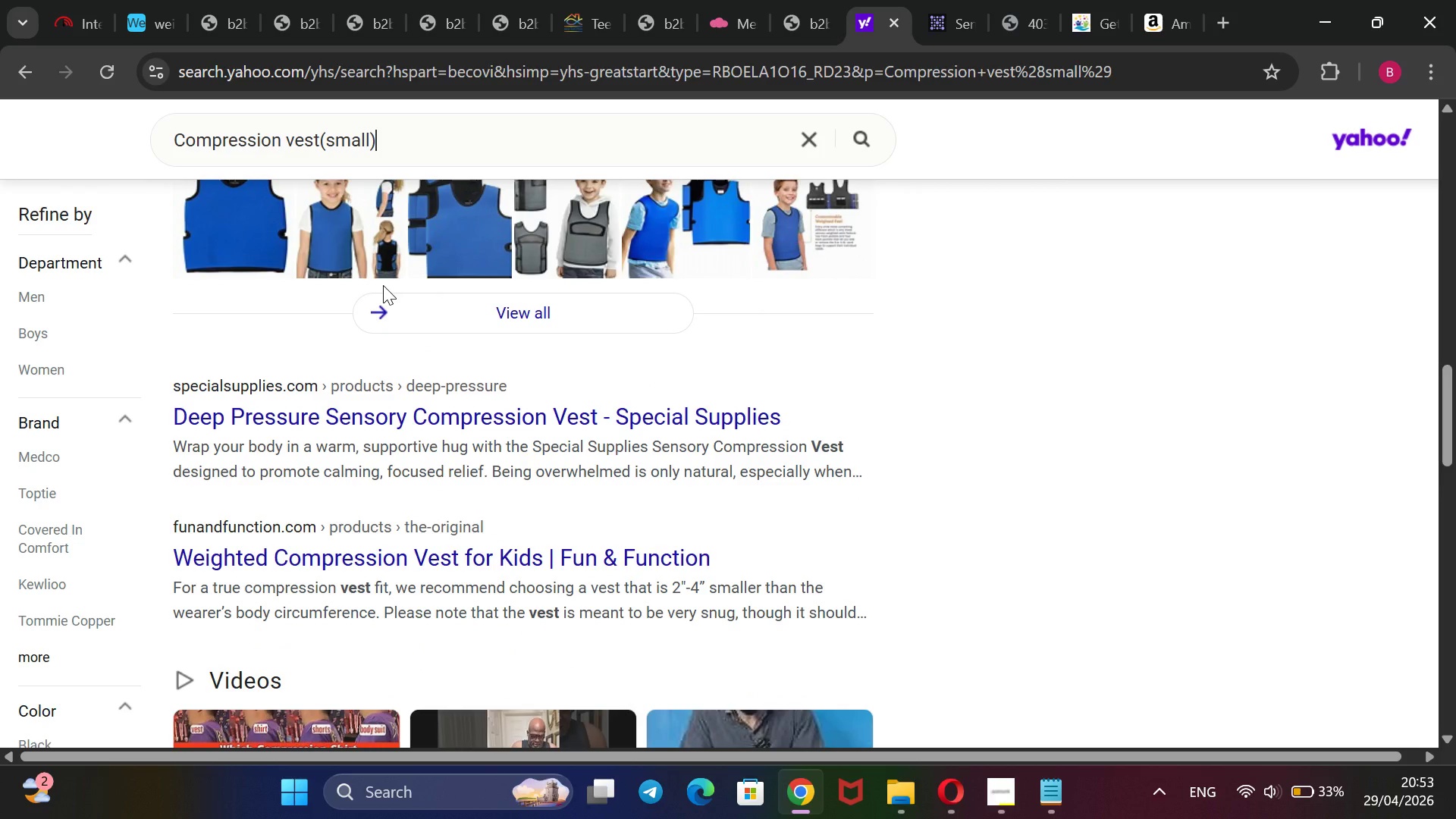 
scroll: coordinate [383, 285], scroll_direction: none, amount: 0.0
 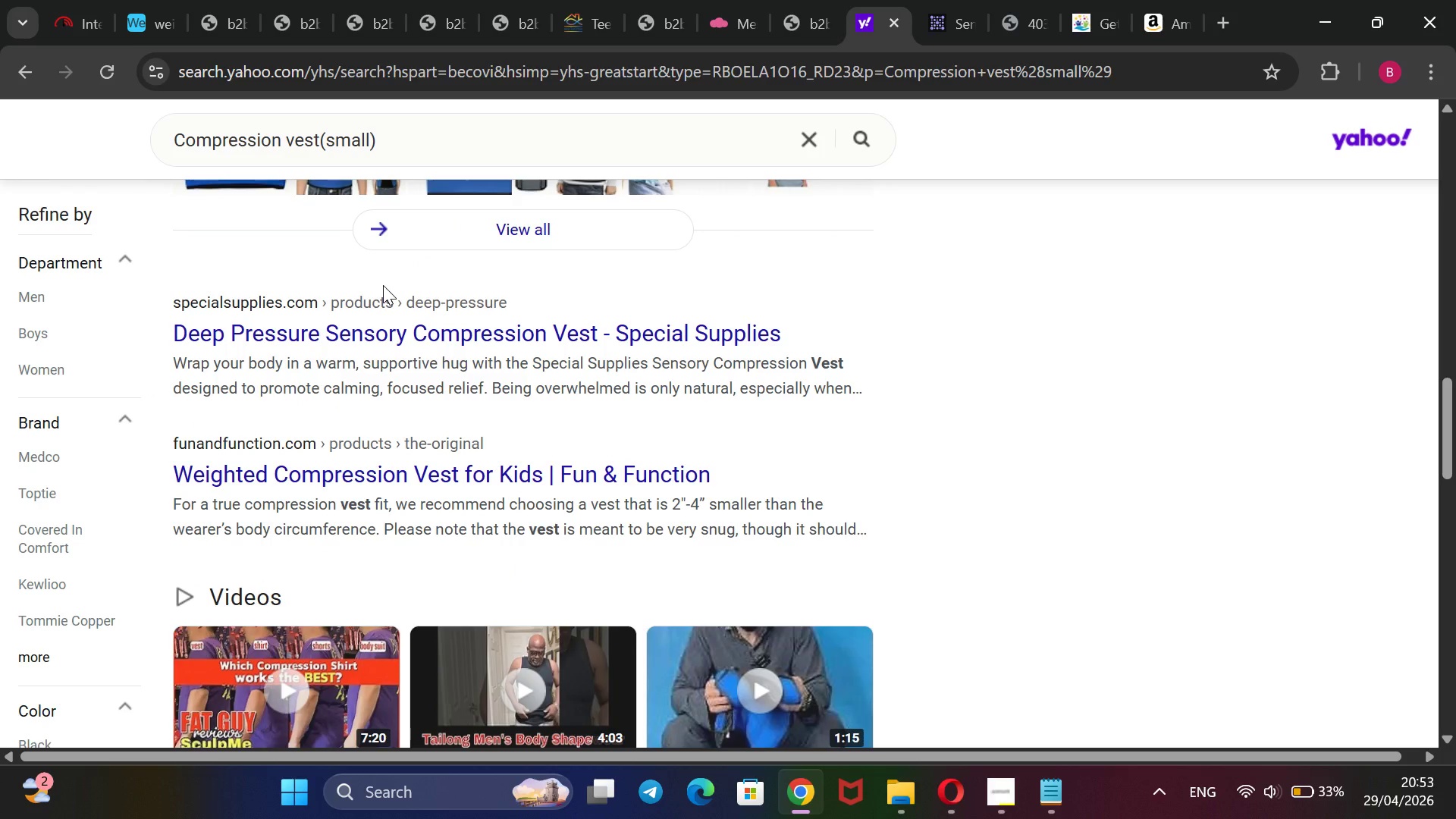 
scroll: coordinate [389, 295], scroll_direction: down, amount: 9.0
 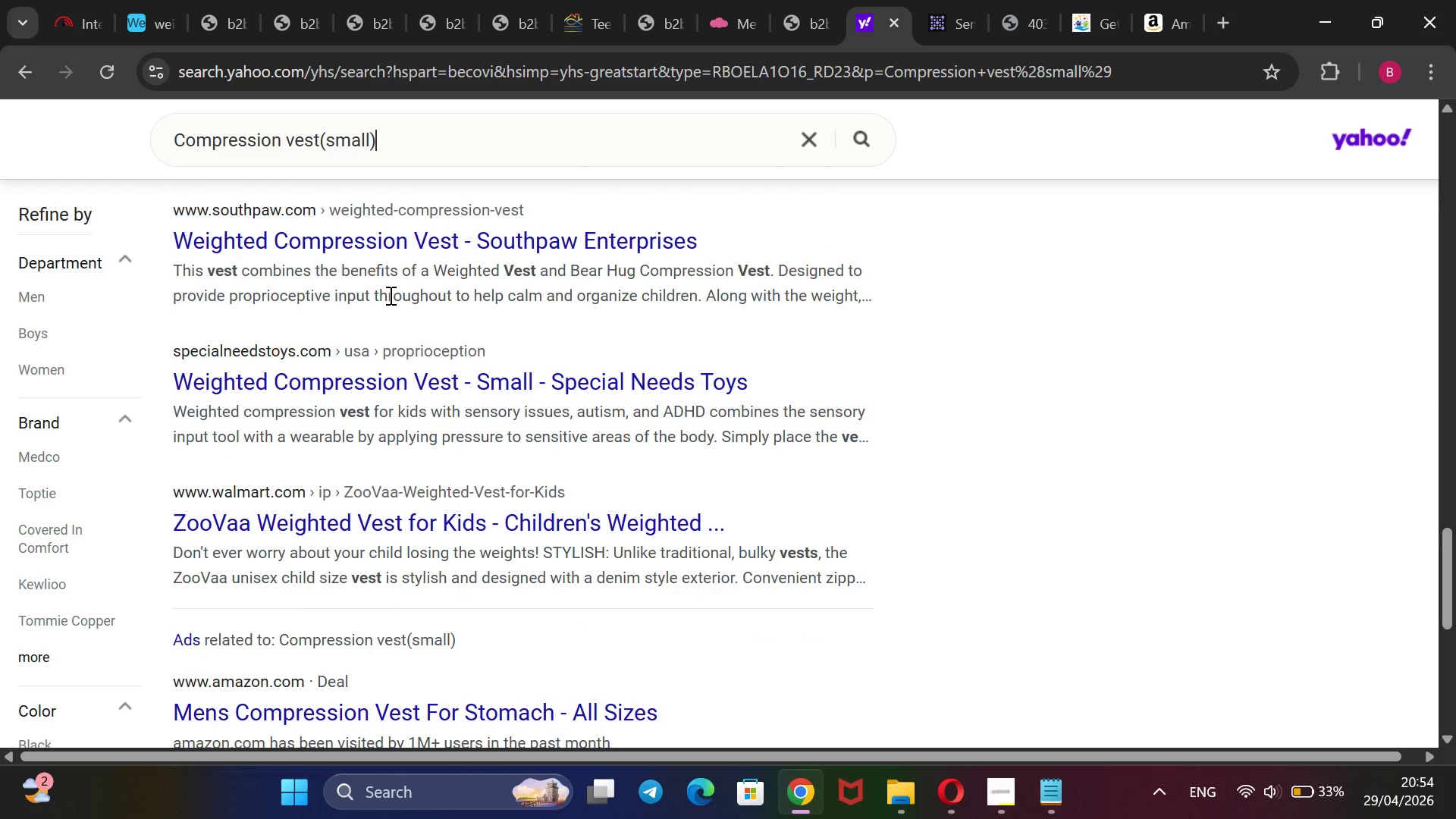 
wait(6.48)
 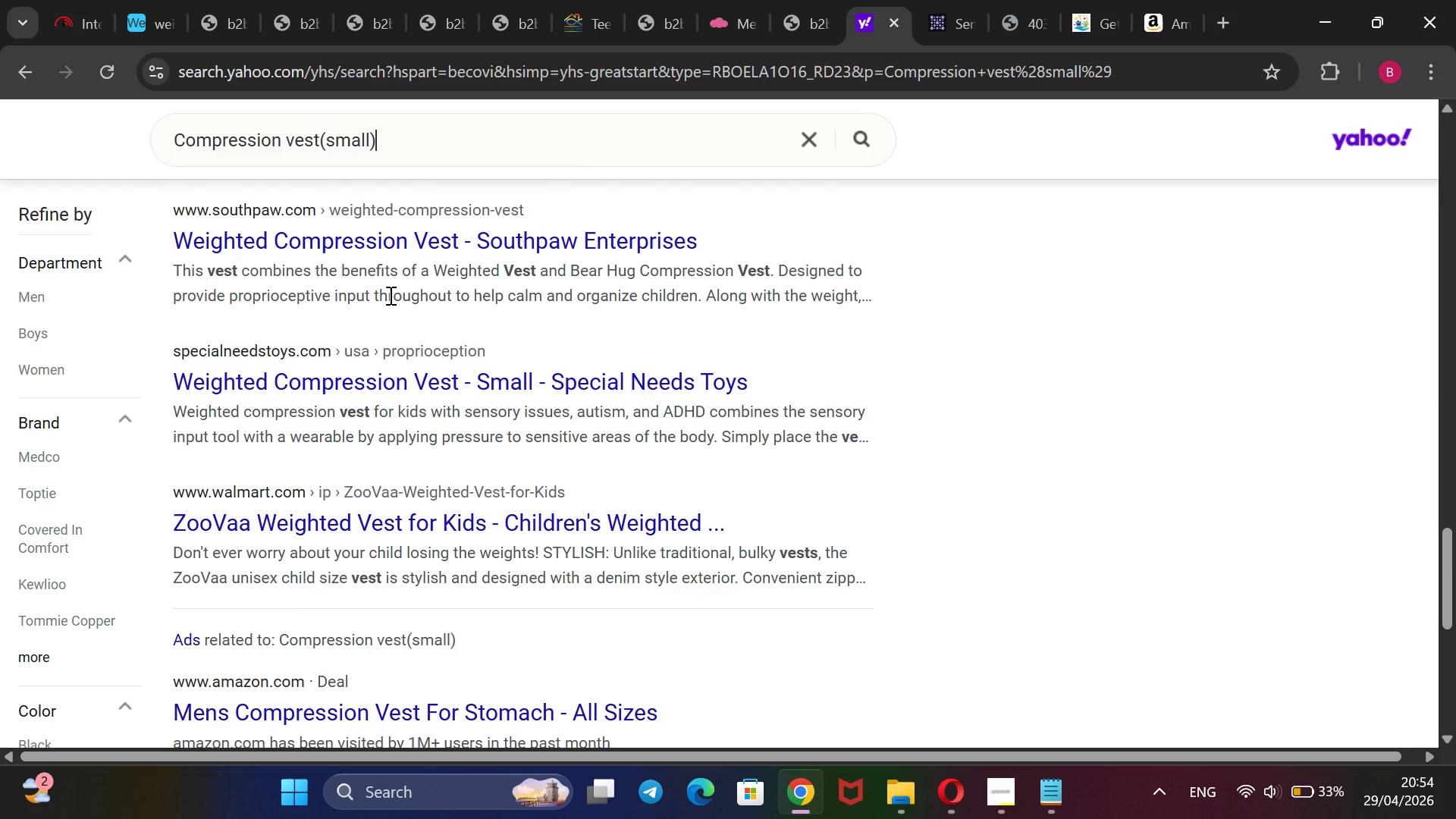 
left_click([360, 233])
 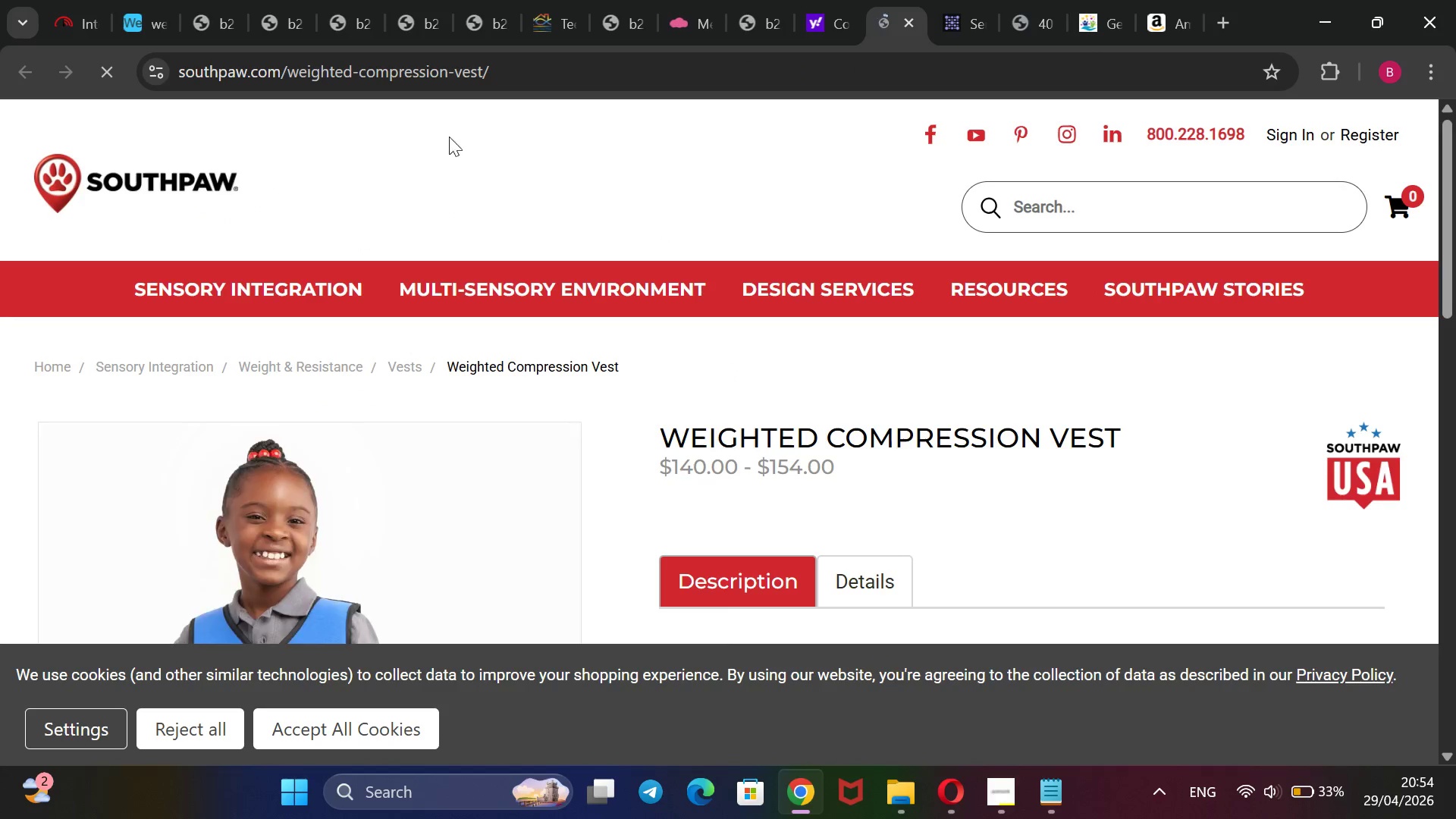 
left_click([563, 62])
 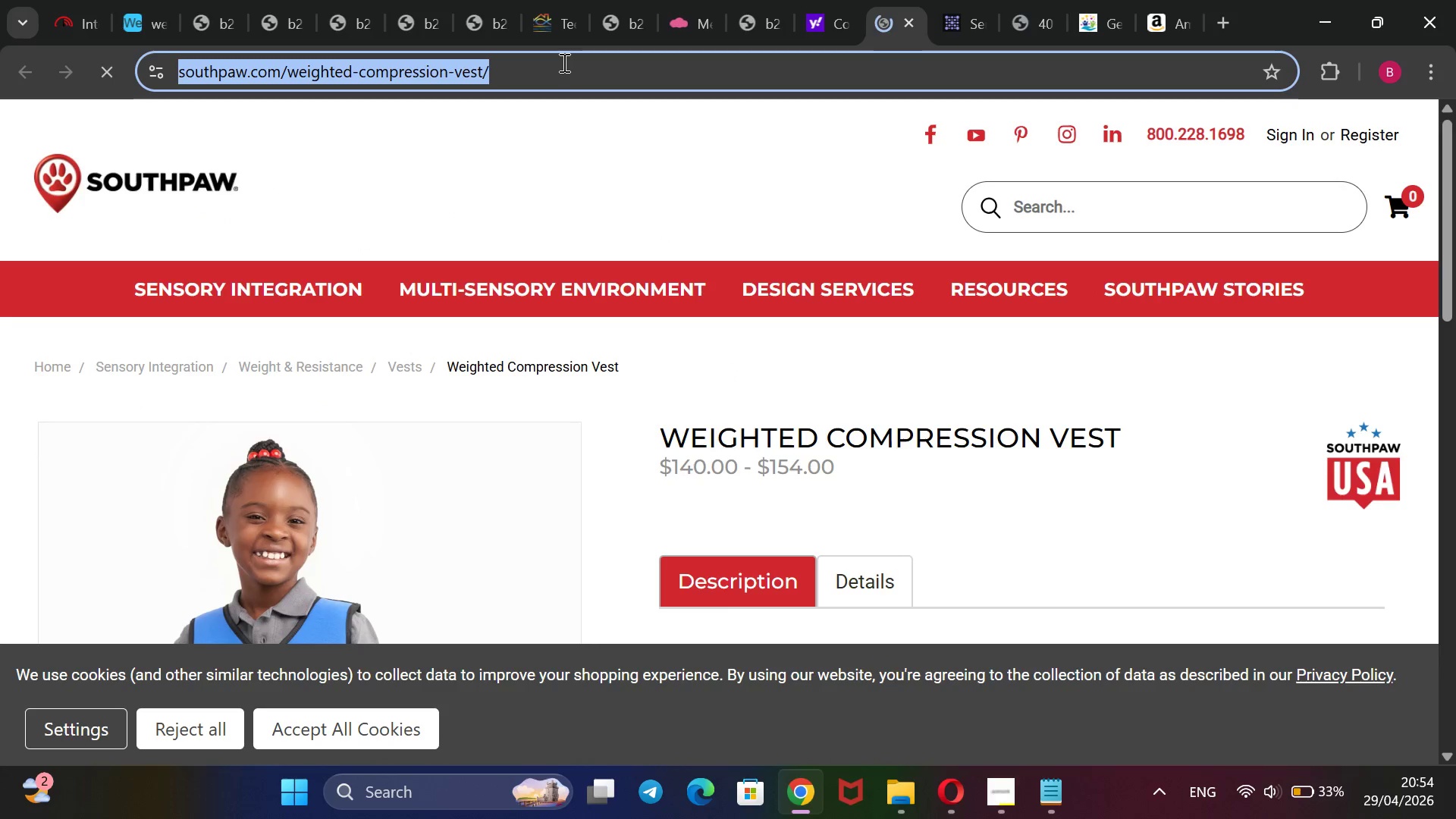 
key(Control+C)
 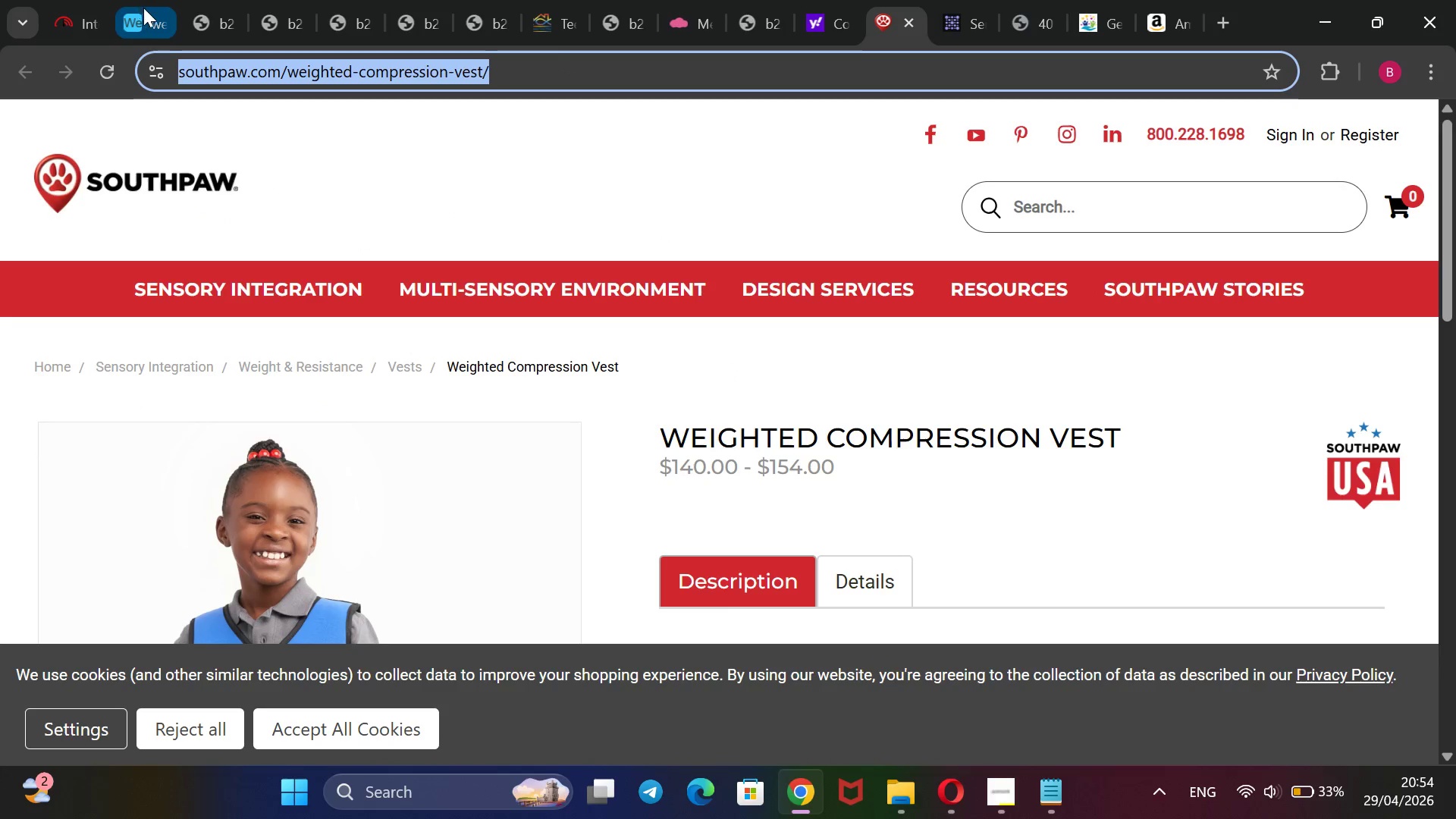 
left_click([145, 10])
 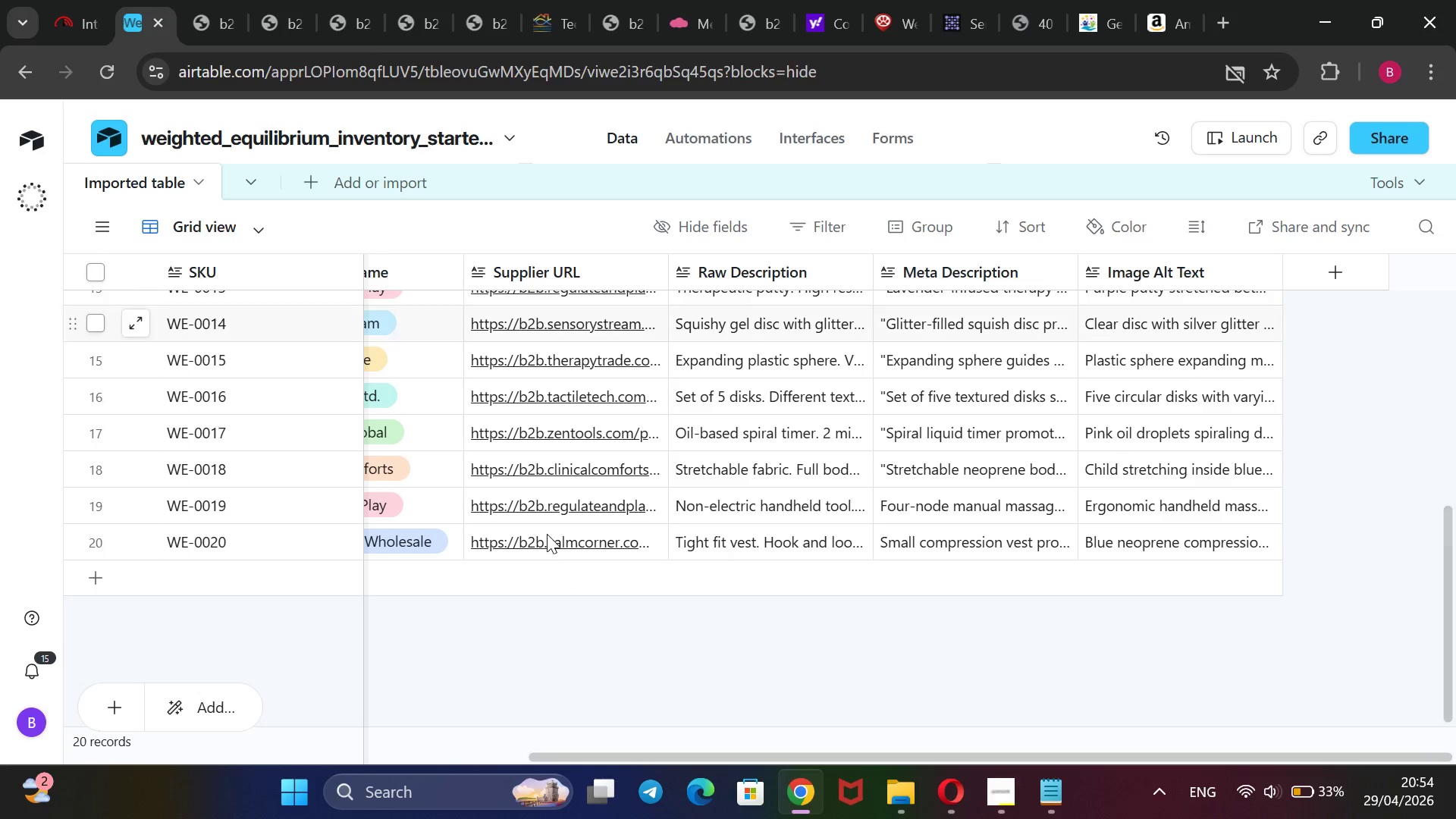 
double_click([547, 534])
 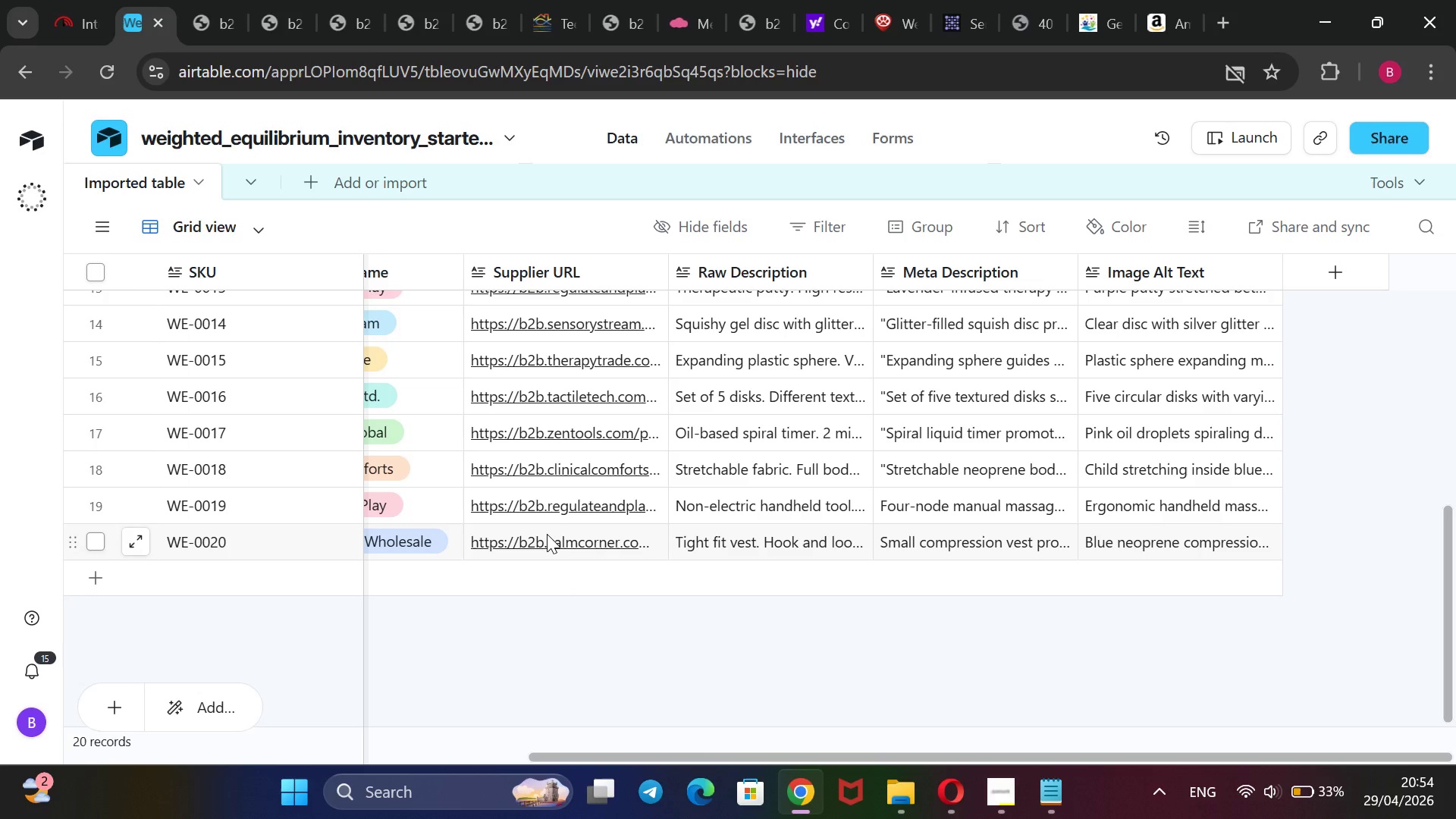 
triple_click([547, 534])
 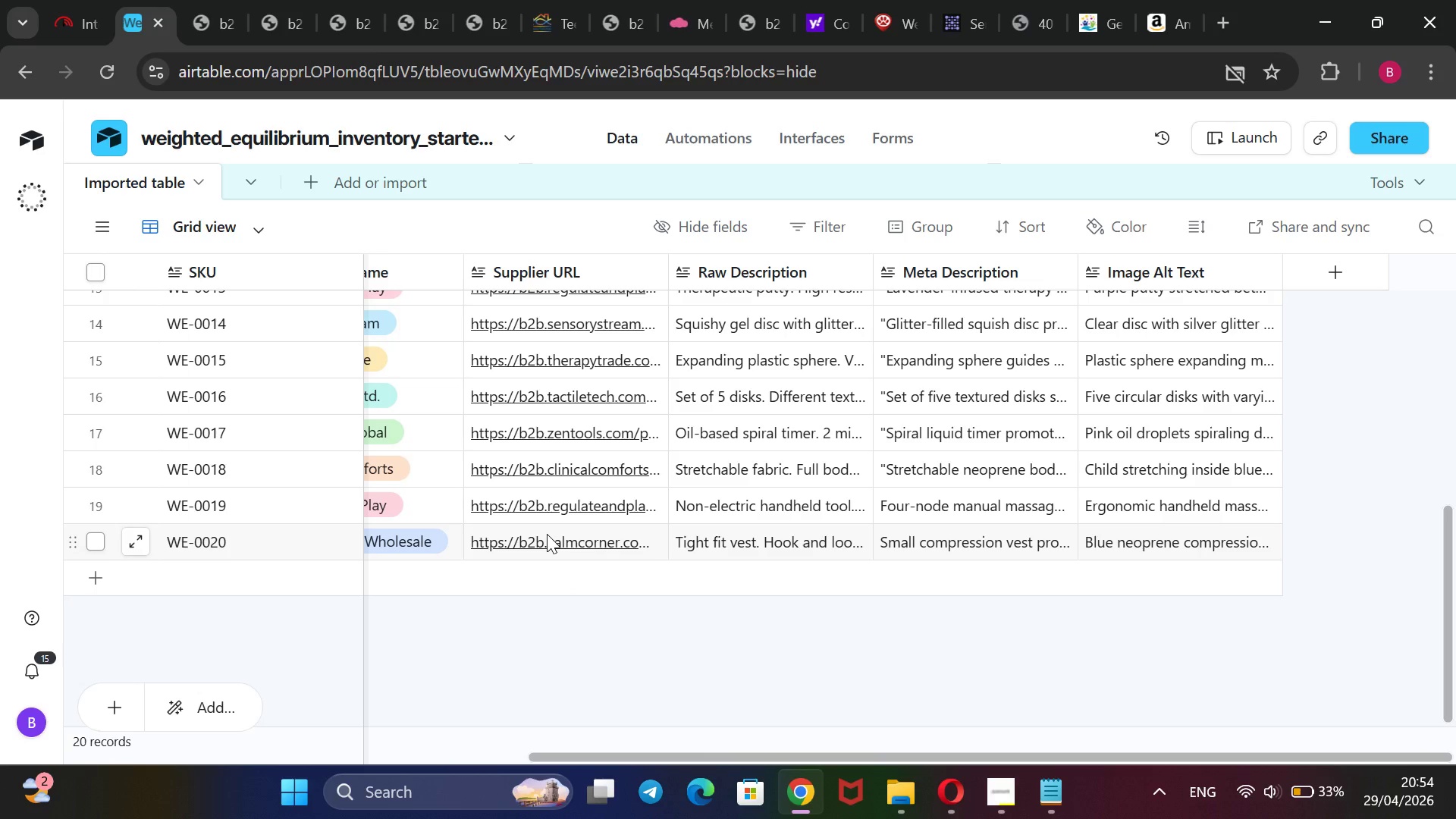 
triple_click([547, 534])
 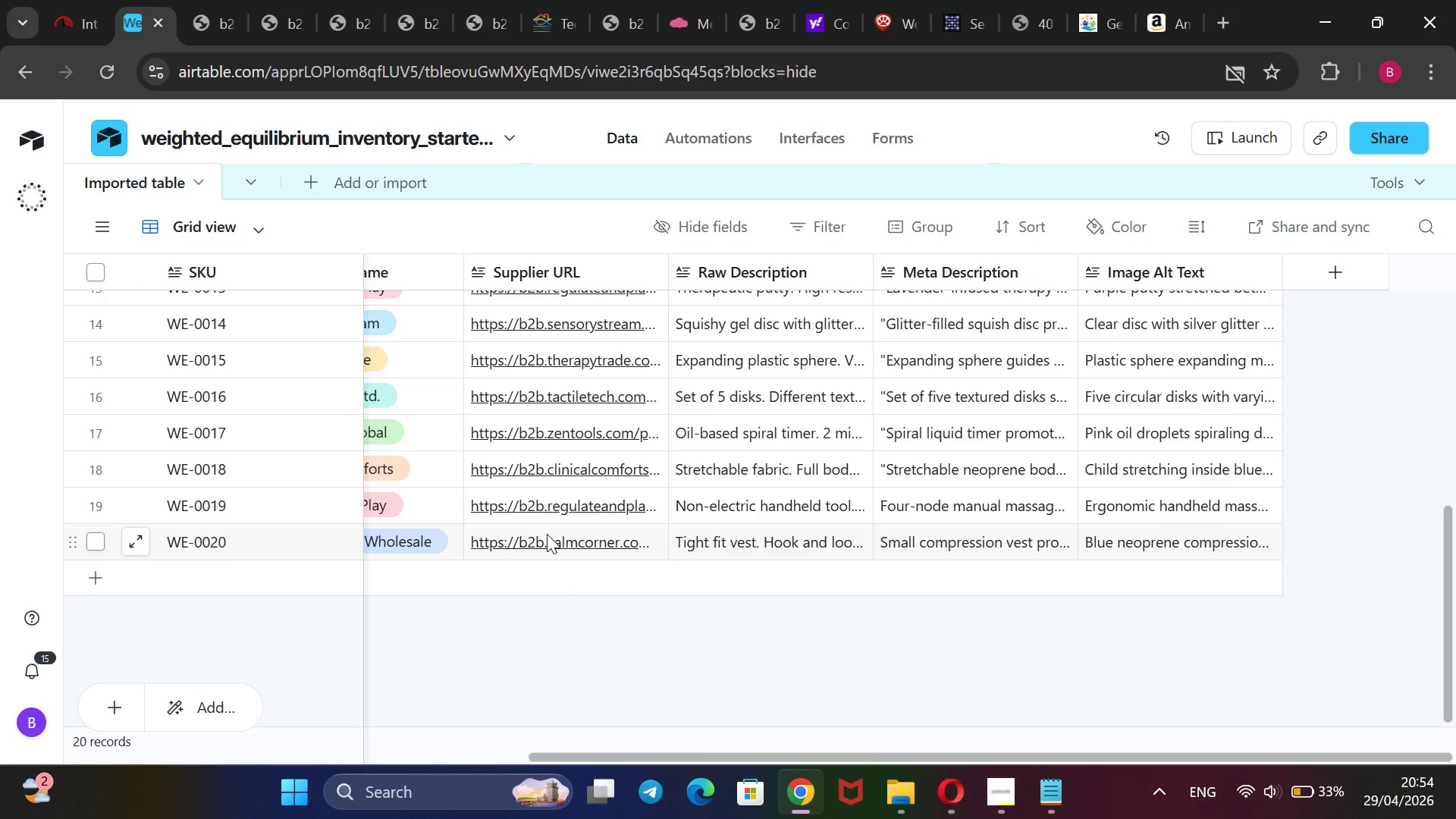 
triple_click([547, 534])
 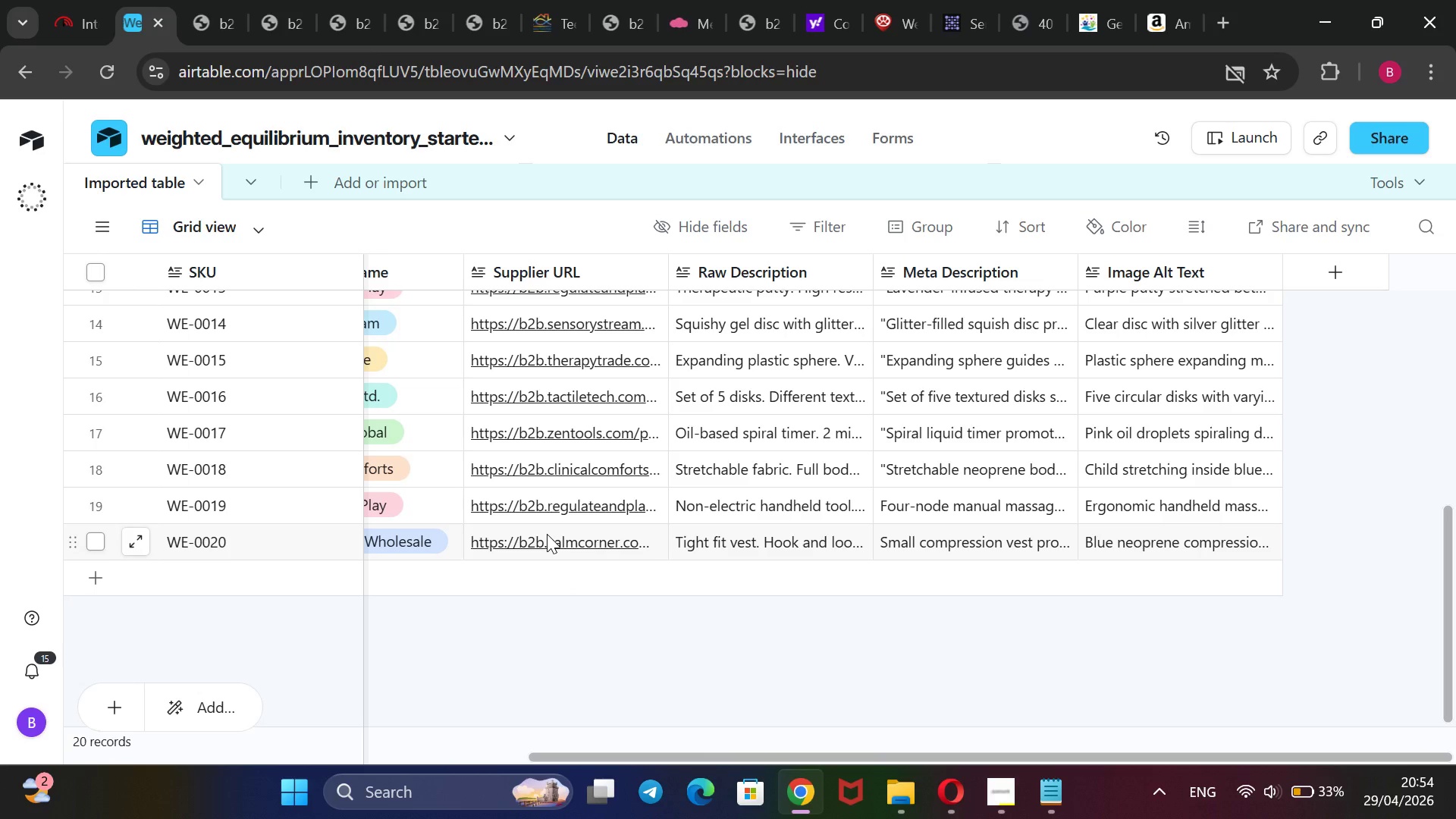 
triple_click([547, 534])
 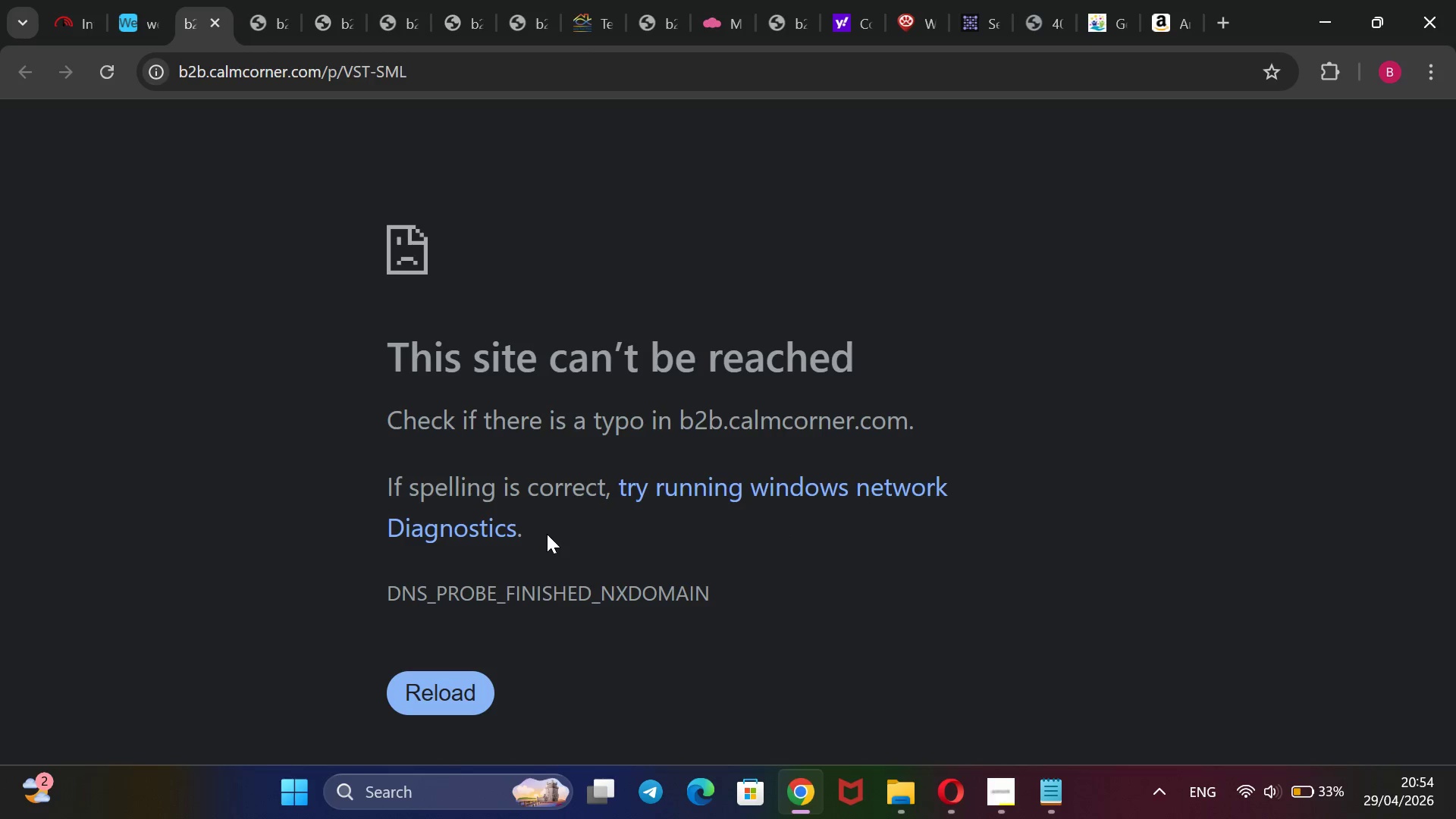 
wait(5.77)
 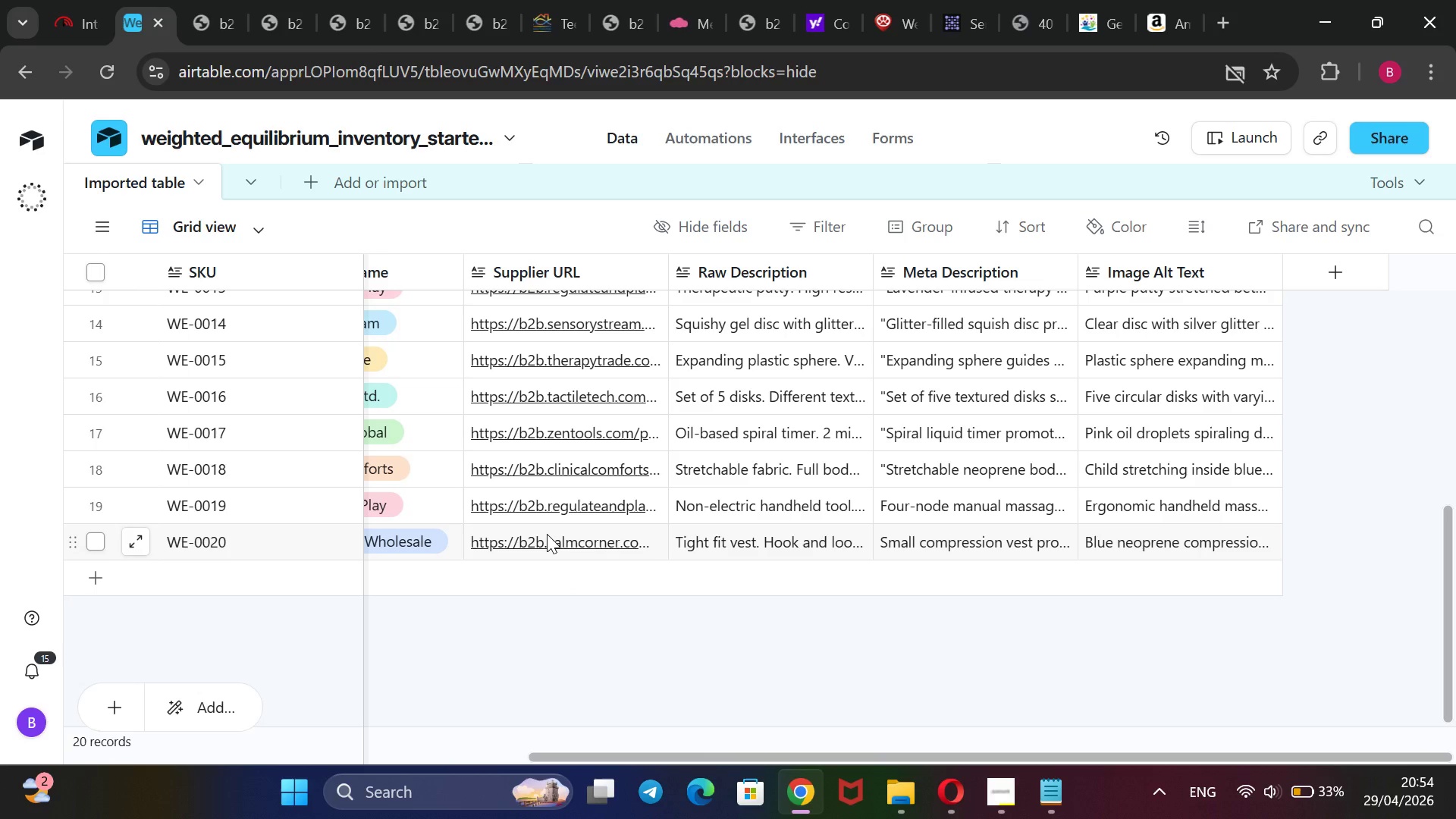 
mouse_move([131, 60])
 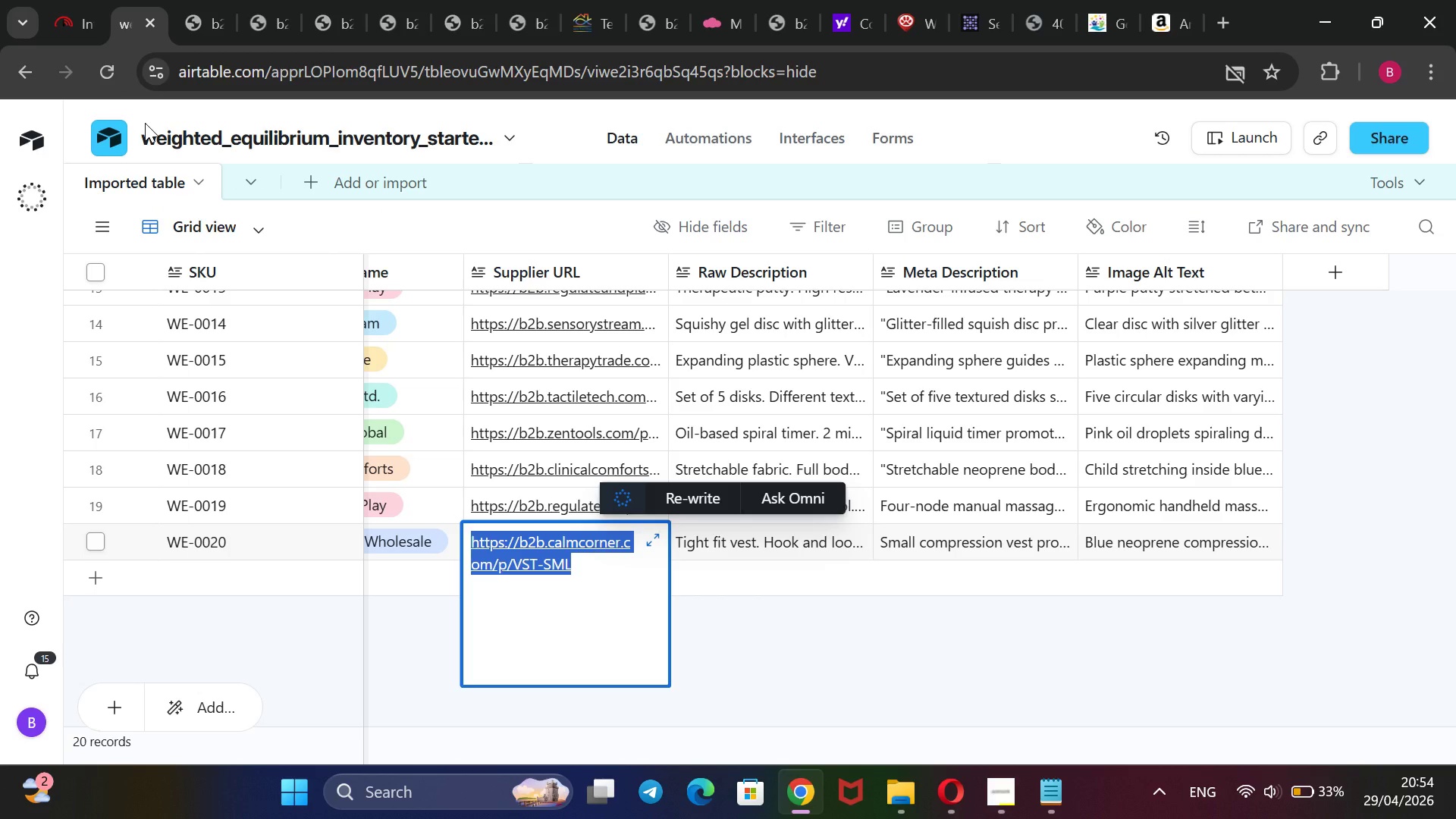 
key(Backspace)
 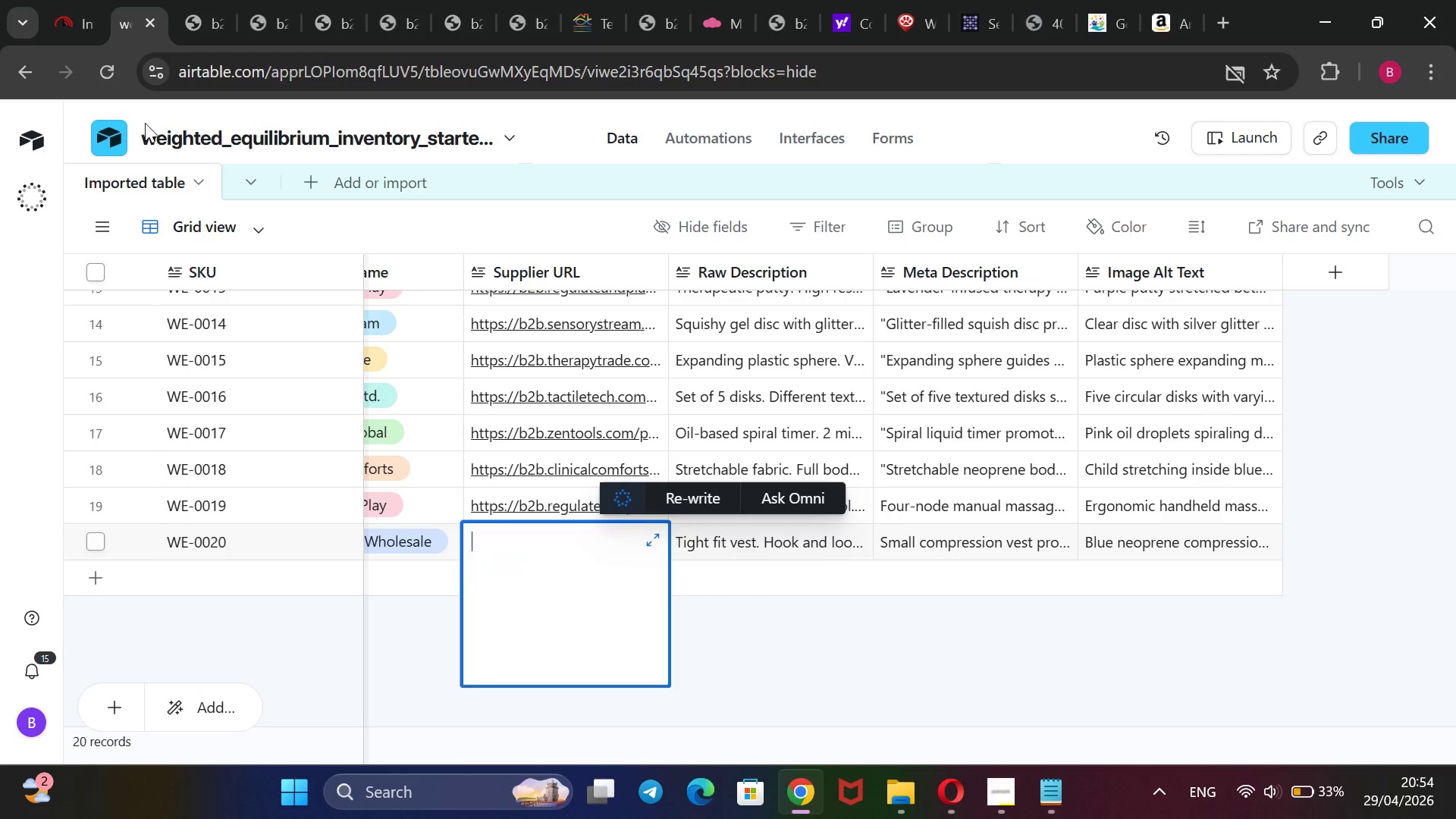 
key(Control+V)
 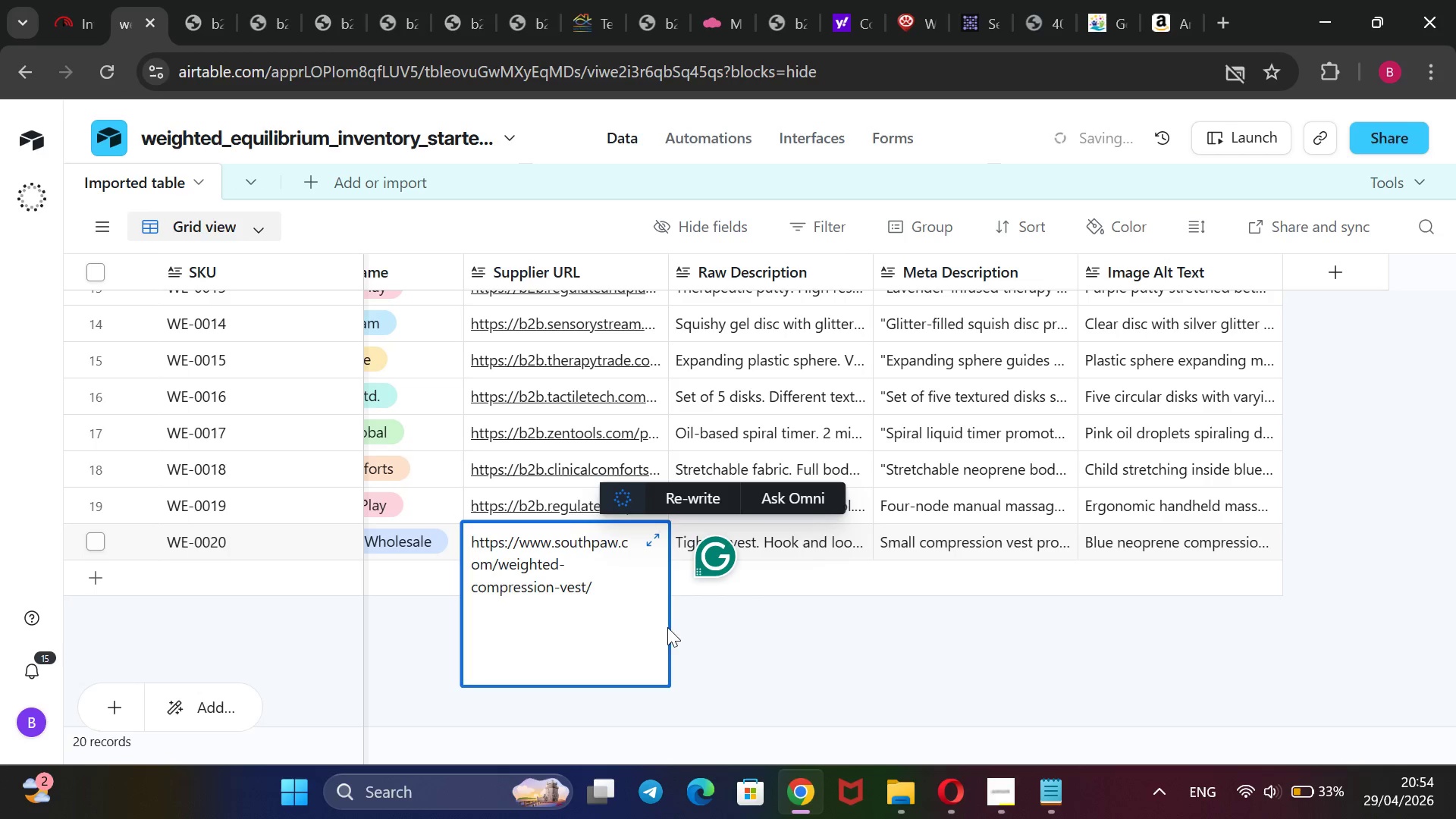 
left_click([817, 697])
 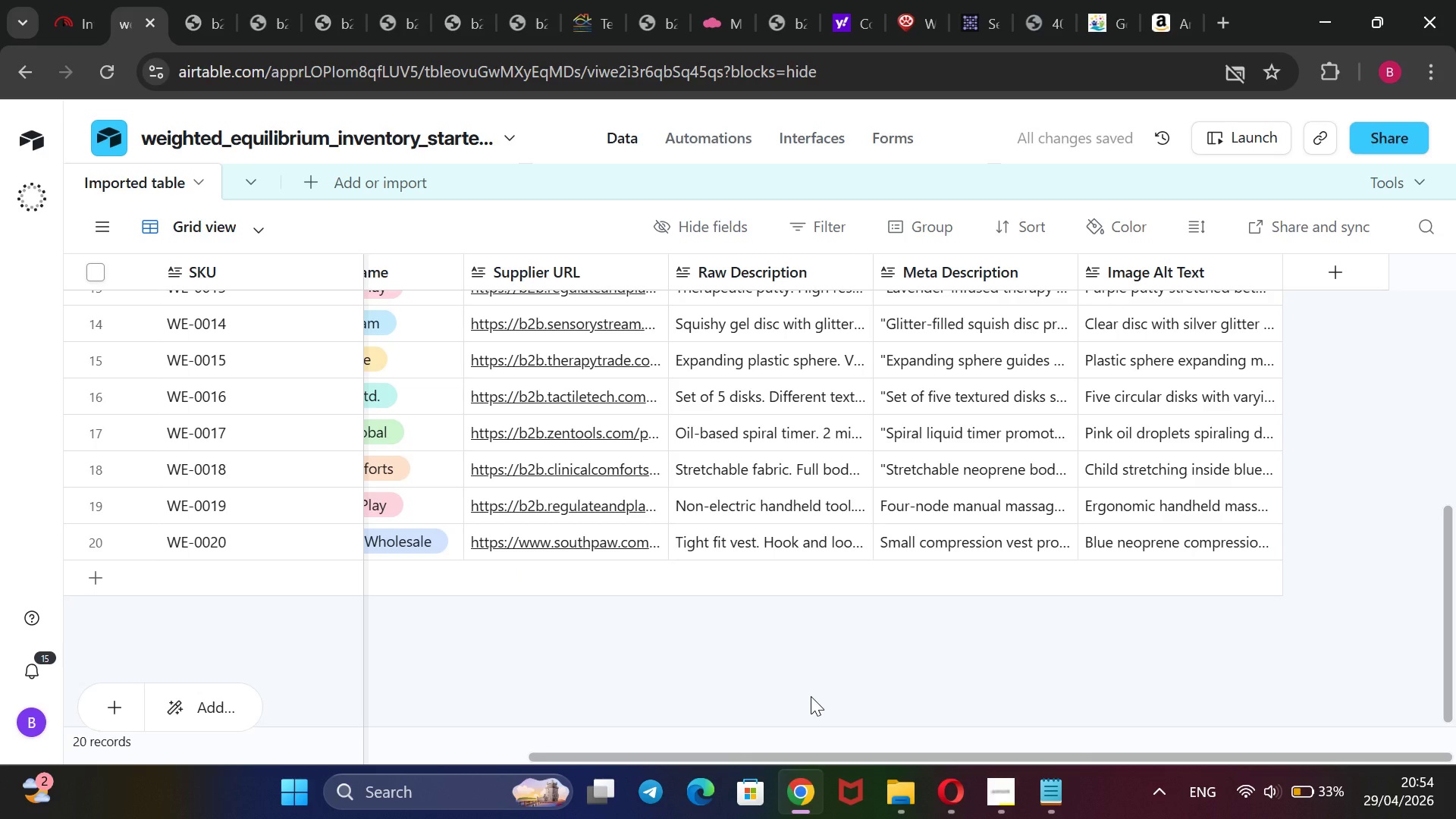 
wait(9.56)
 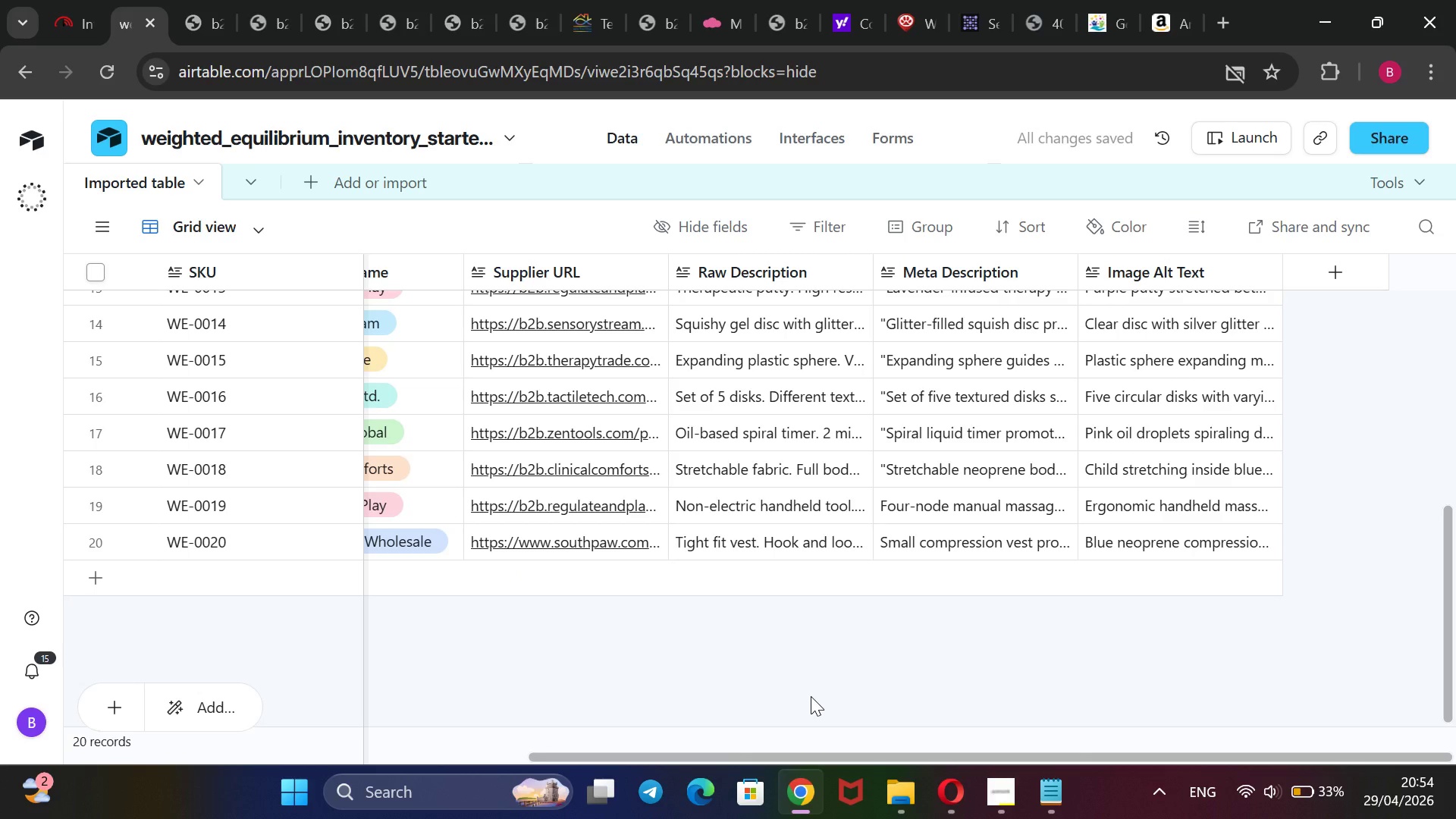 
left_click([120, 22])
 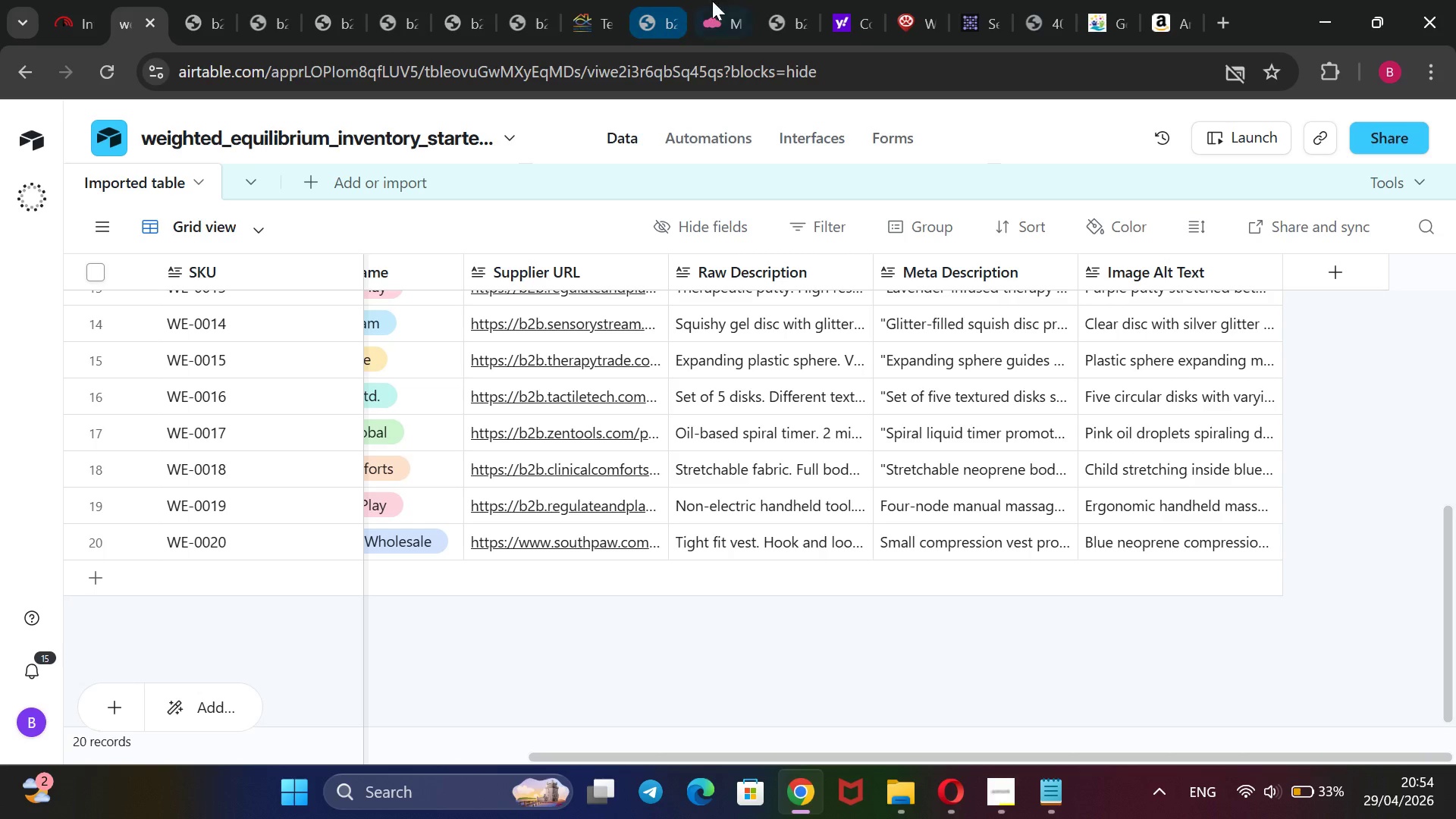 
left_click([857, 30])
 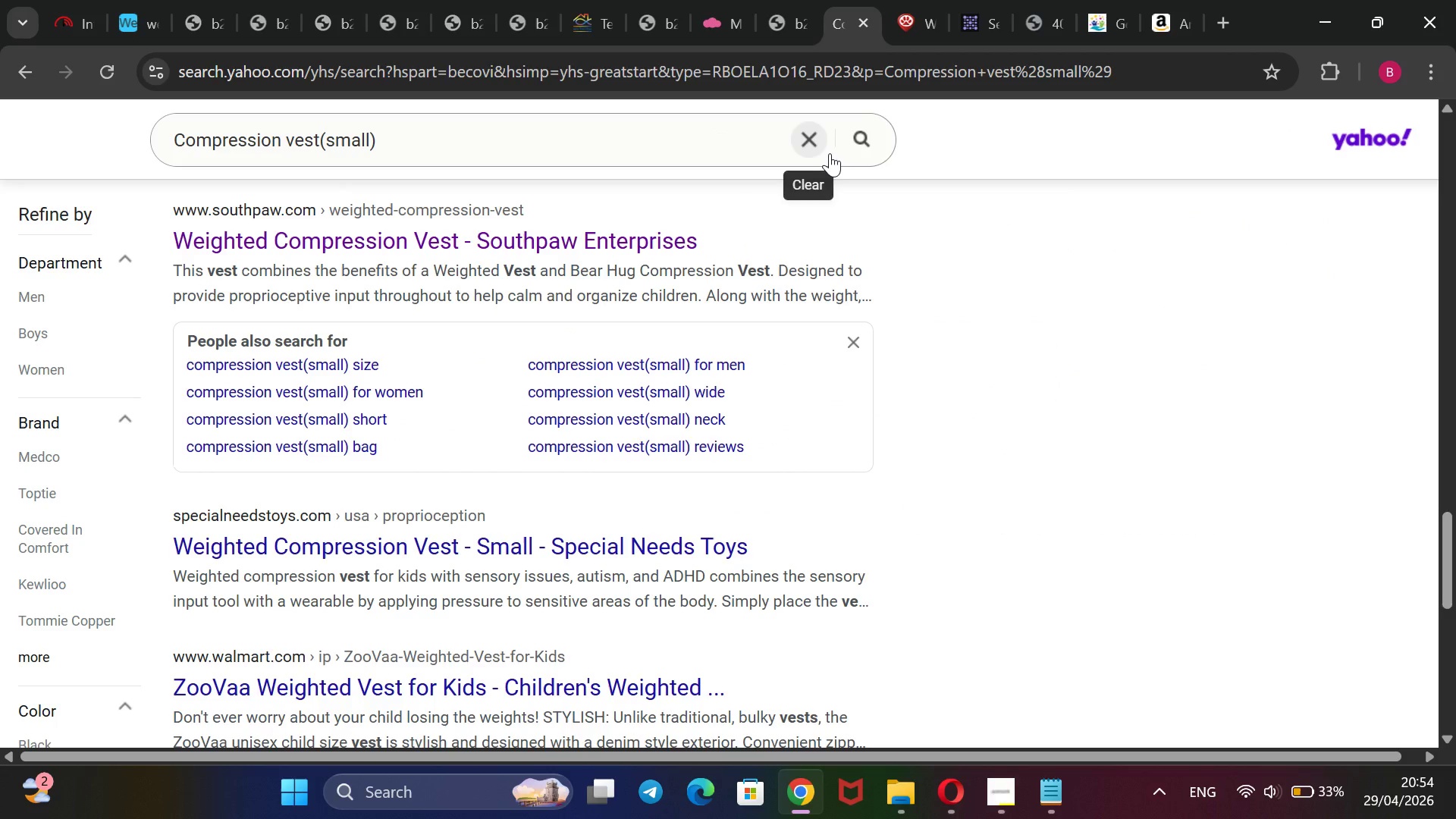 
left_click([830, 153])
 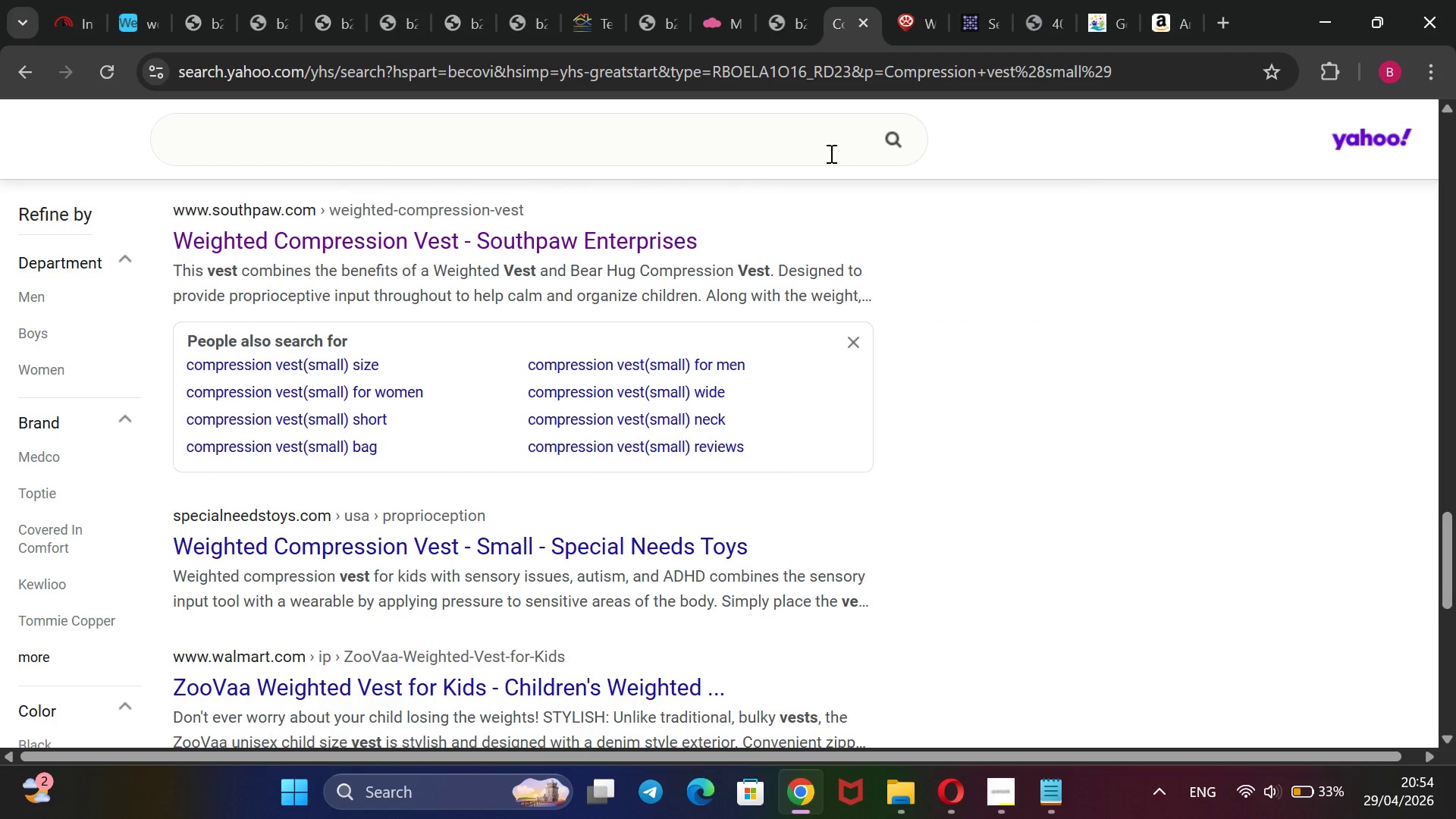 
type(handheld massager with four rounded nodes)
 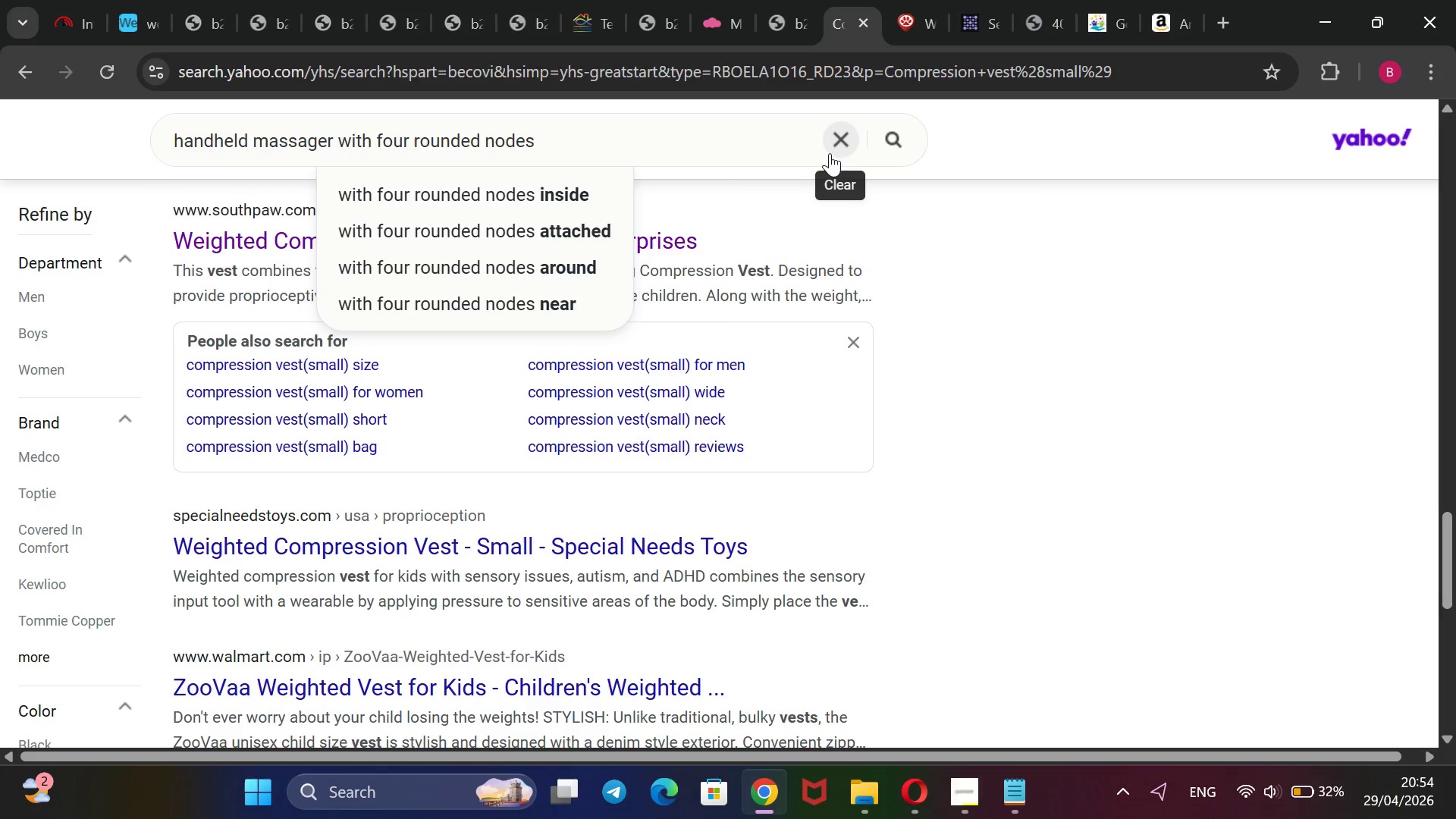 
key(Enter)
 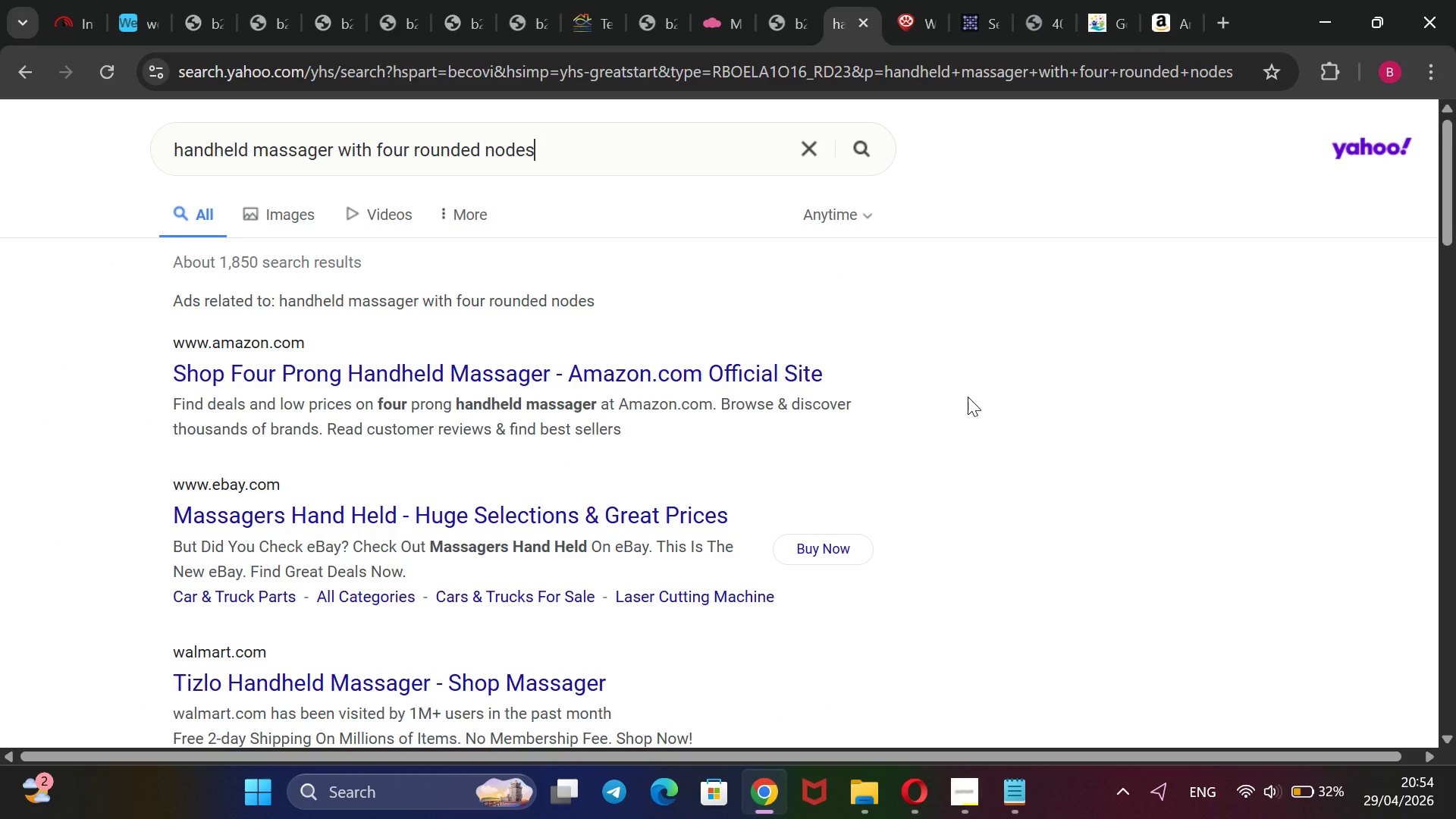 
scroll: coordinate [968, 397], scroll_direction: down, amount: 2.0
 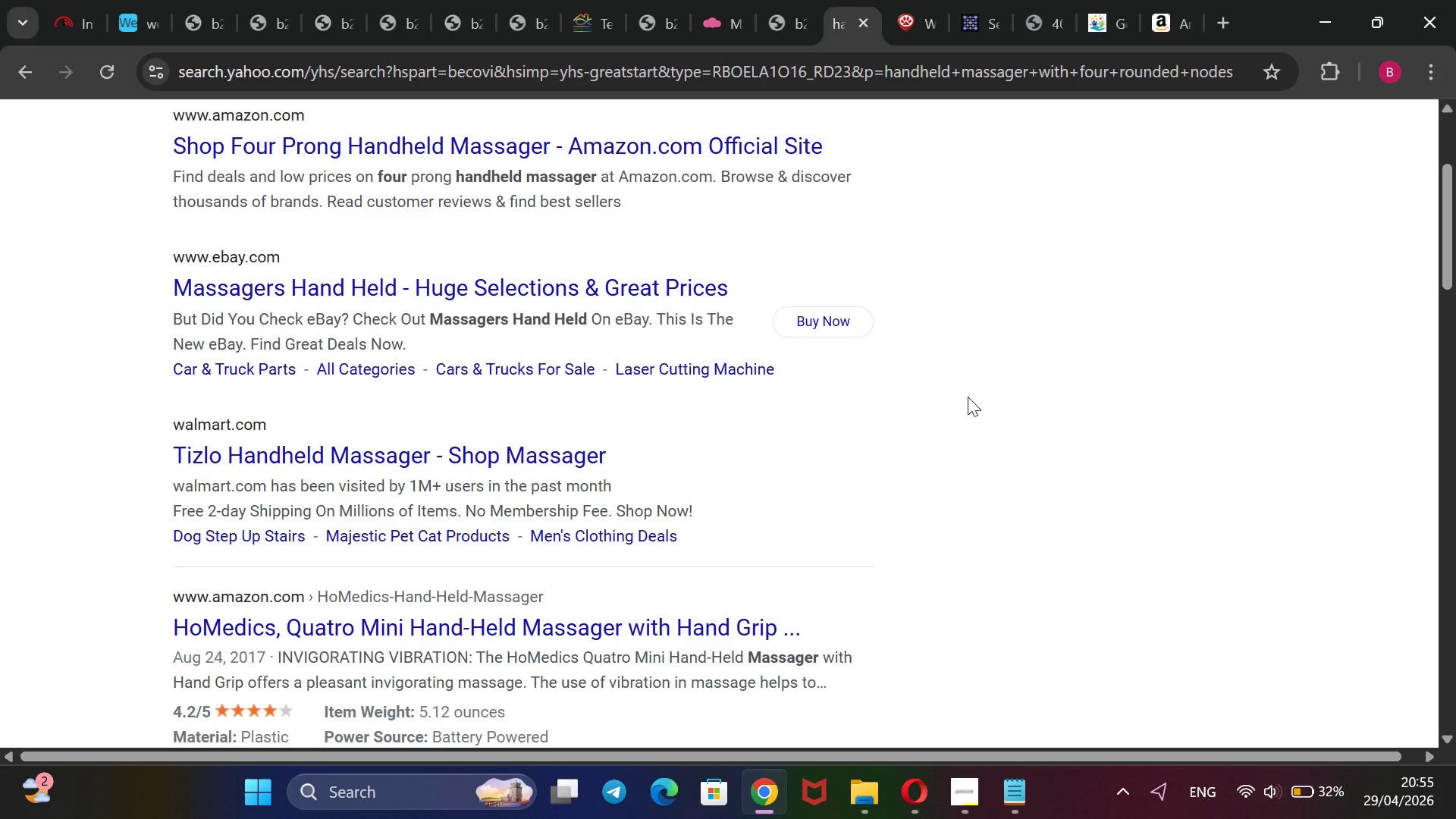 
scroll: coordinate [968, 397], scroll_direction: up, amount: 2.0
 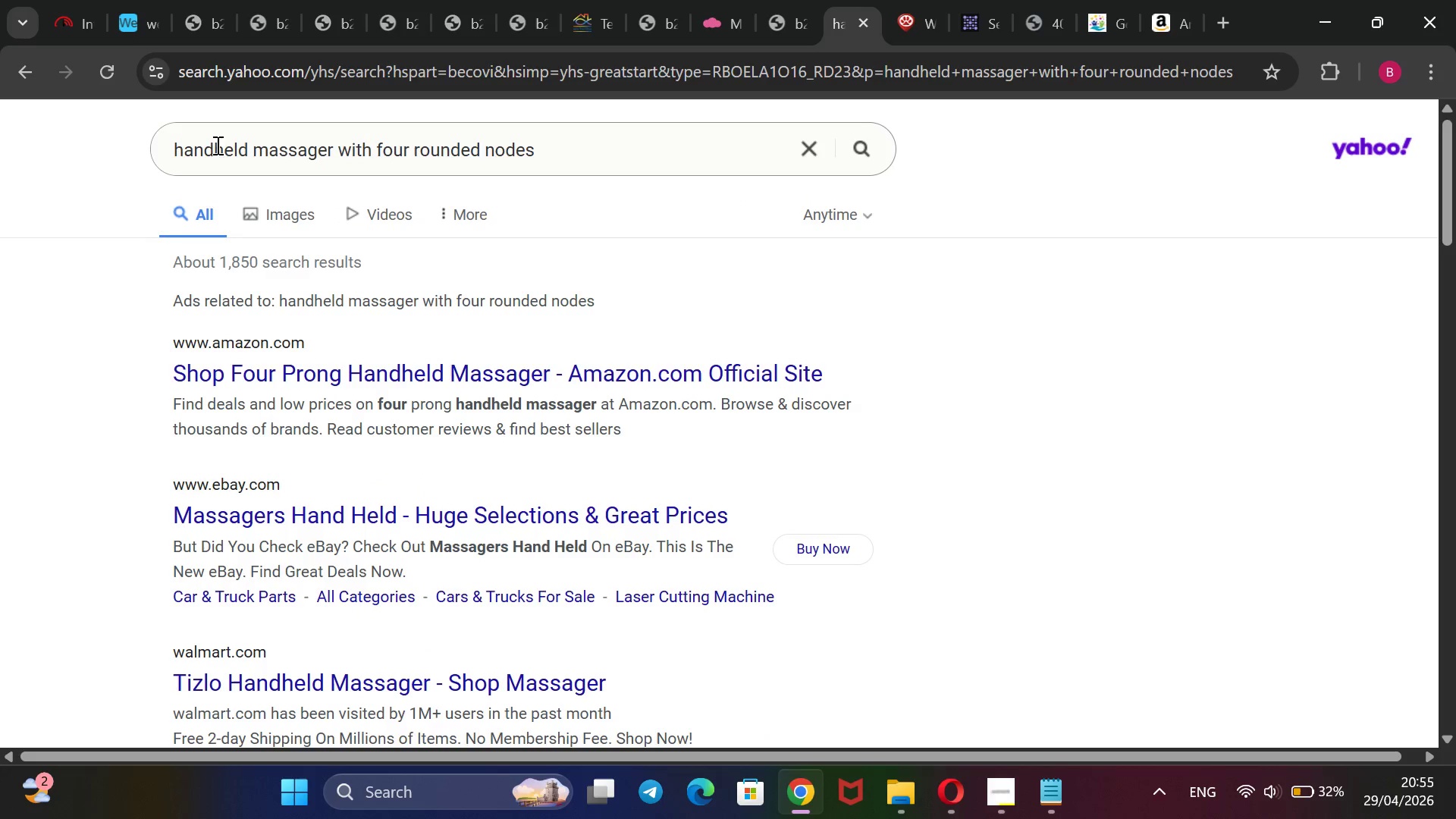 
left_click([211, 152])
 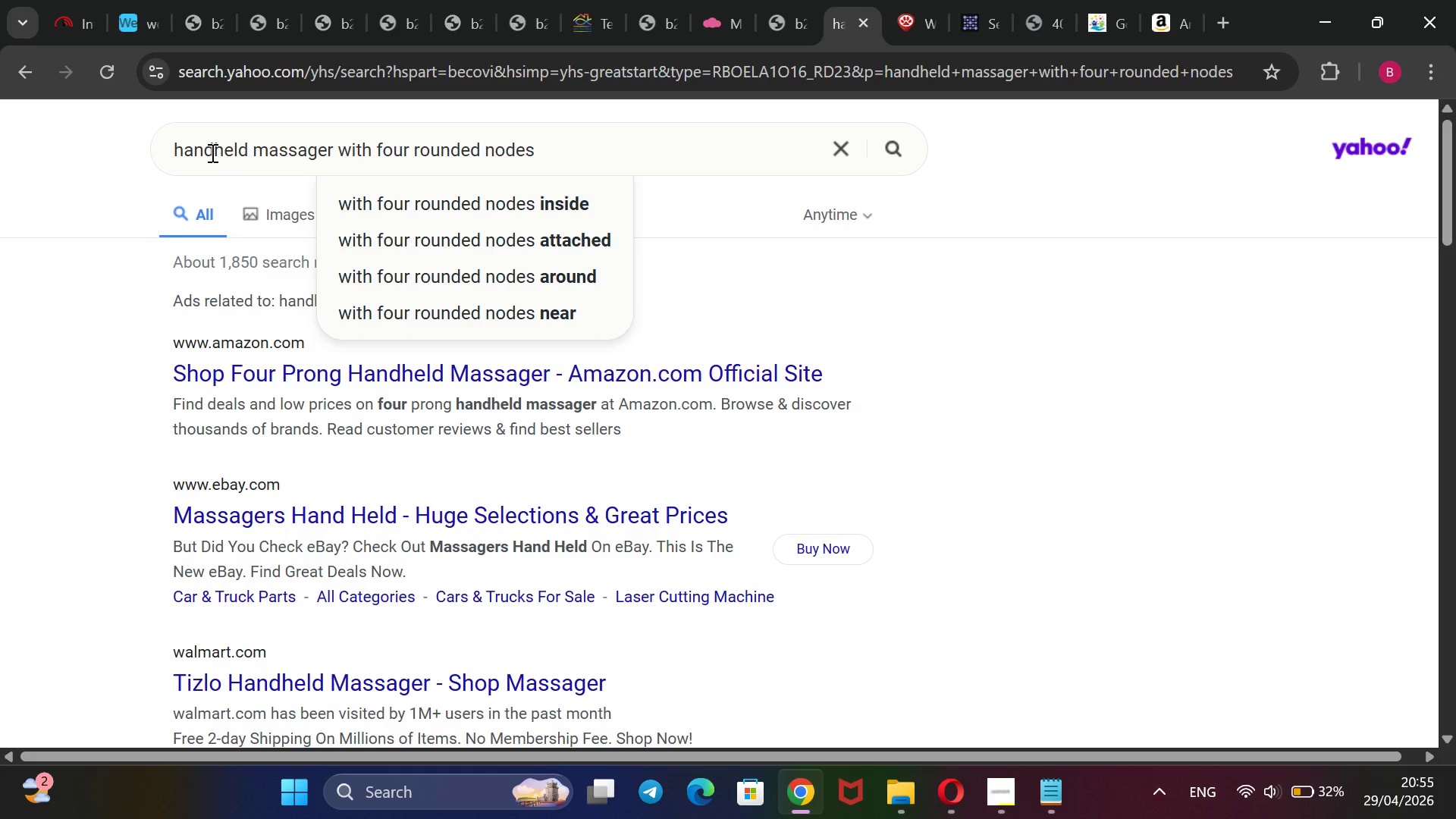 
key(Minus)
 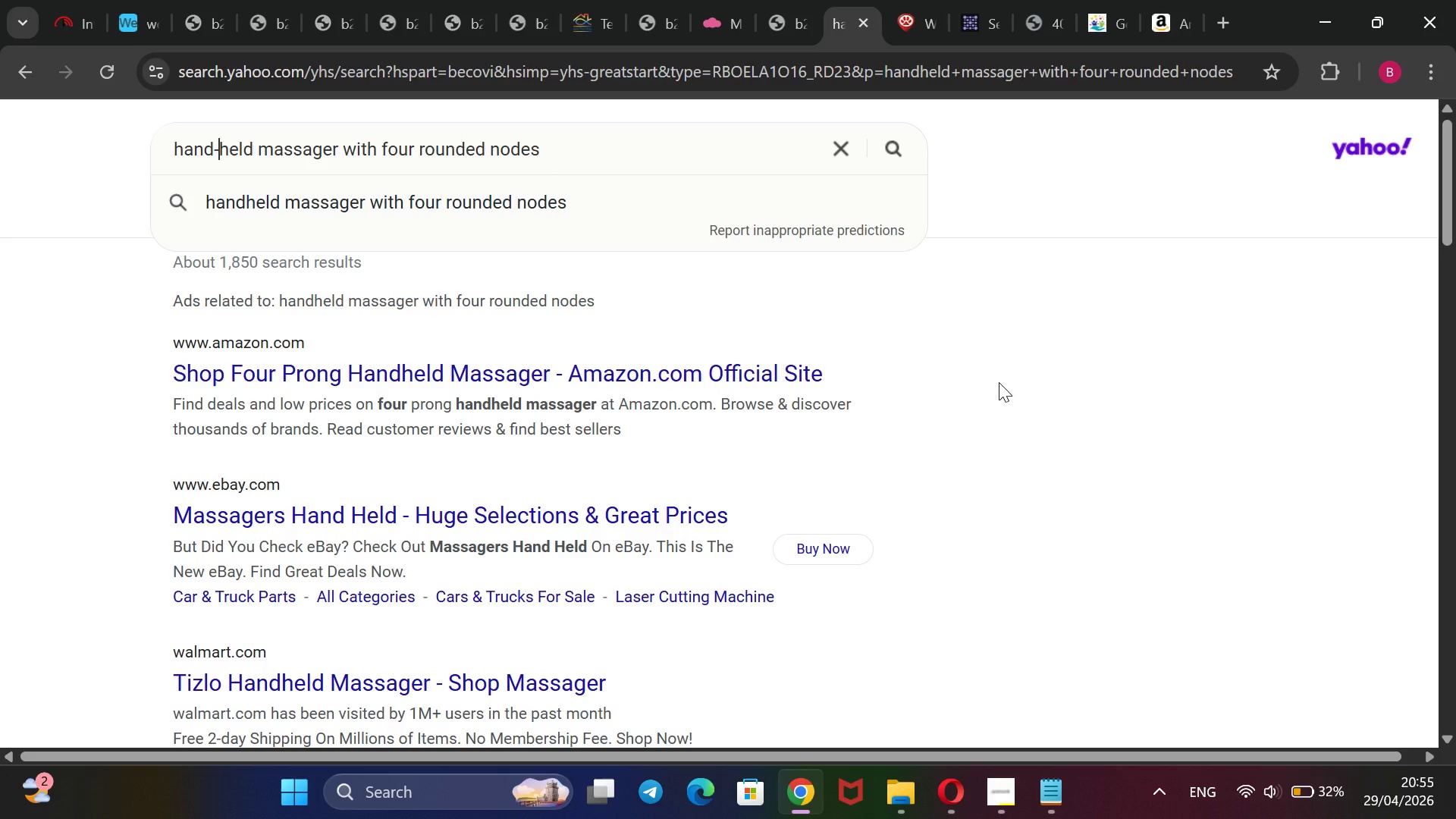 
key(Enter)
 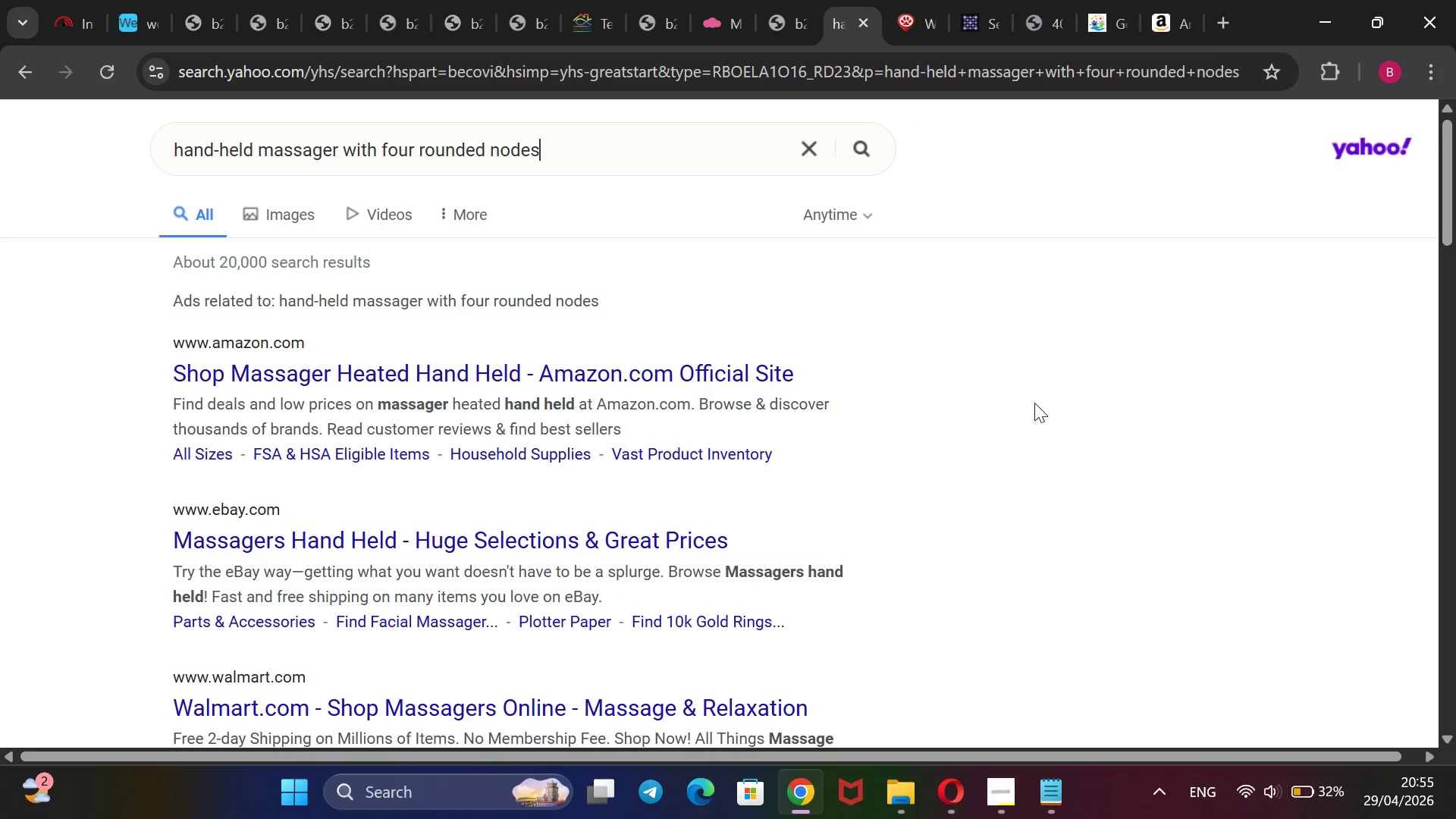 
scroll: coordinate [1034, 403], scroll_direction: down, amount: 10.0
 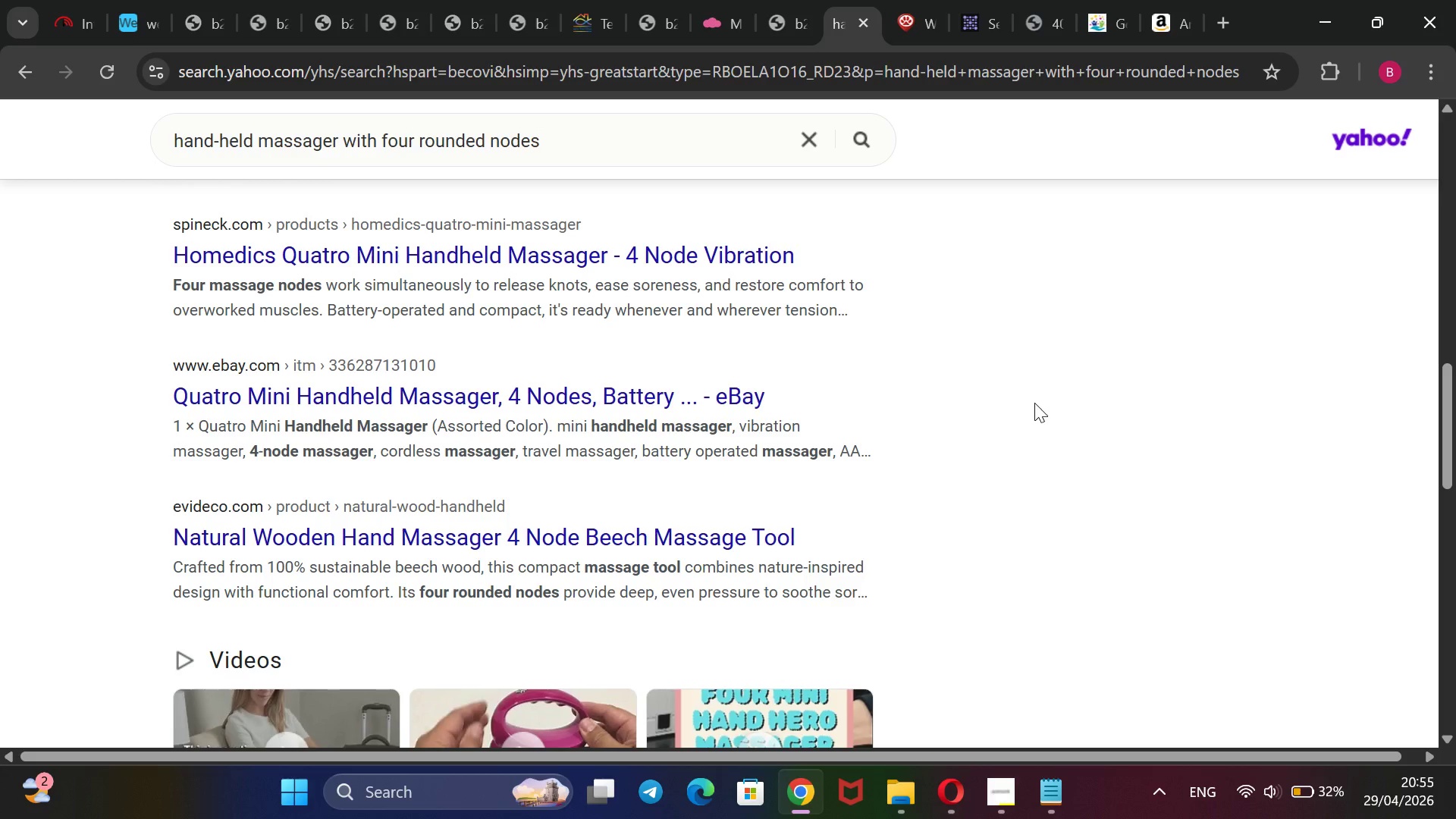 
wait(7.25)
 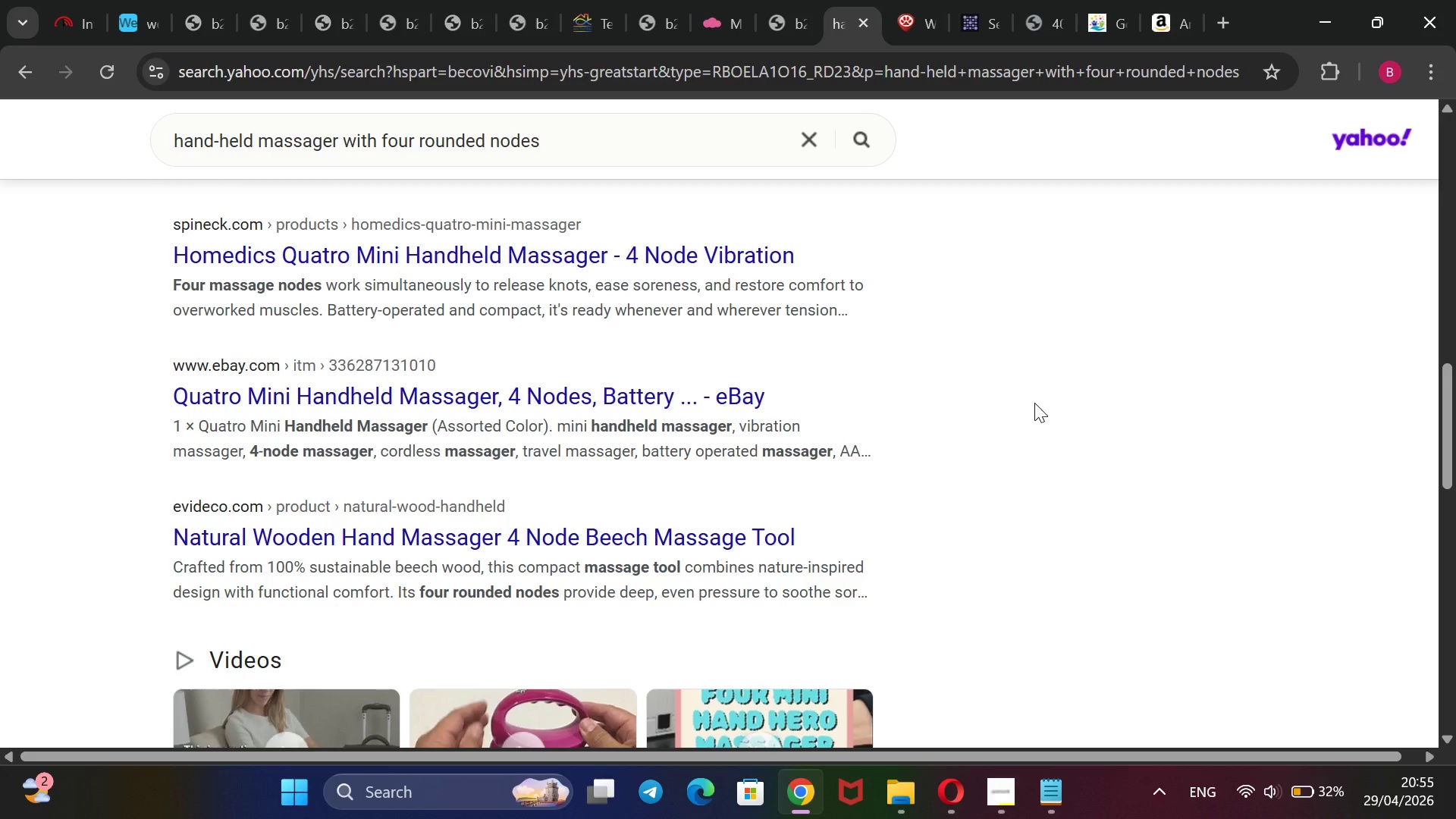 
scroll: coordinate [1034, 403], scroll_direction: down, amount: 2.0
 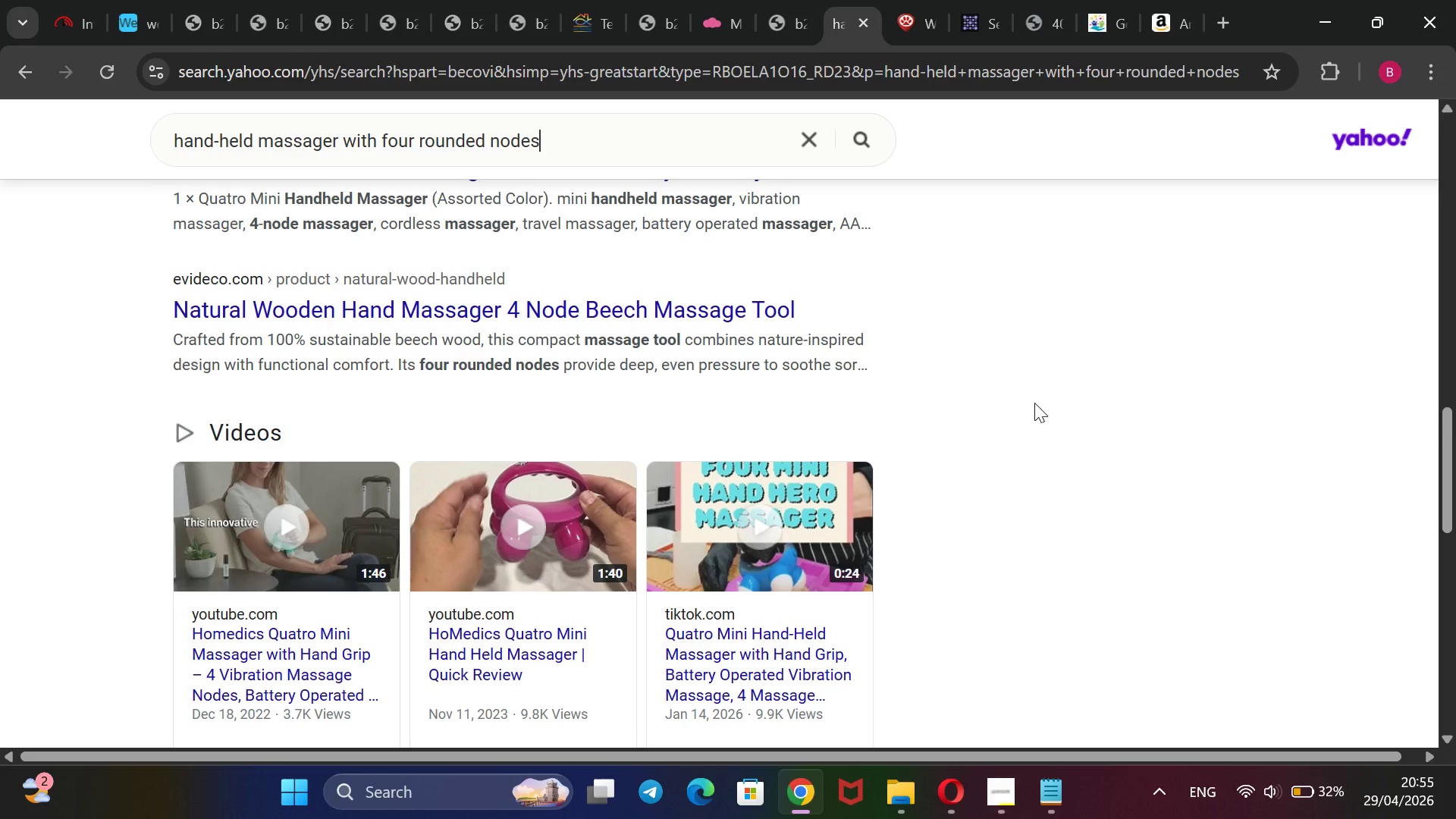 
wait(6.22)
 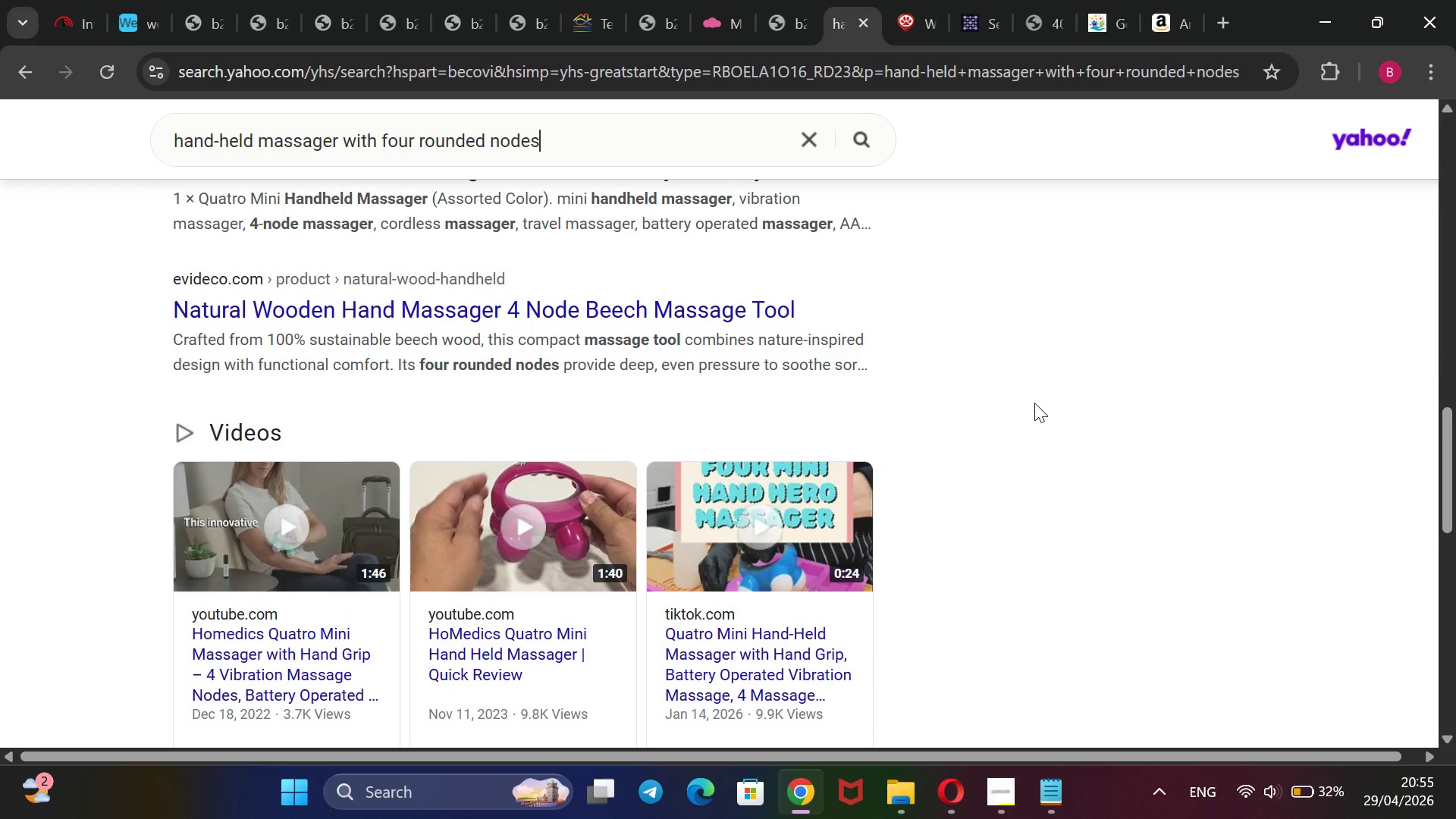 
scroll: coordinate [1034, 403], scroll_direction: down, amount: 4.0
 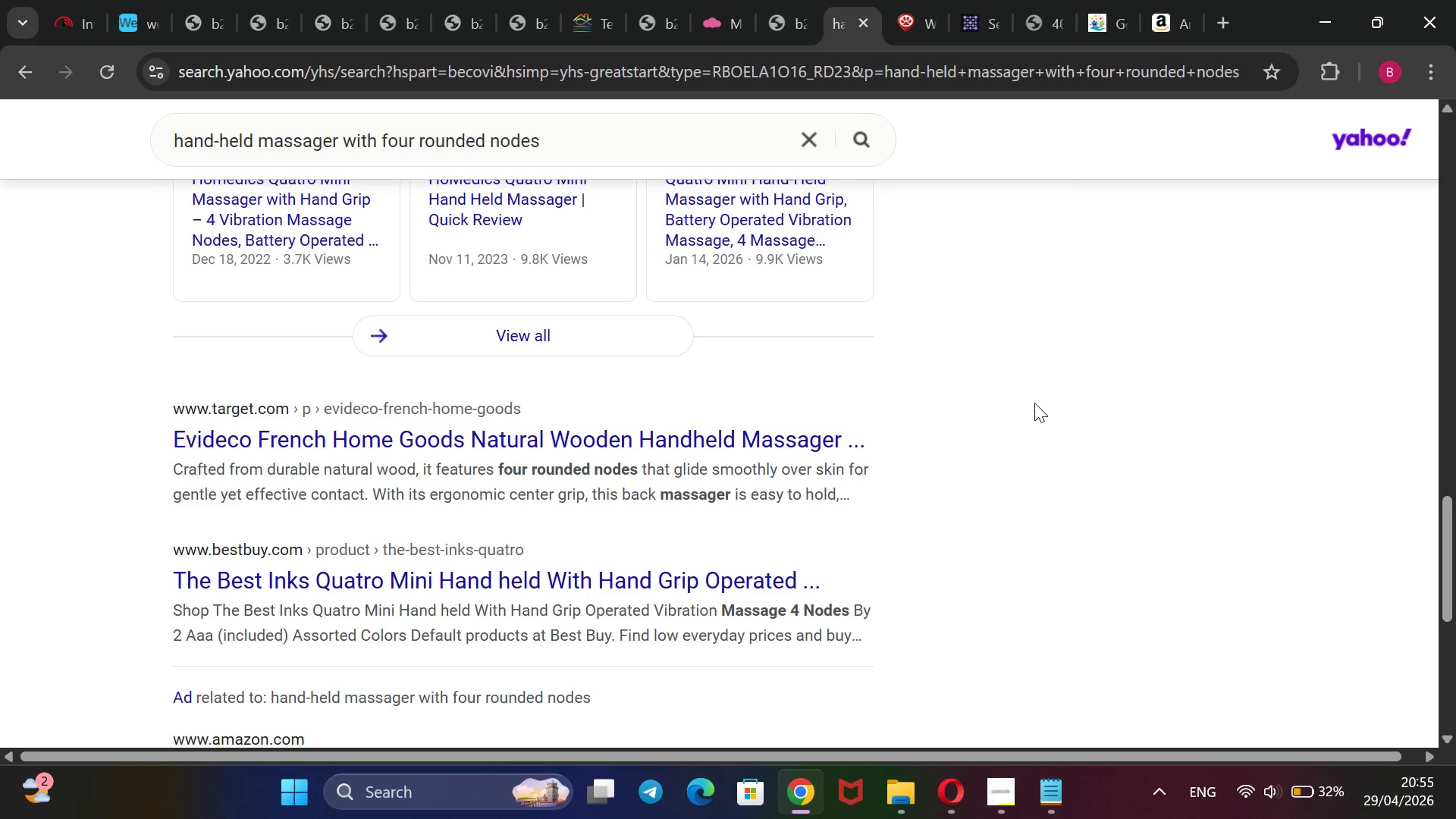 
wait(16.26)
 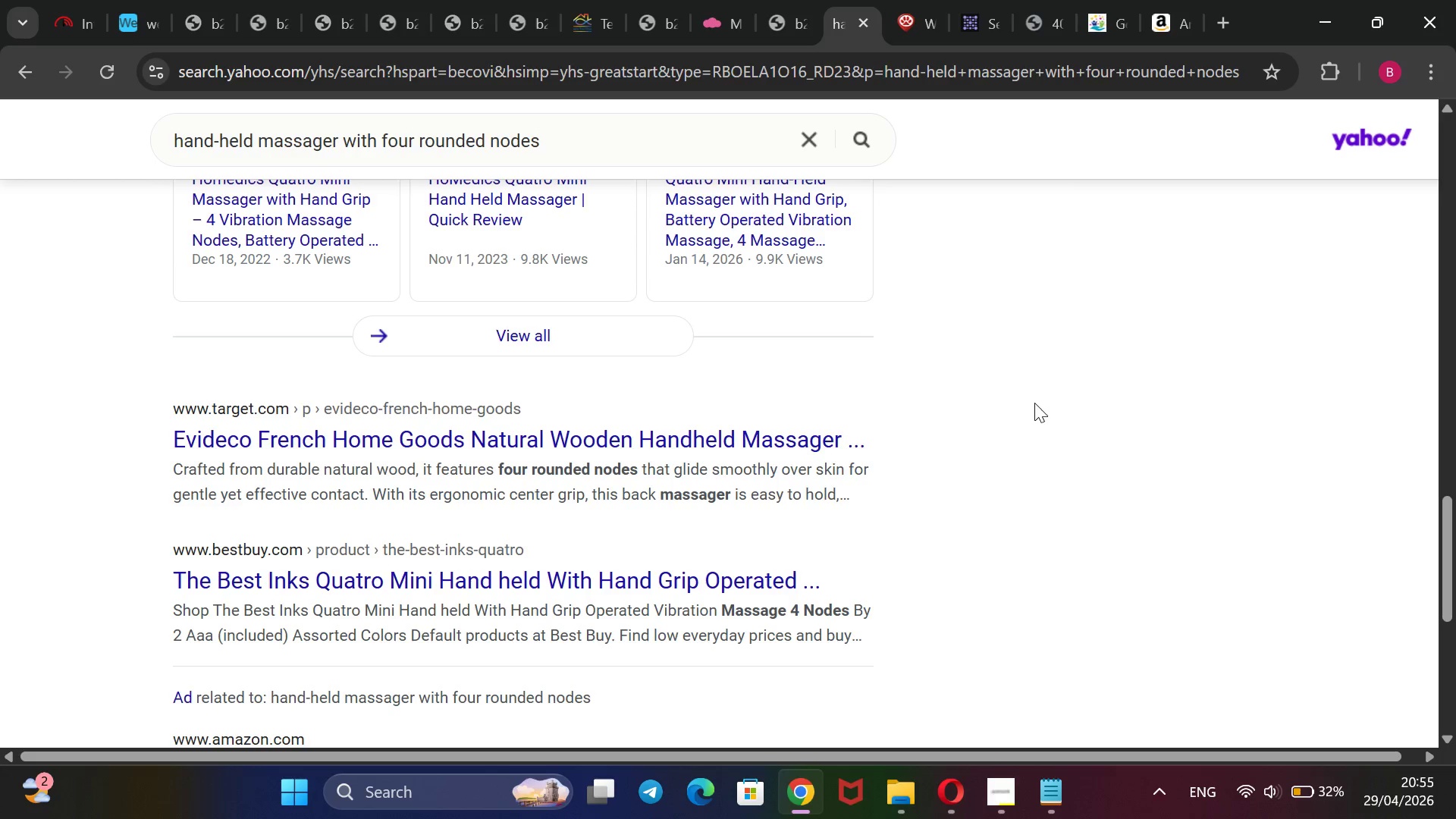 
scroll: coordinate [1034, 403], scroll_direction: down, amount: 4.0
 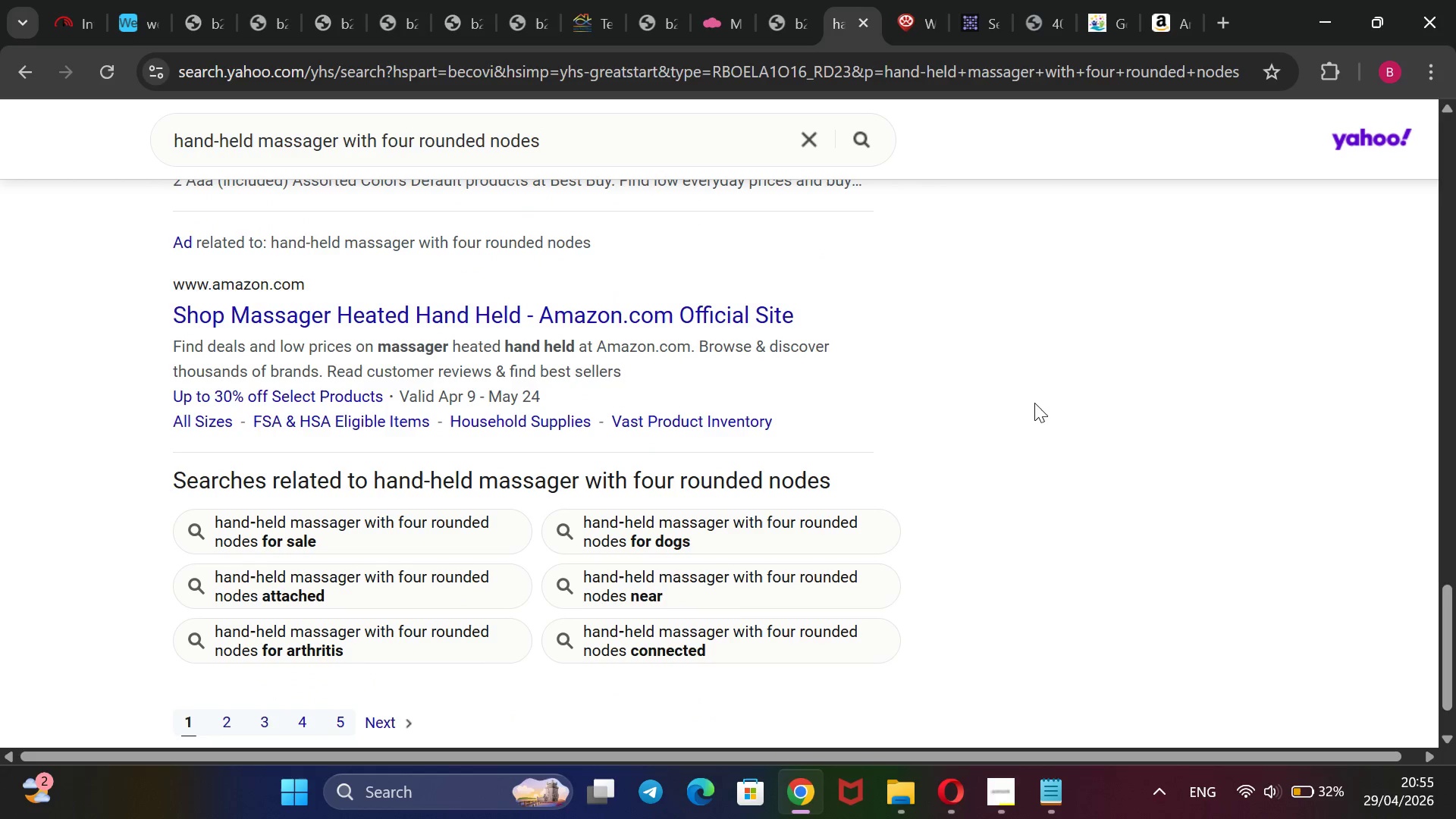 
wait(8.53)
 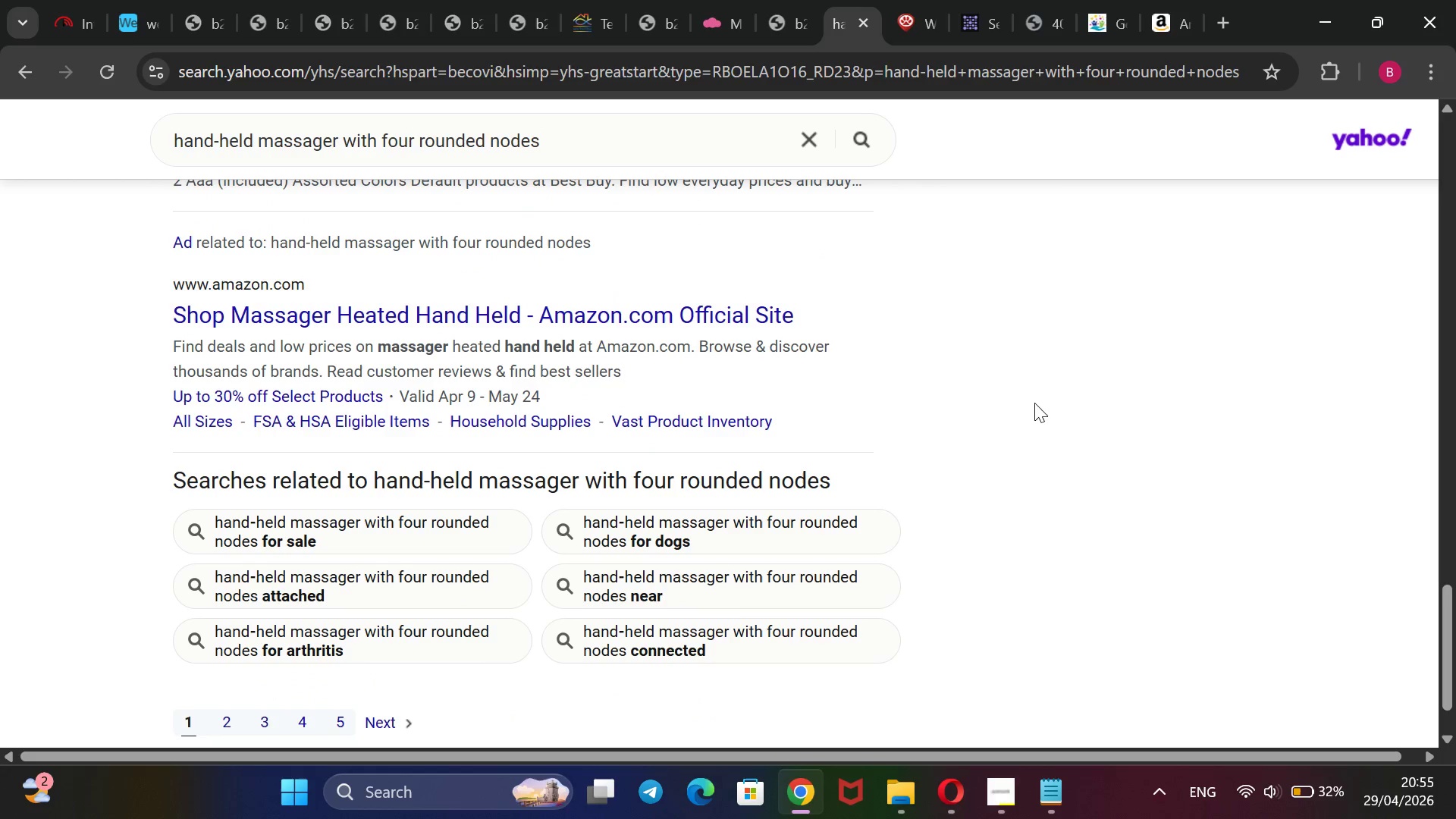 
scroll: coordinate [434, 395], scroll_direction: up, amount: 13.0
 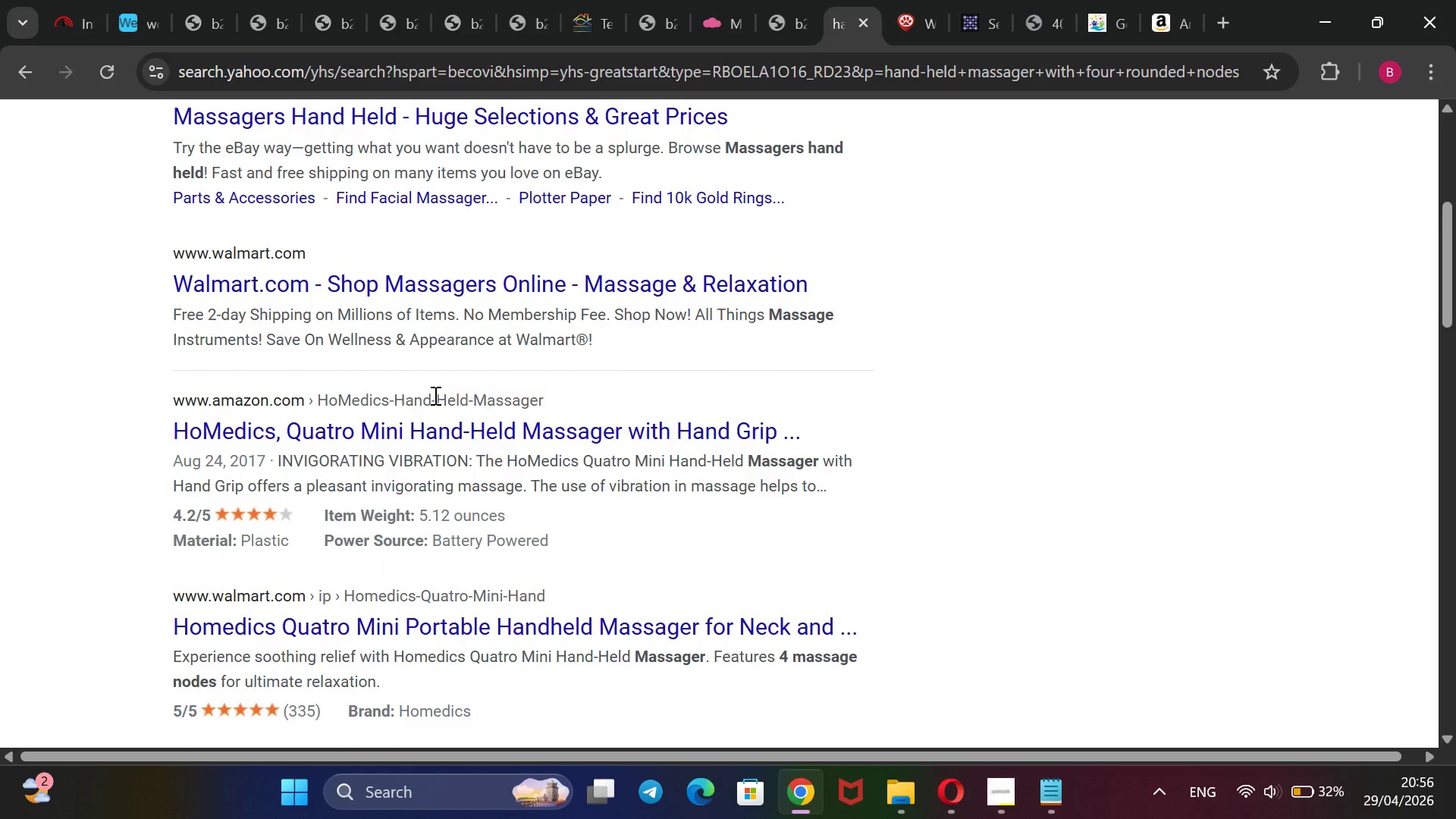 
scroll: coordinate [434, 395], scroll_direction: down, amount: 2.0
 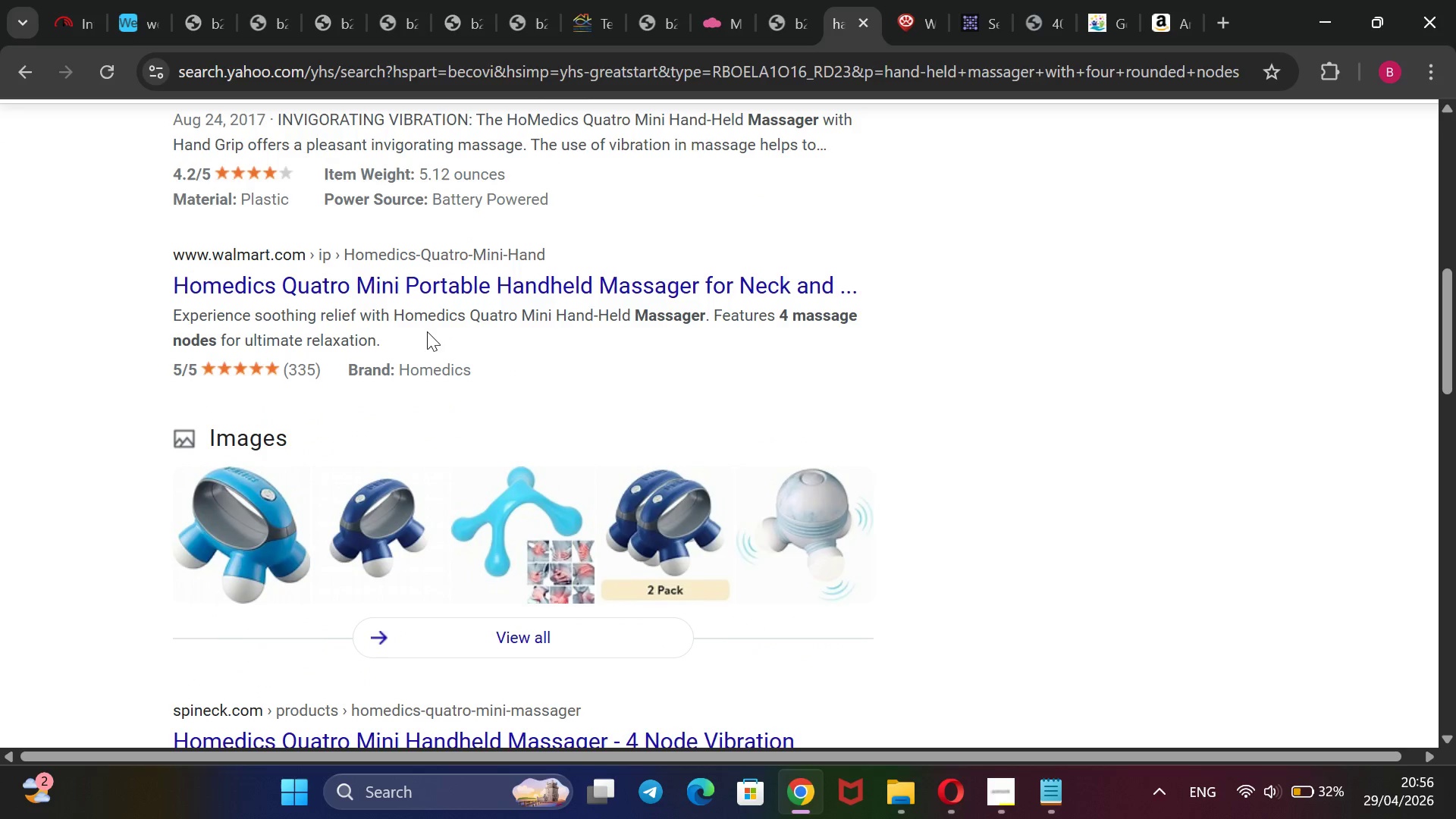 
left_click([447, 287])
 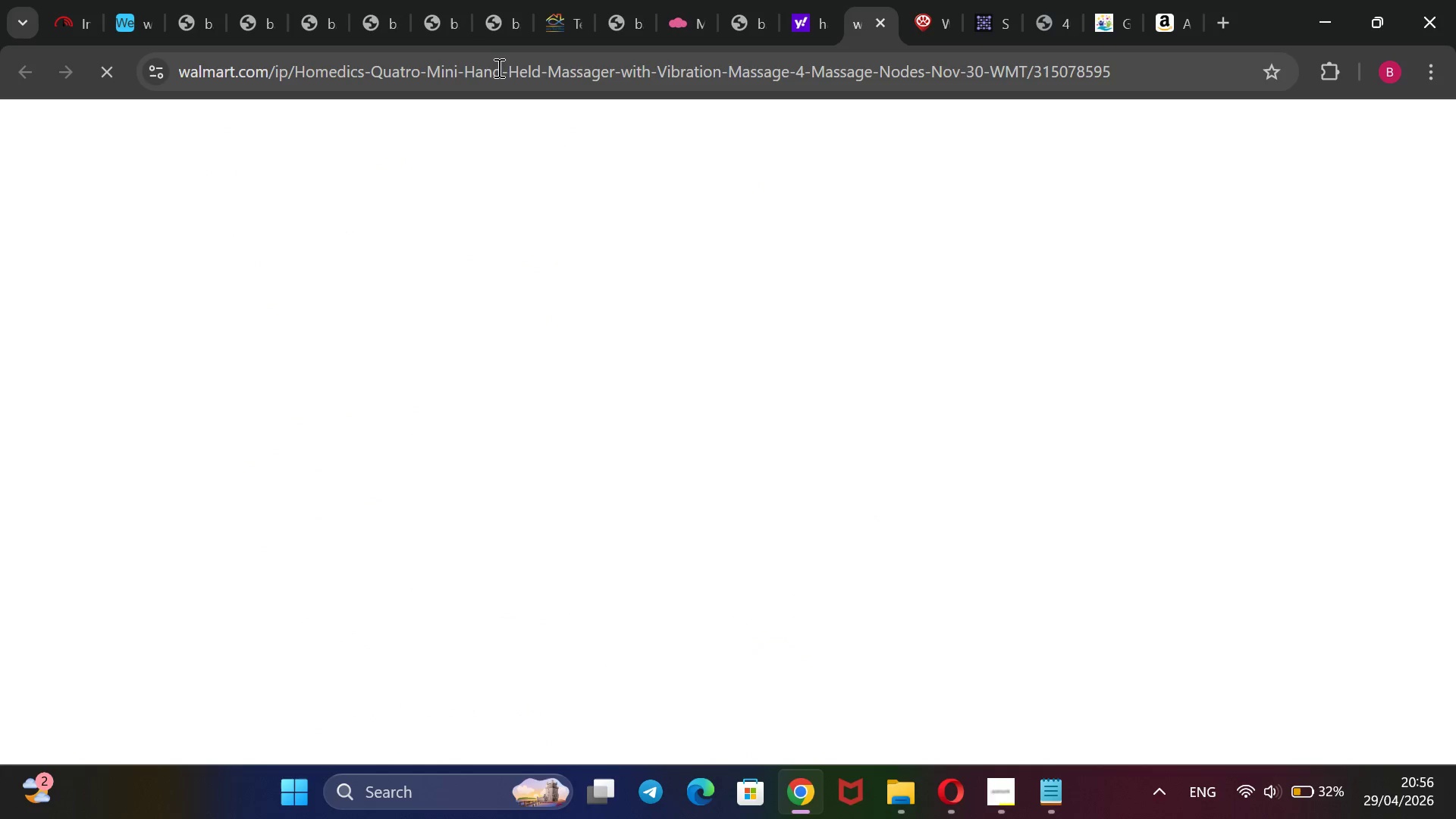 
left_click([511, 62])
 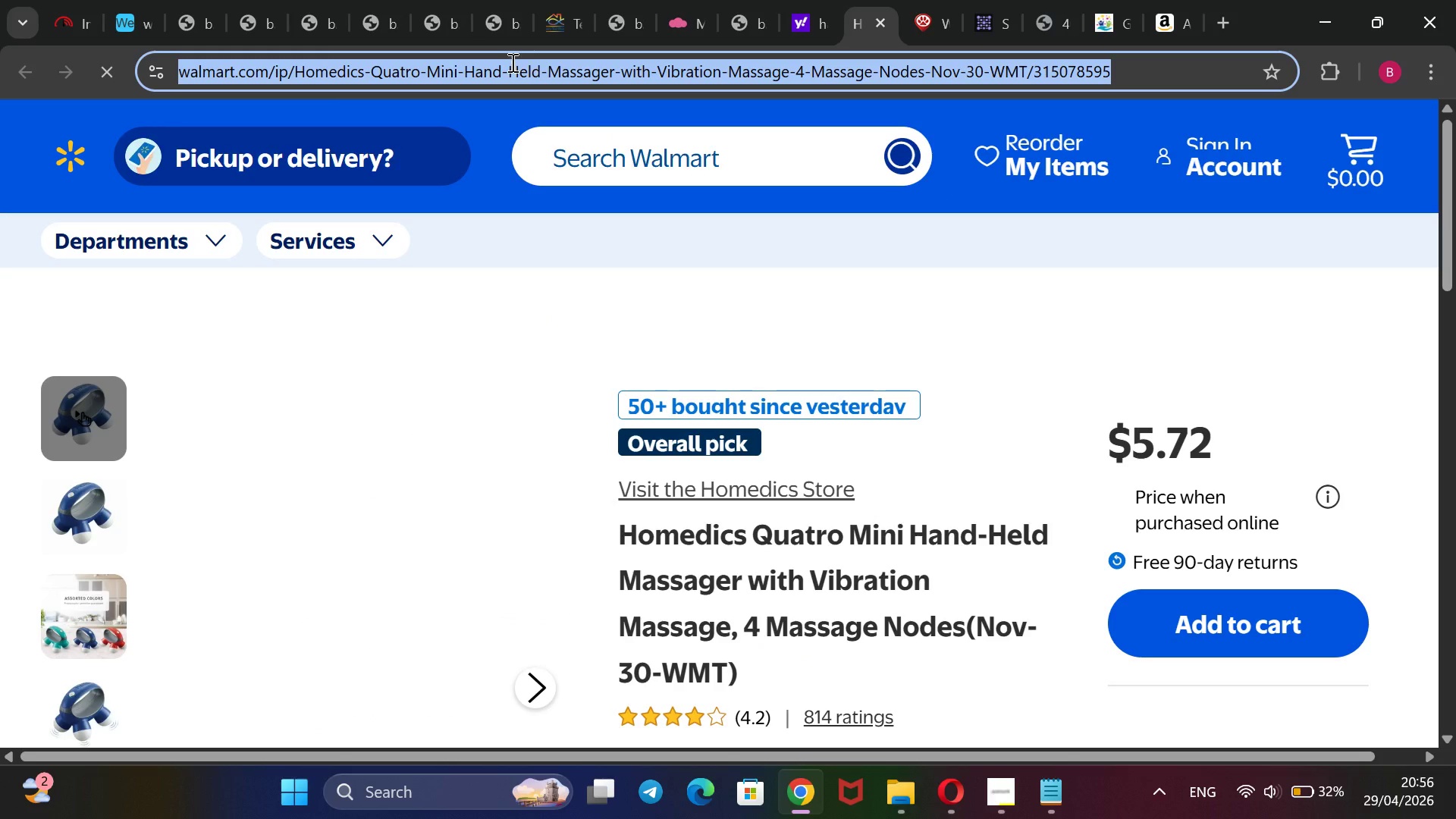 
key(Control+C)
 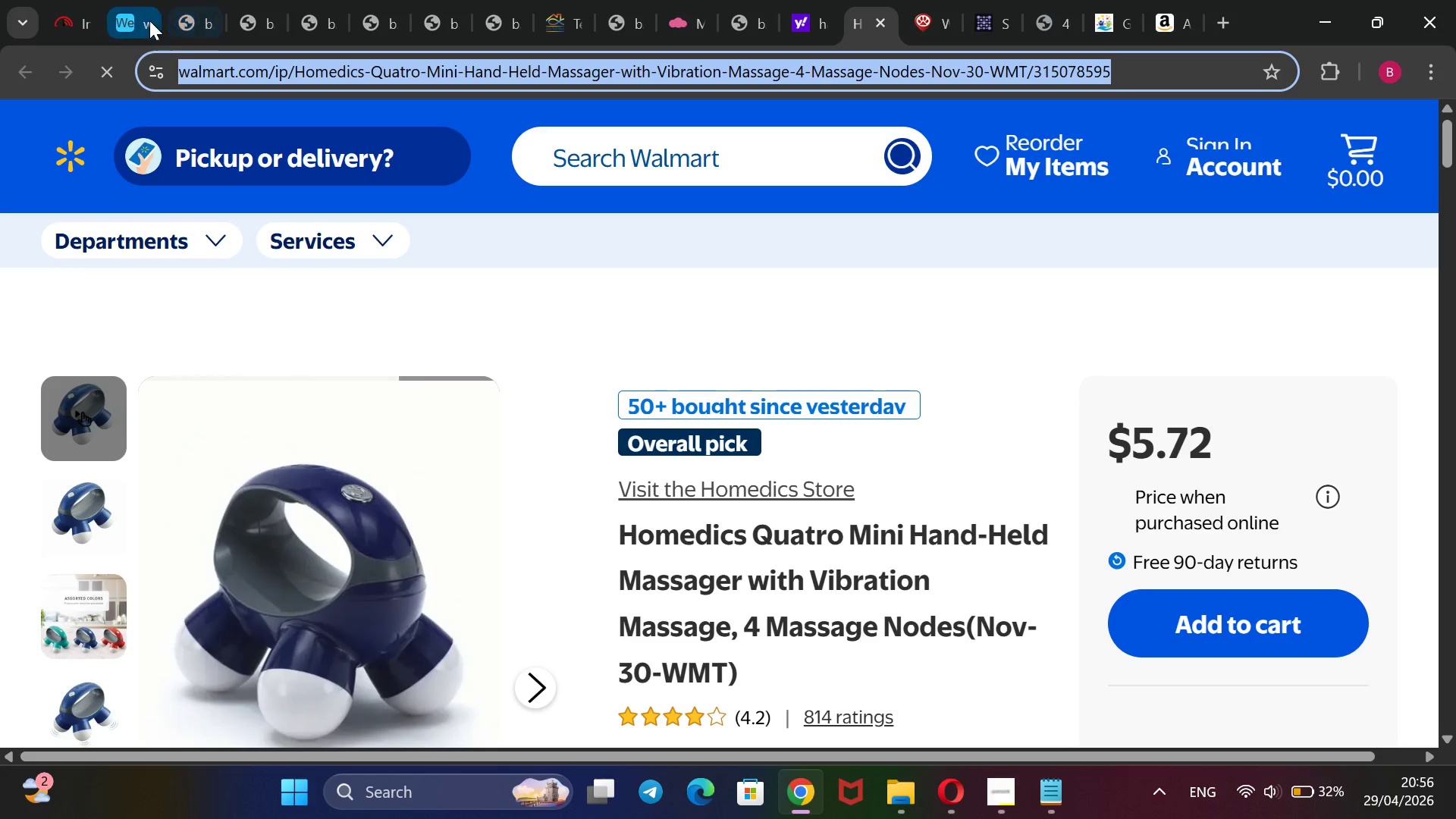 
left_click([110, 24])
 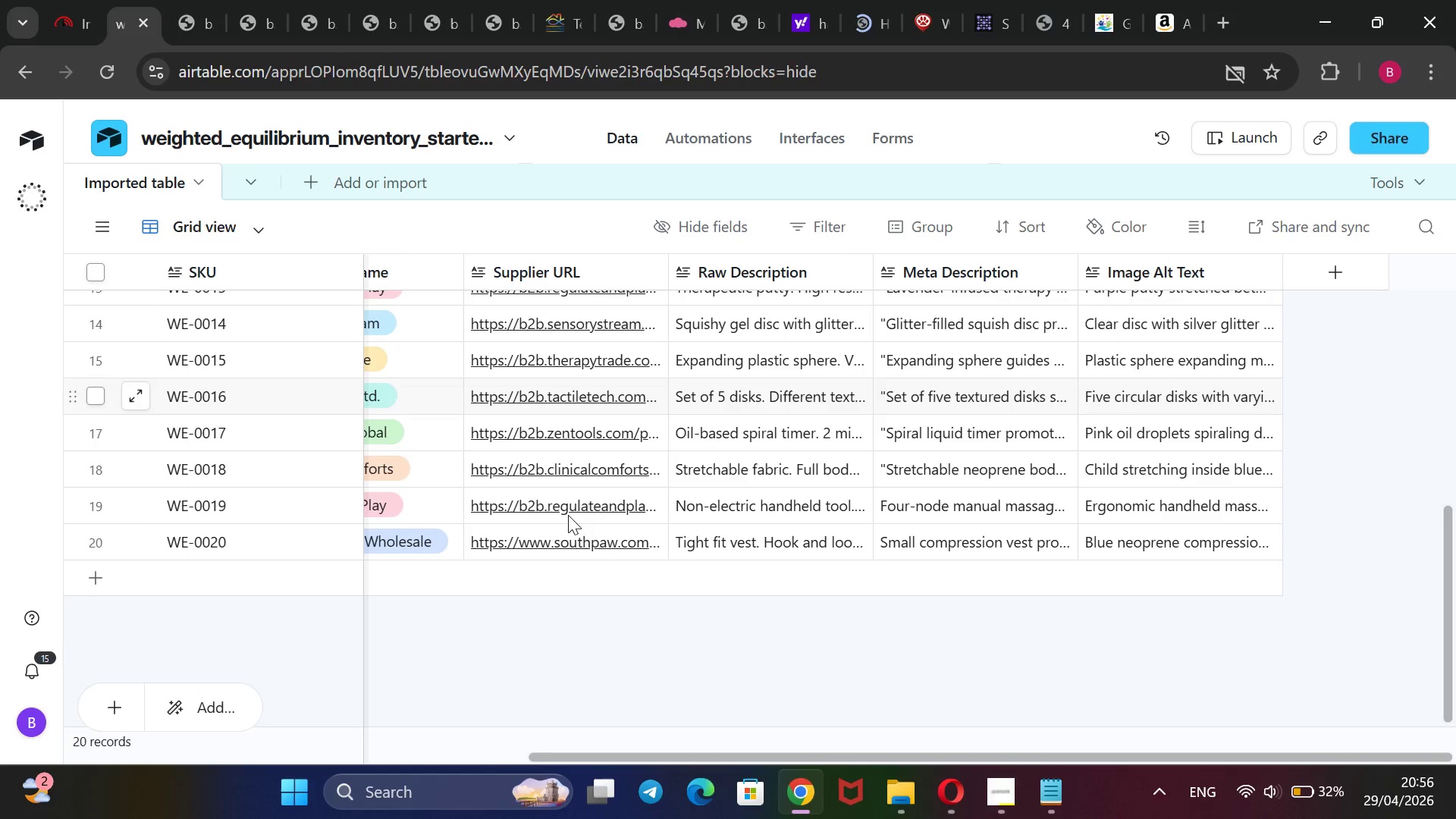 
double_click([564, 510])
 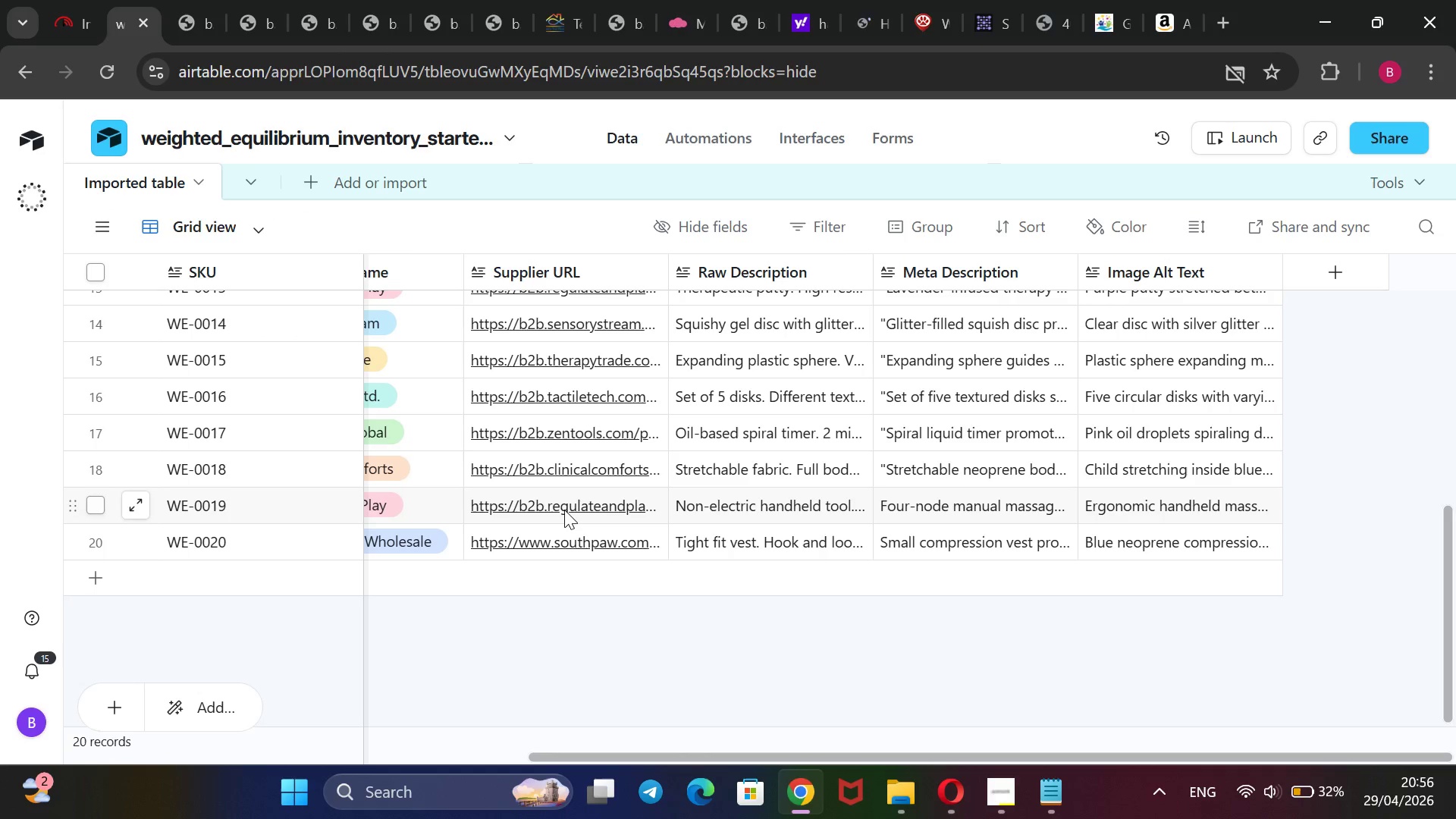 
triple_click([564, 510])
 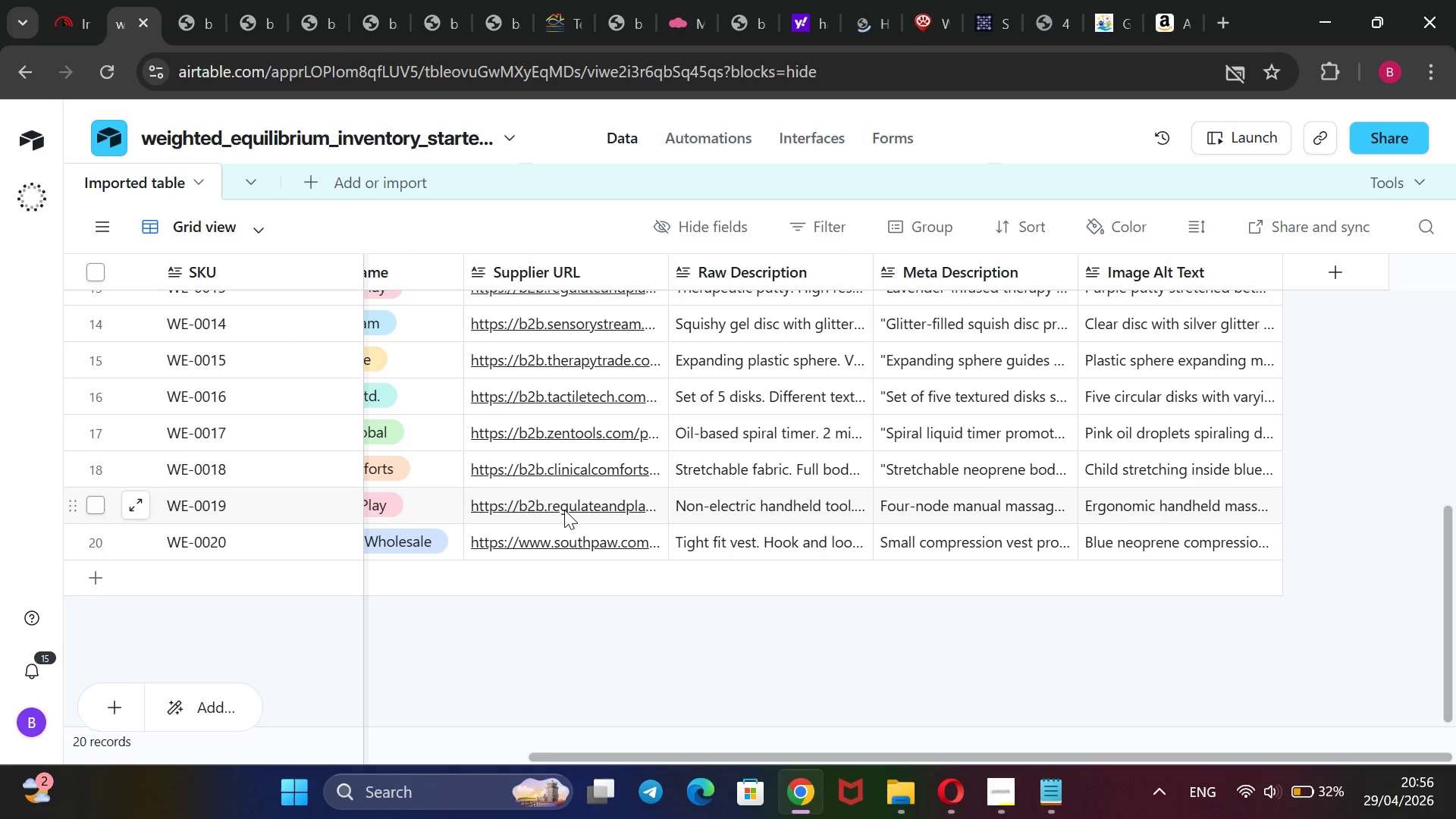 
triple_click([564, 510])
 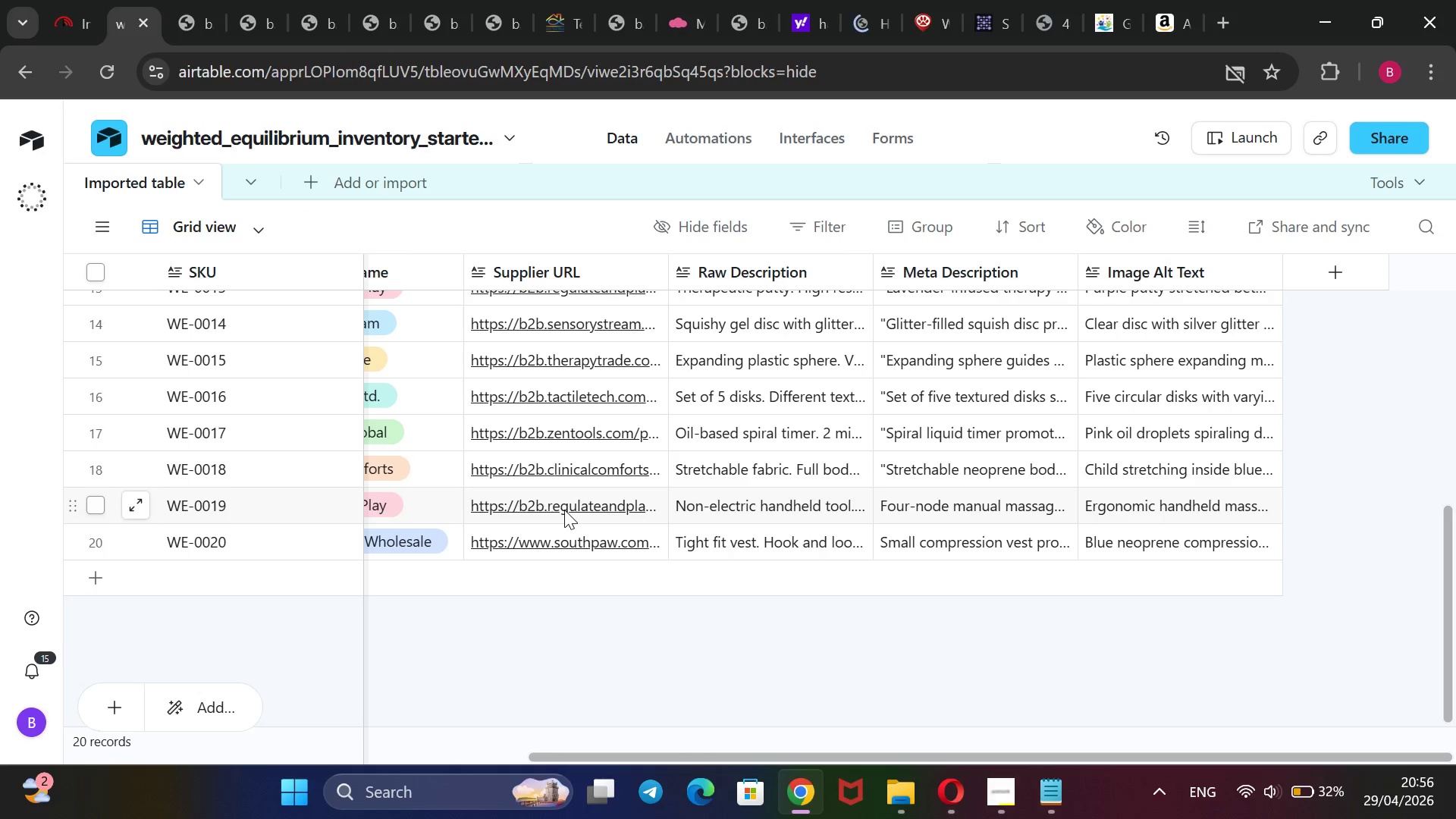 
triple_click([564, 510])
 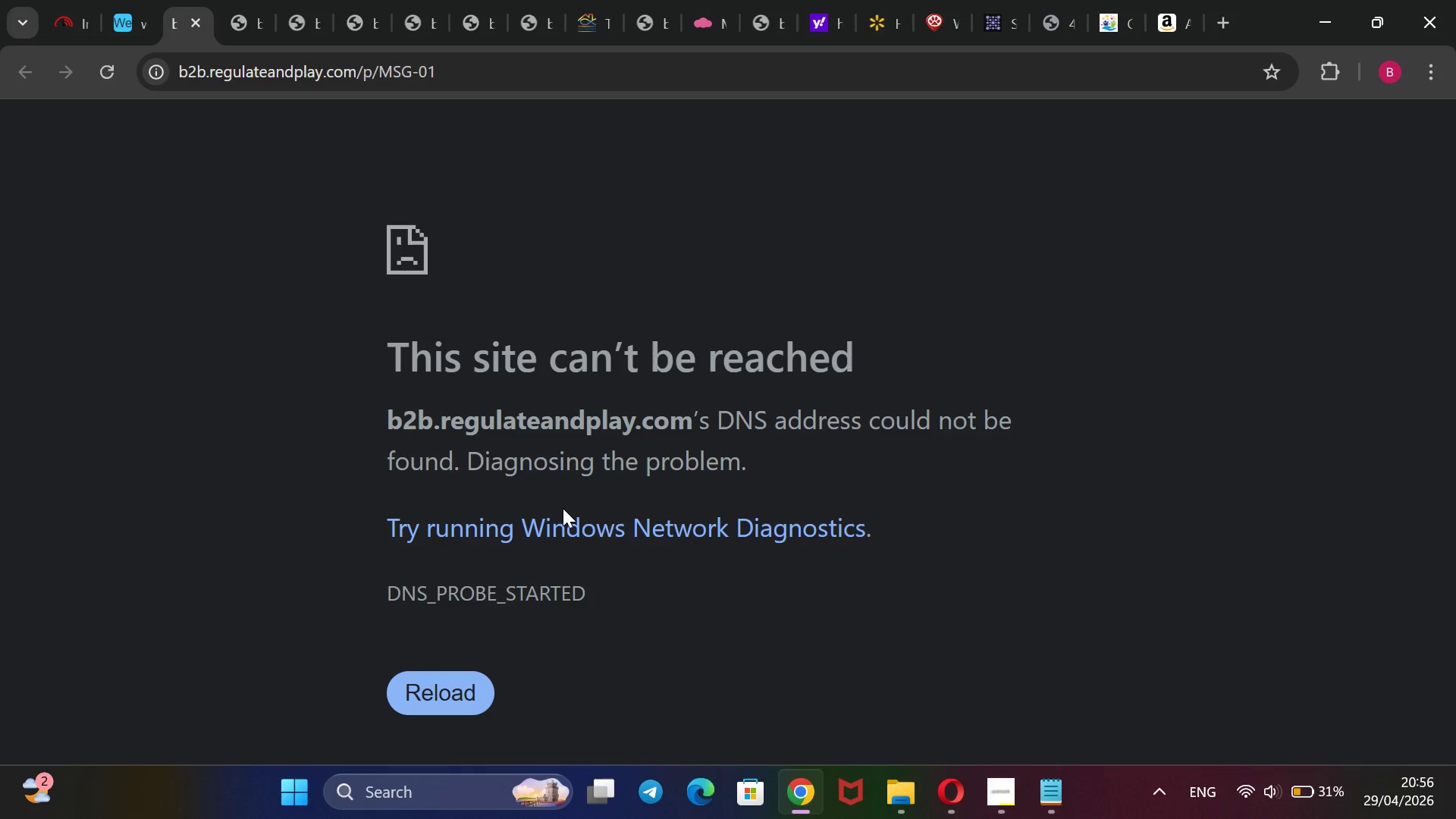 
wait(7.53)
 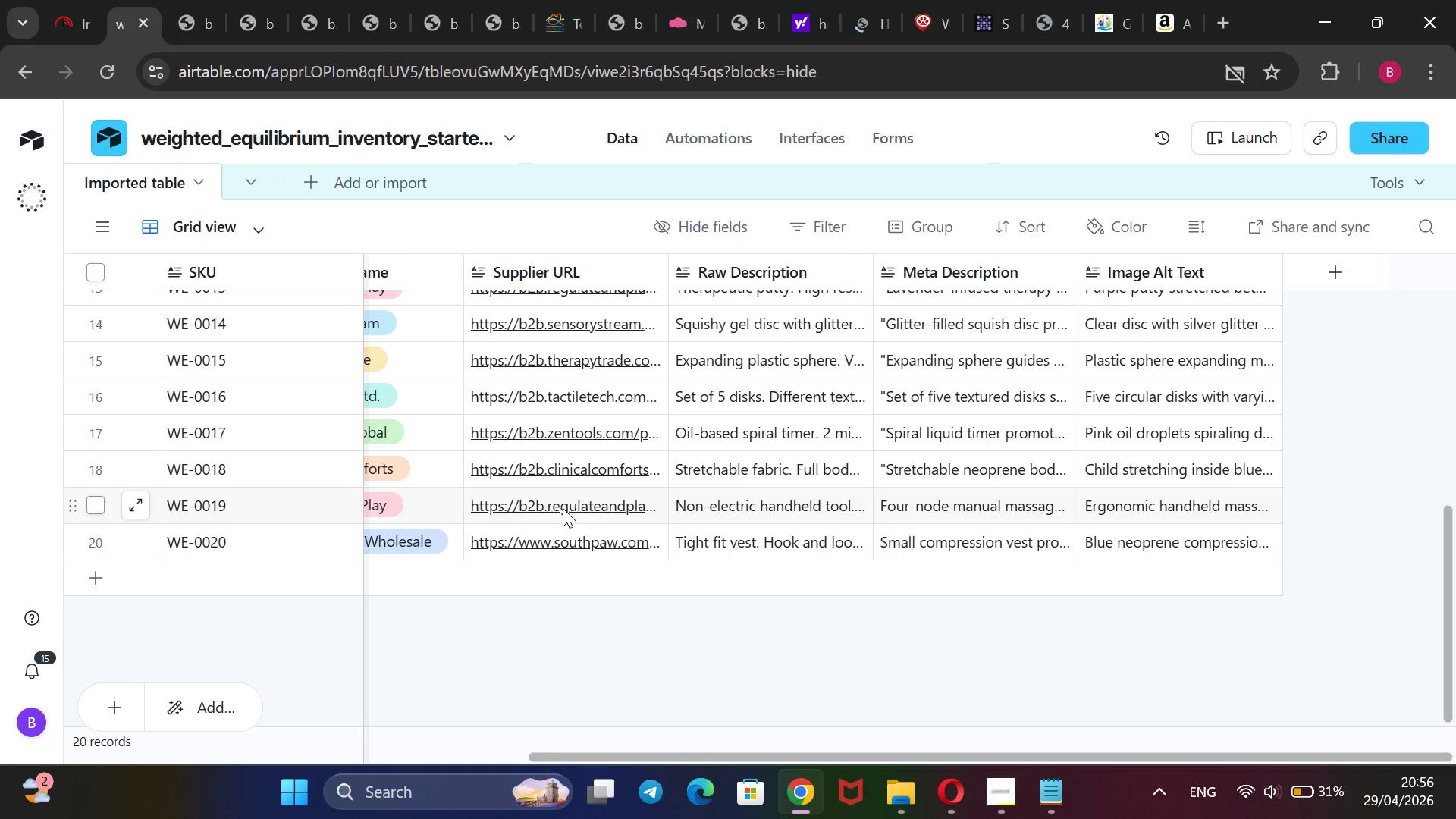 
left_click([135, 17])
 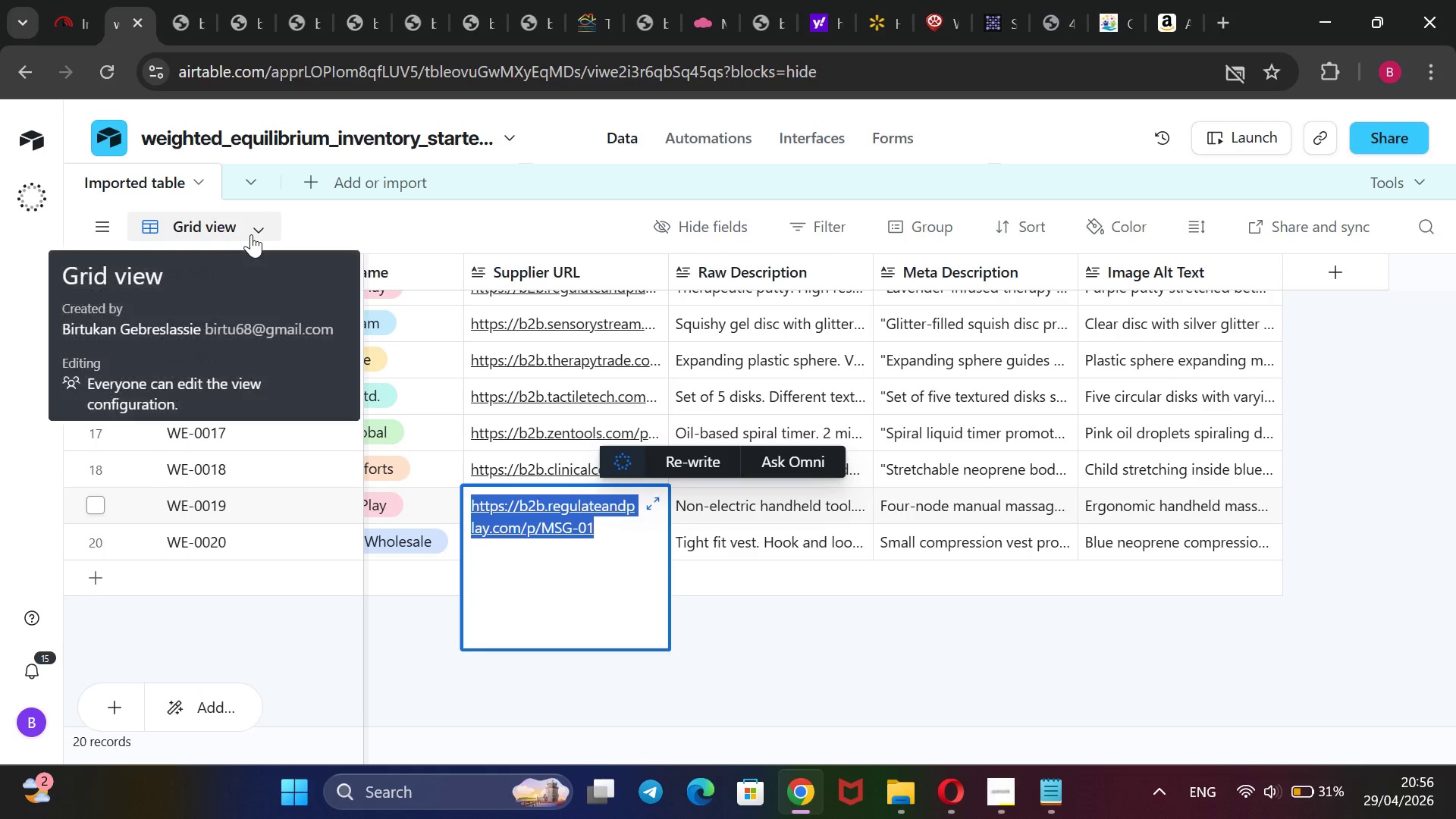 
key(Backspace)
 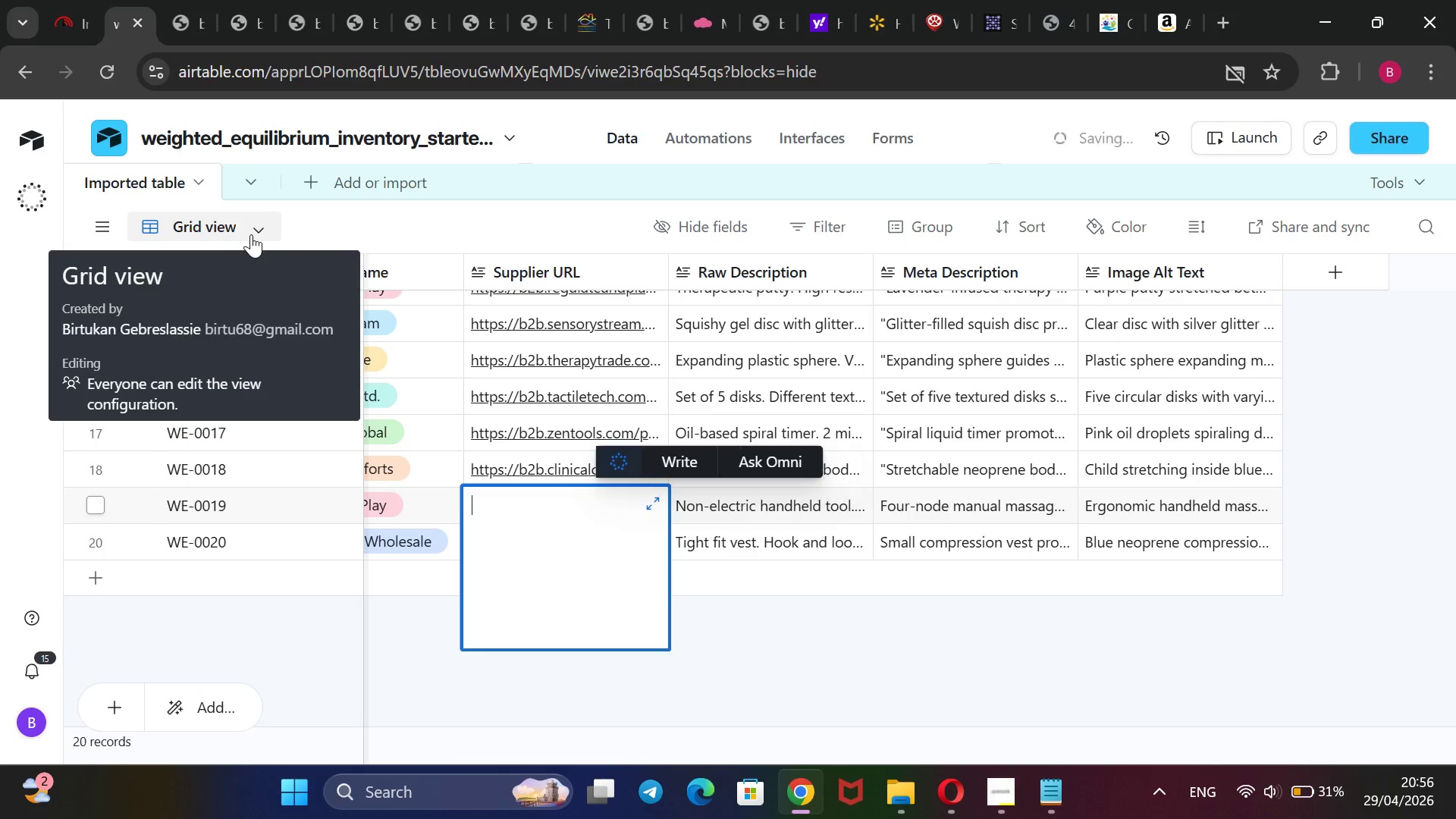 
key(Control+V)
 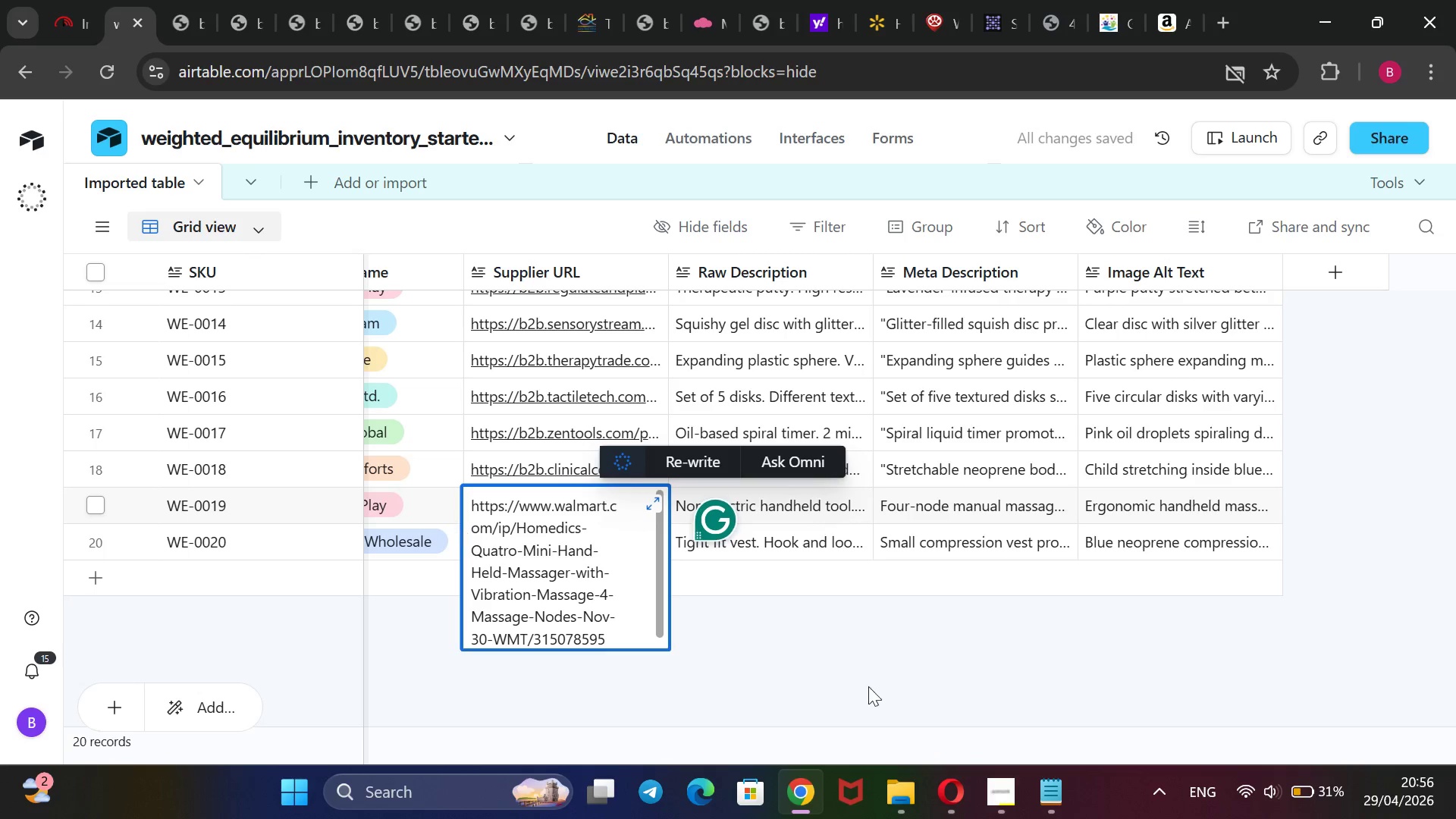 
left_click([858, 671])
 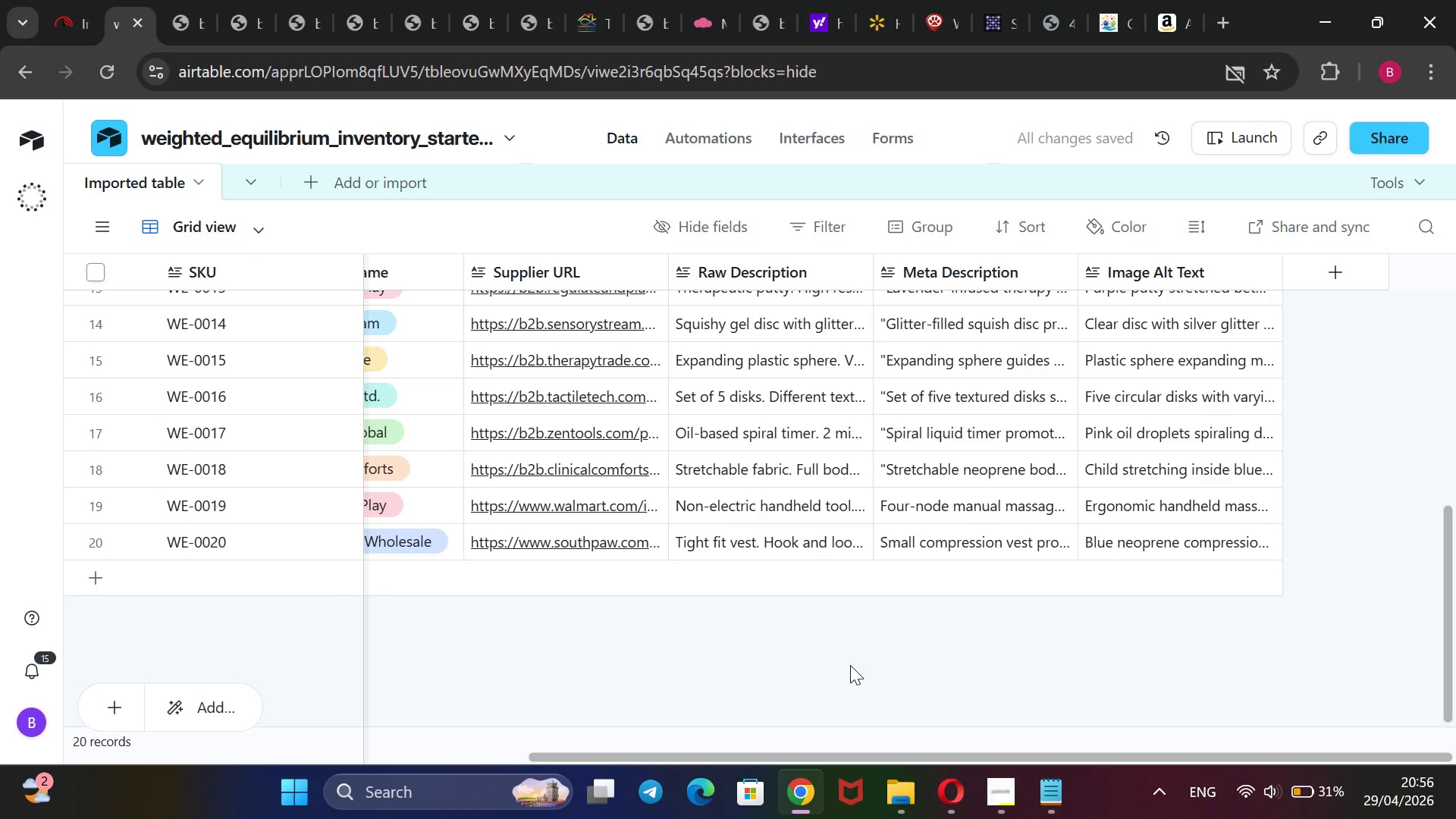 
wait(8.69)
 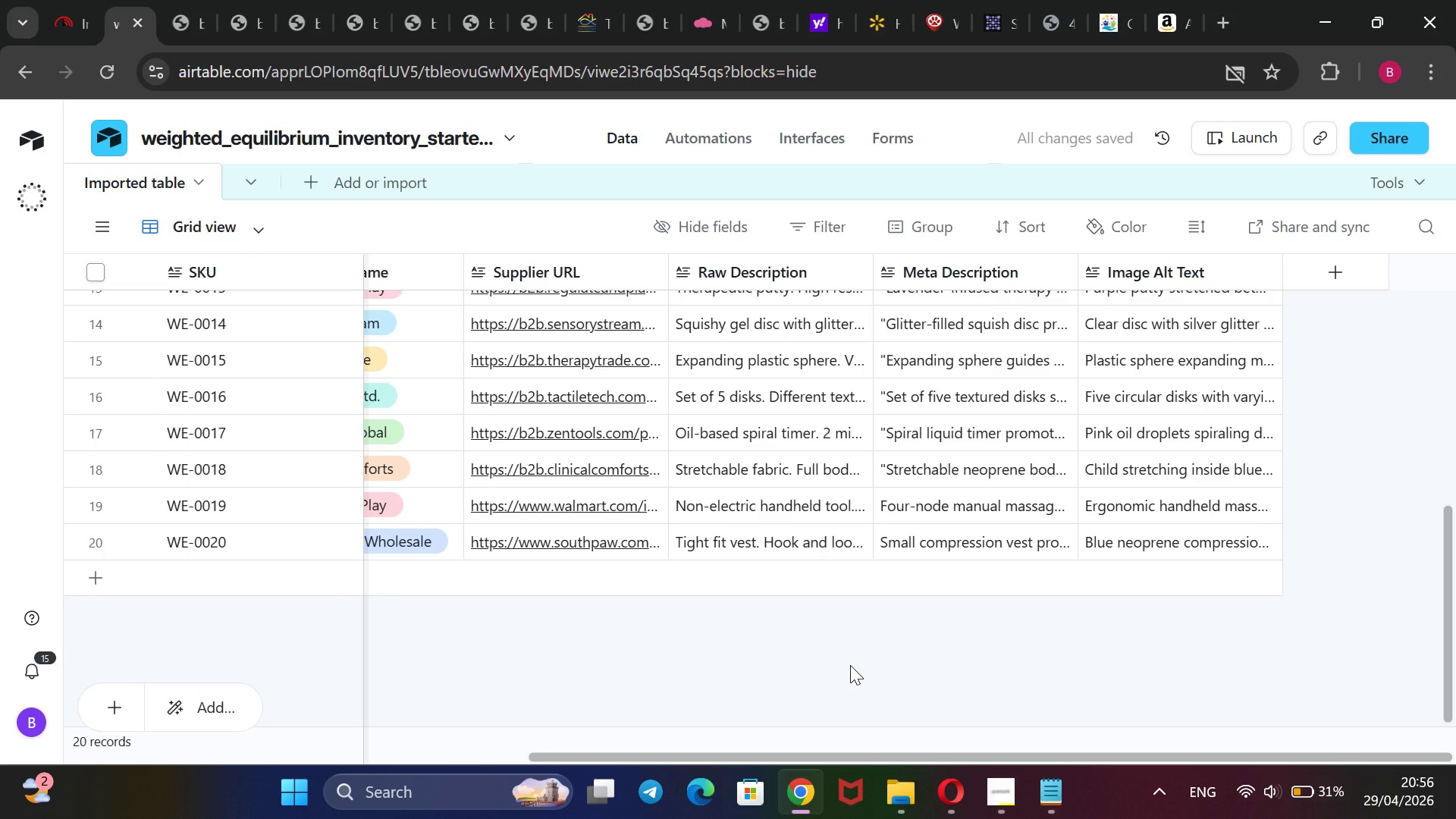 
left_click([845, 16])
 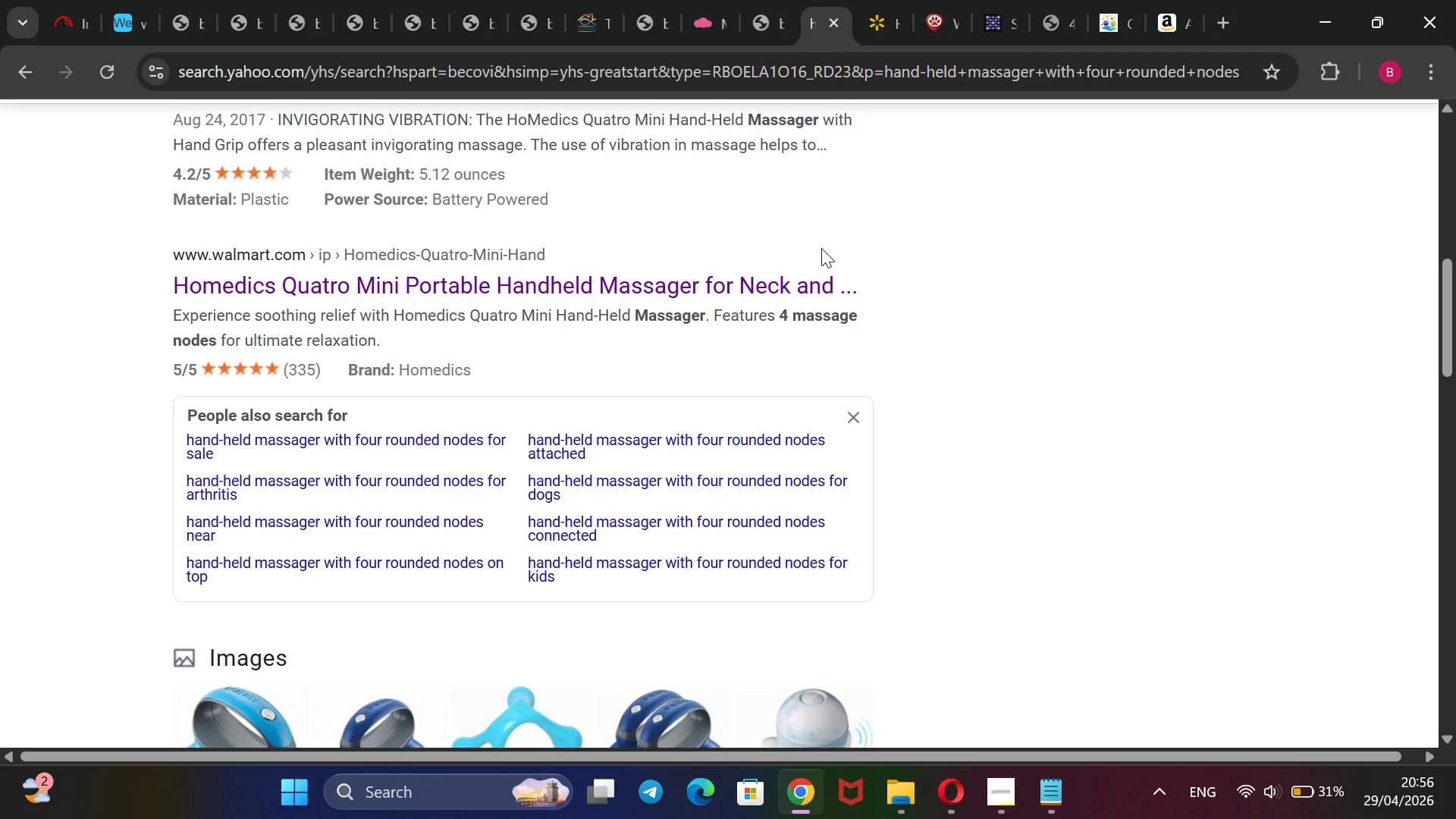 
scroll: coordinate [880, 275], scroll_direction: up, amount: 6.0
 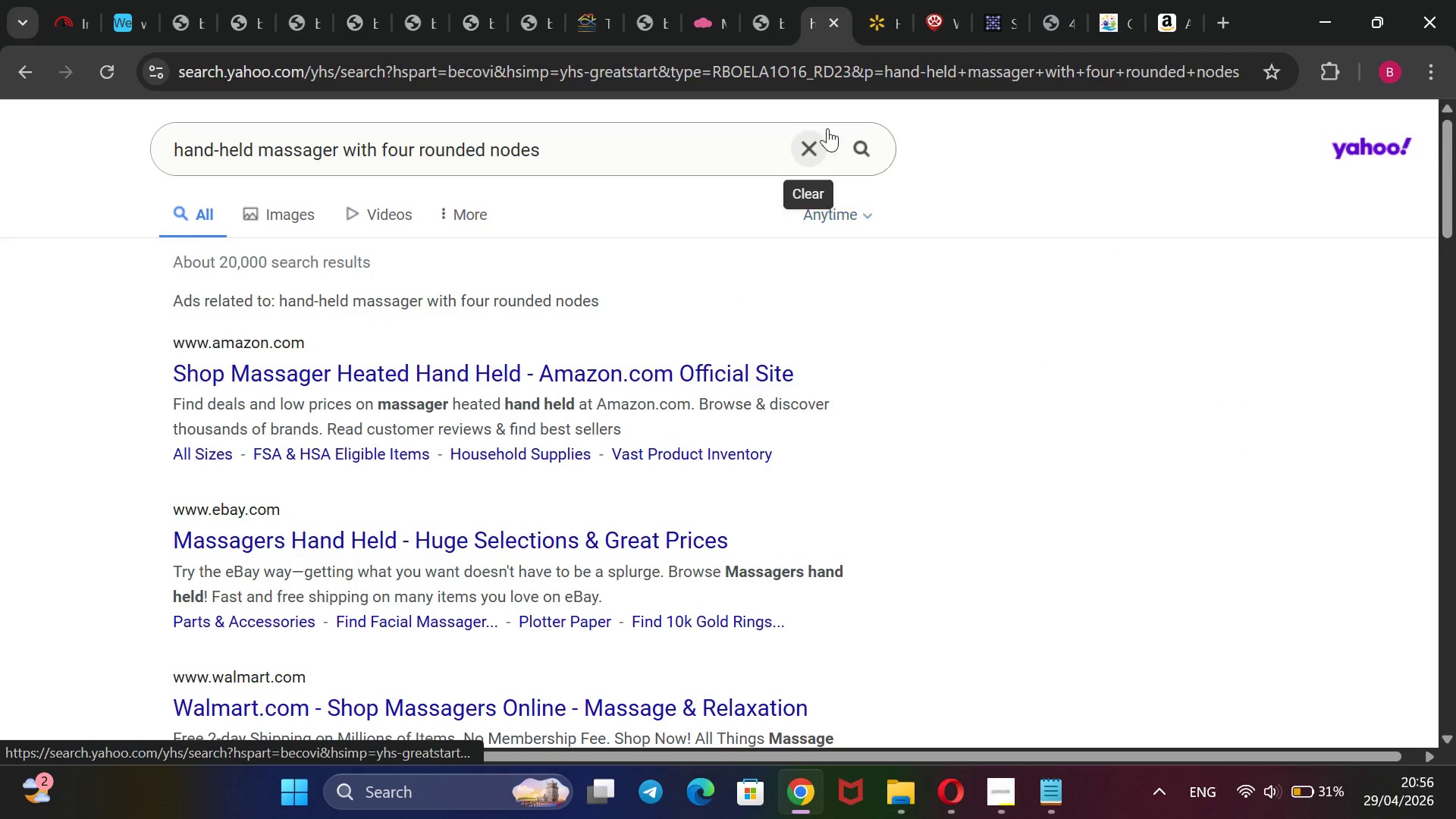 
left_click([816, 154])
 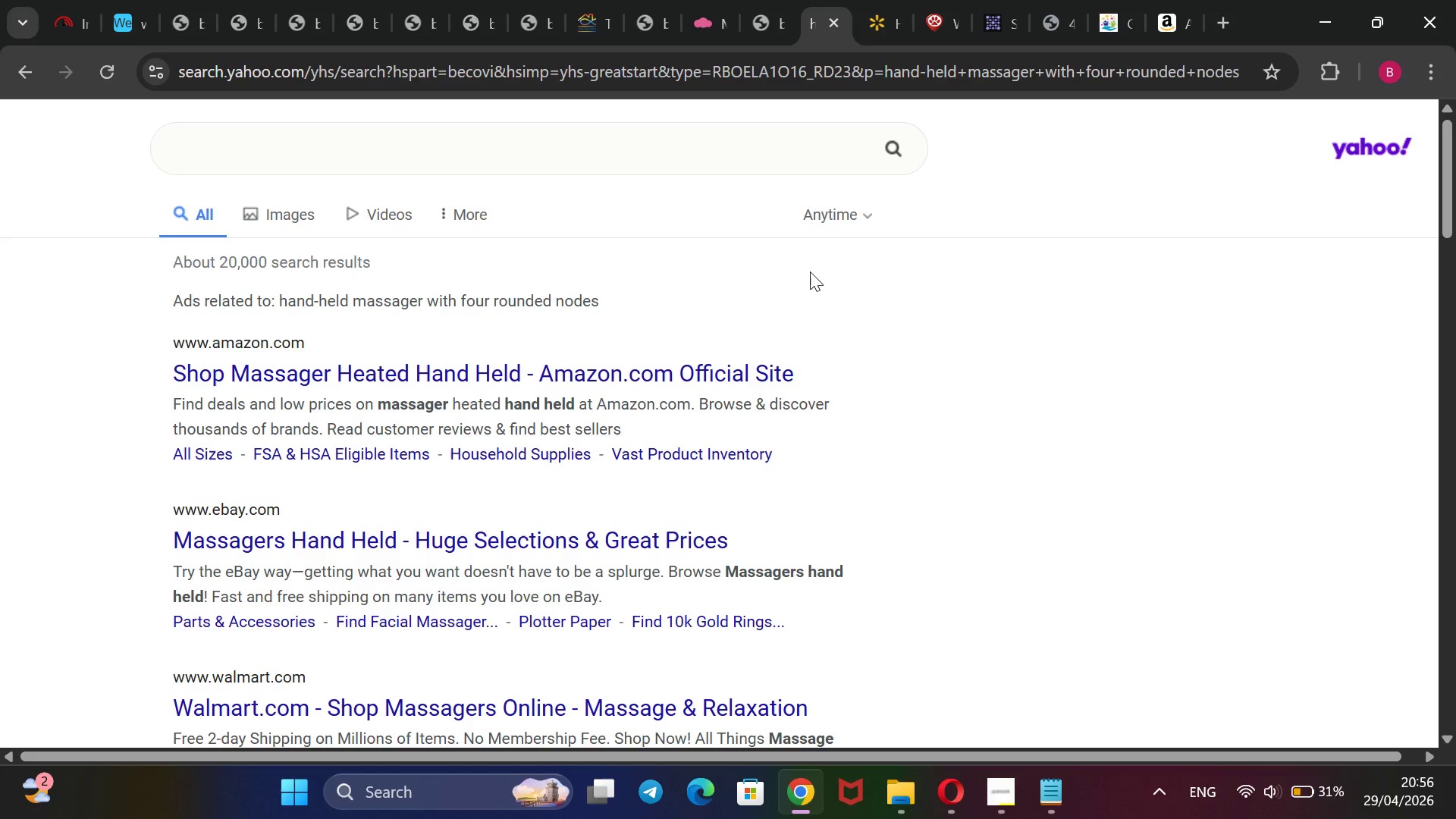 
type(Neoprene Body Sock)
 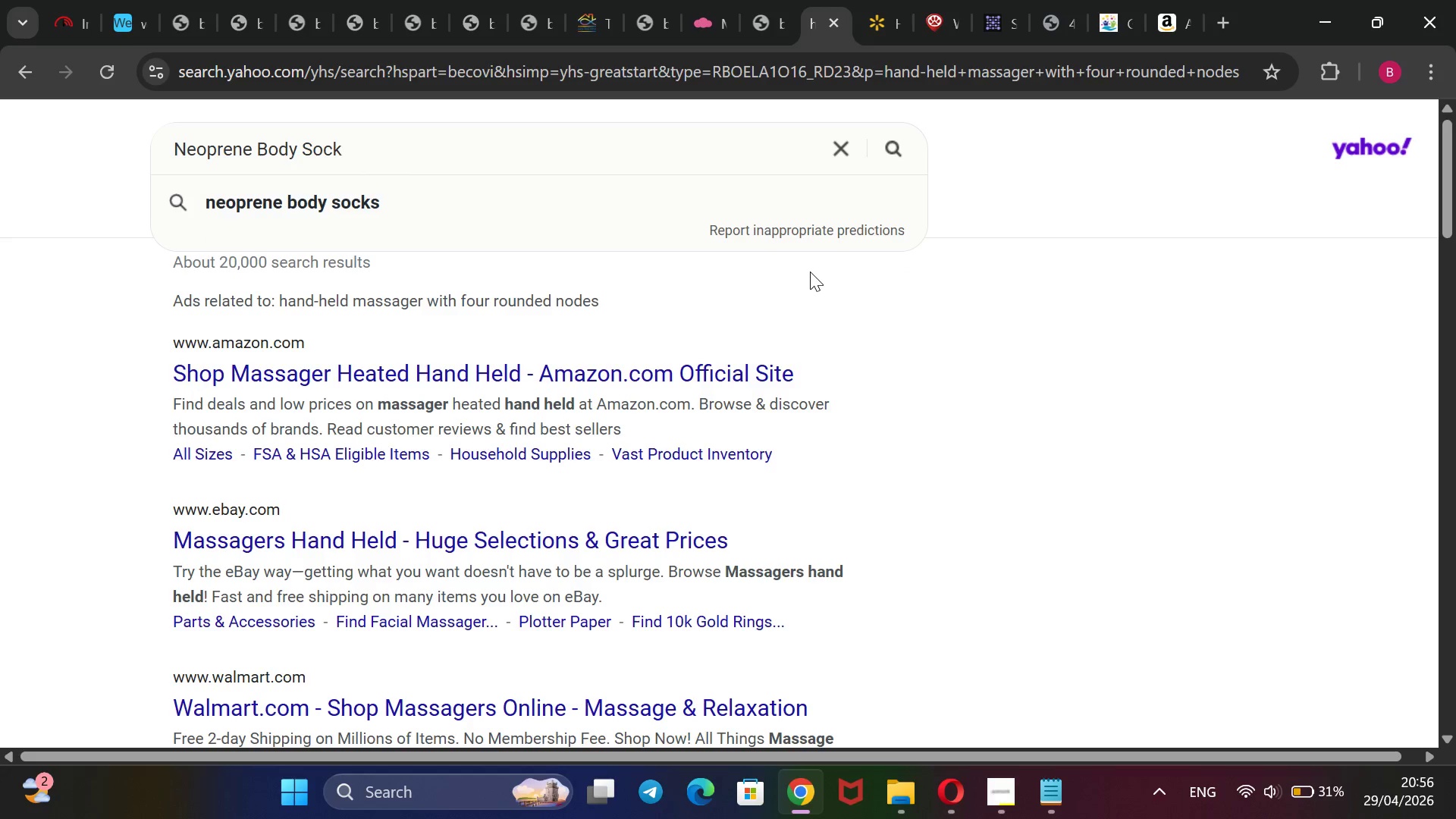 
key(Enter)
 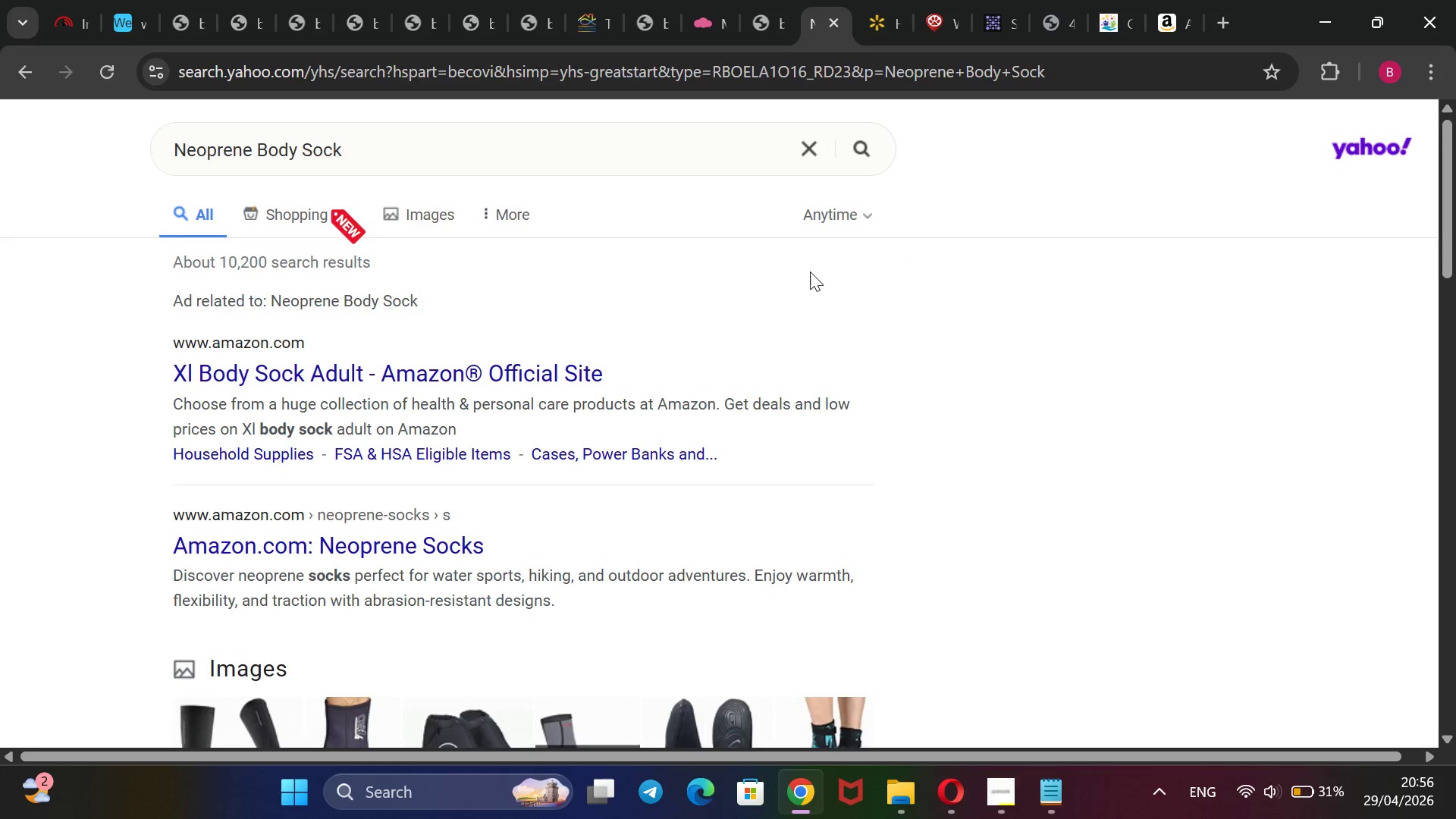 
wait(5.97)
 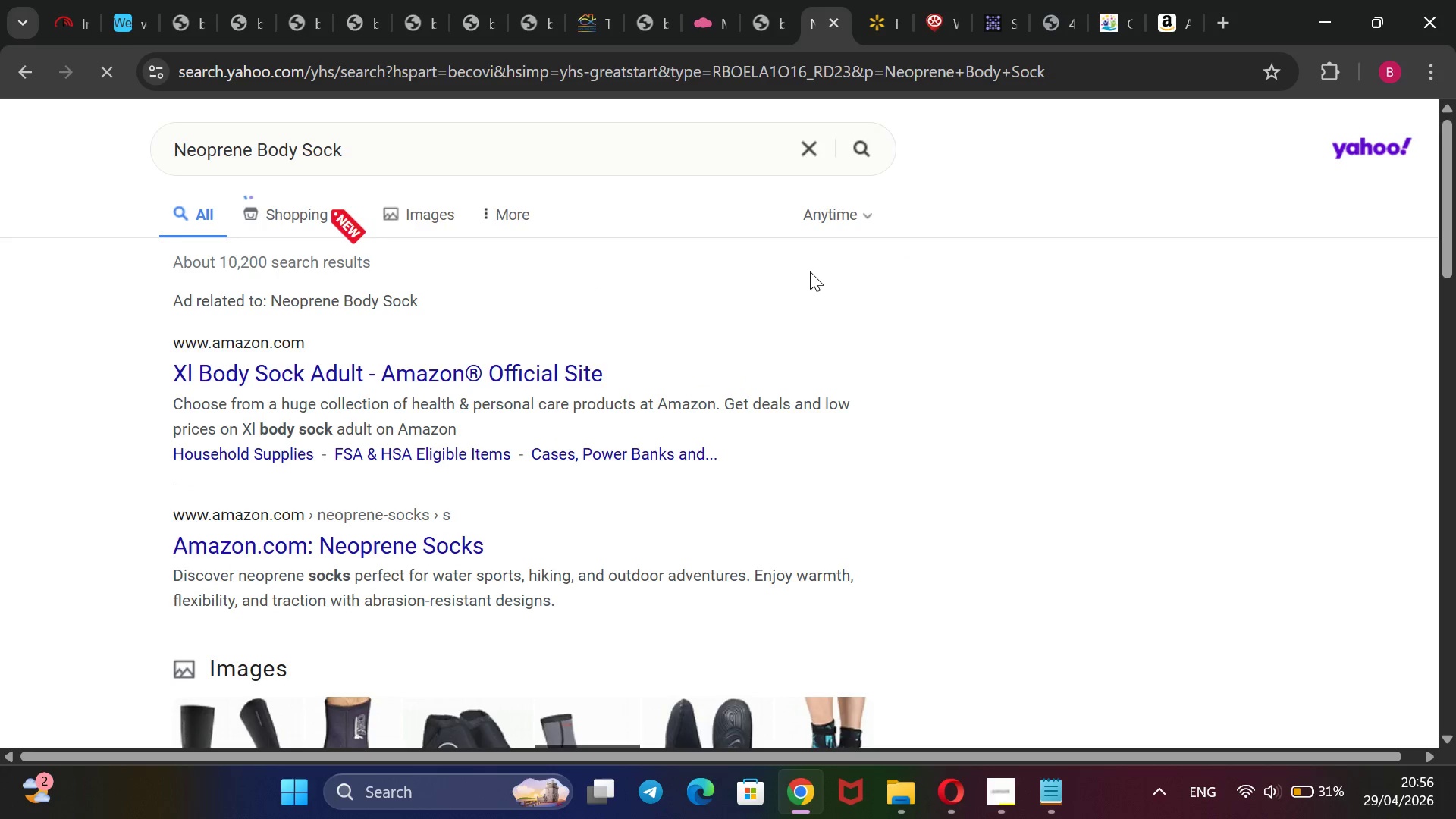 
scroll: coordinate [810, 271], scroll_direction: down, amount: 1.0
 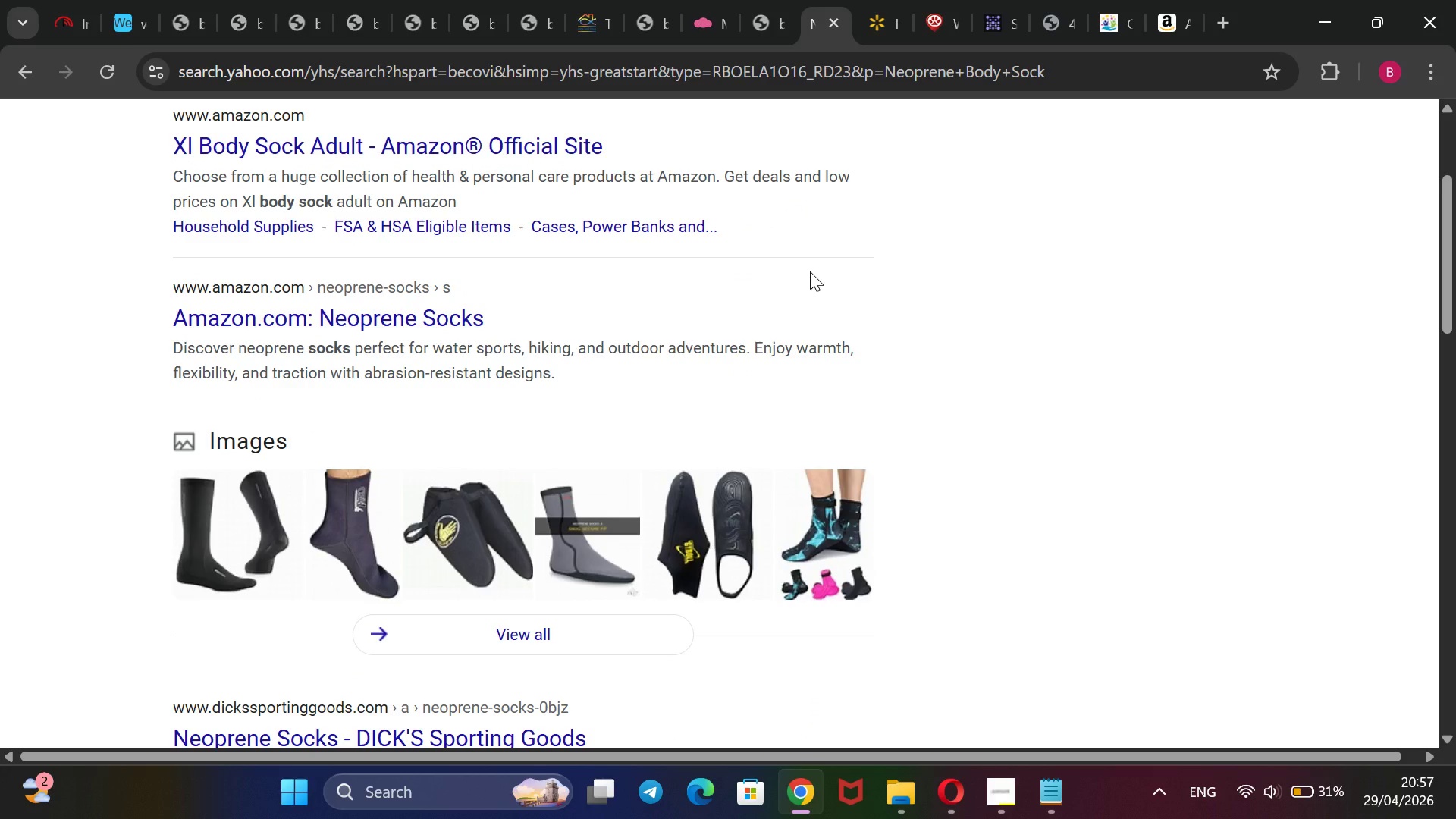 
wait(6.67)
 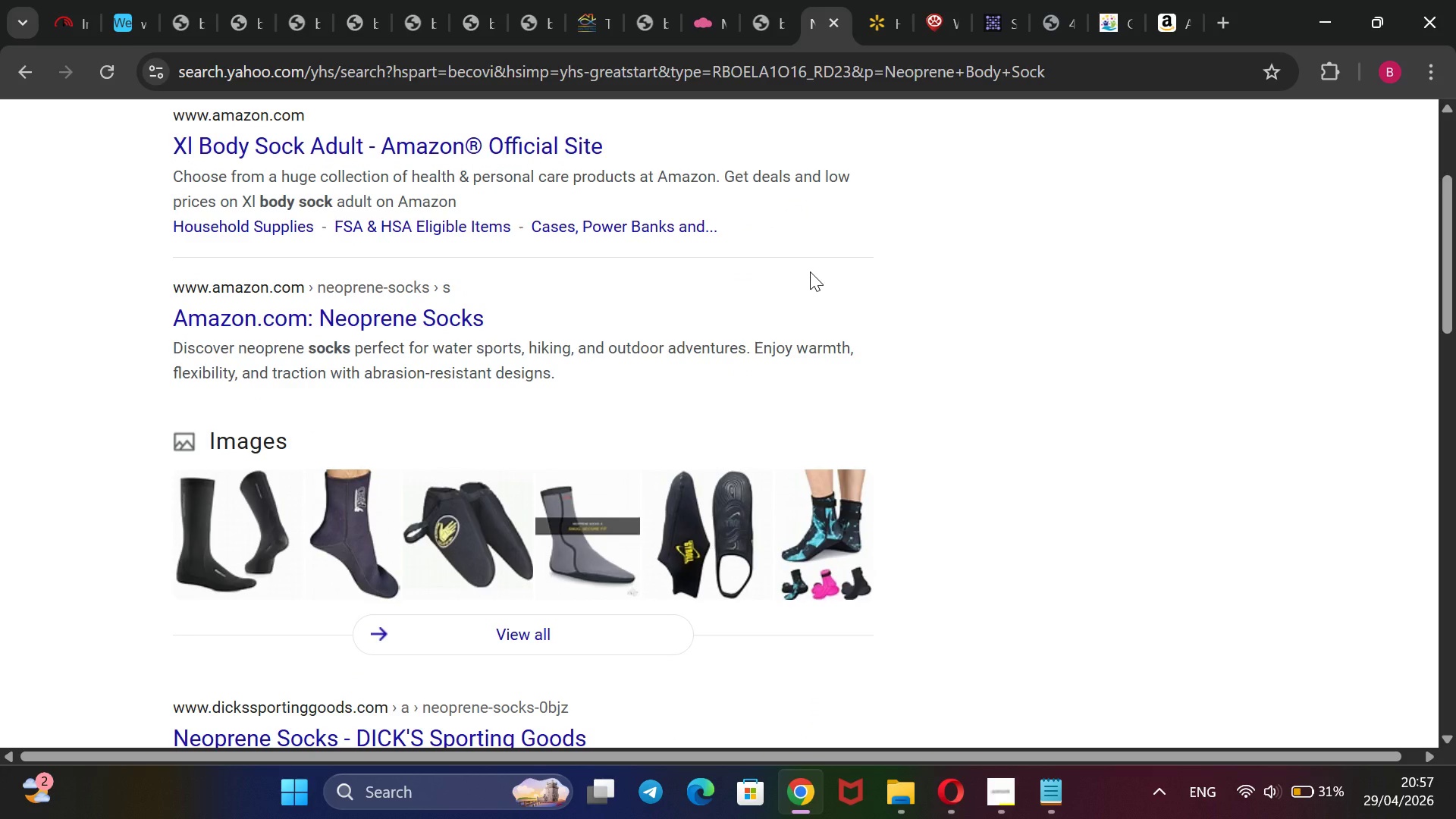 
scroll: coordinate [810, 271], scroll_direction: down, amount: 3.0
 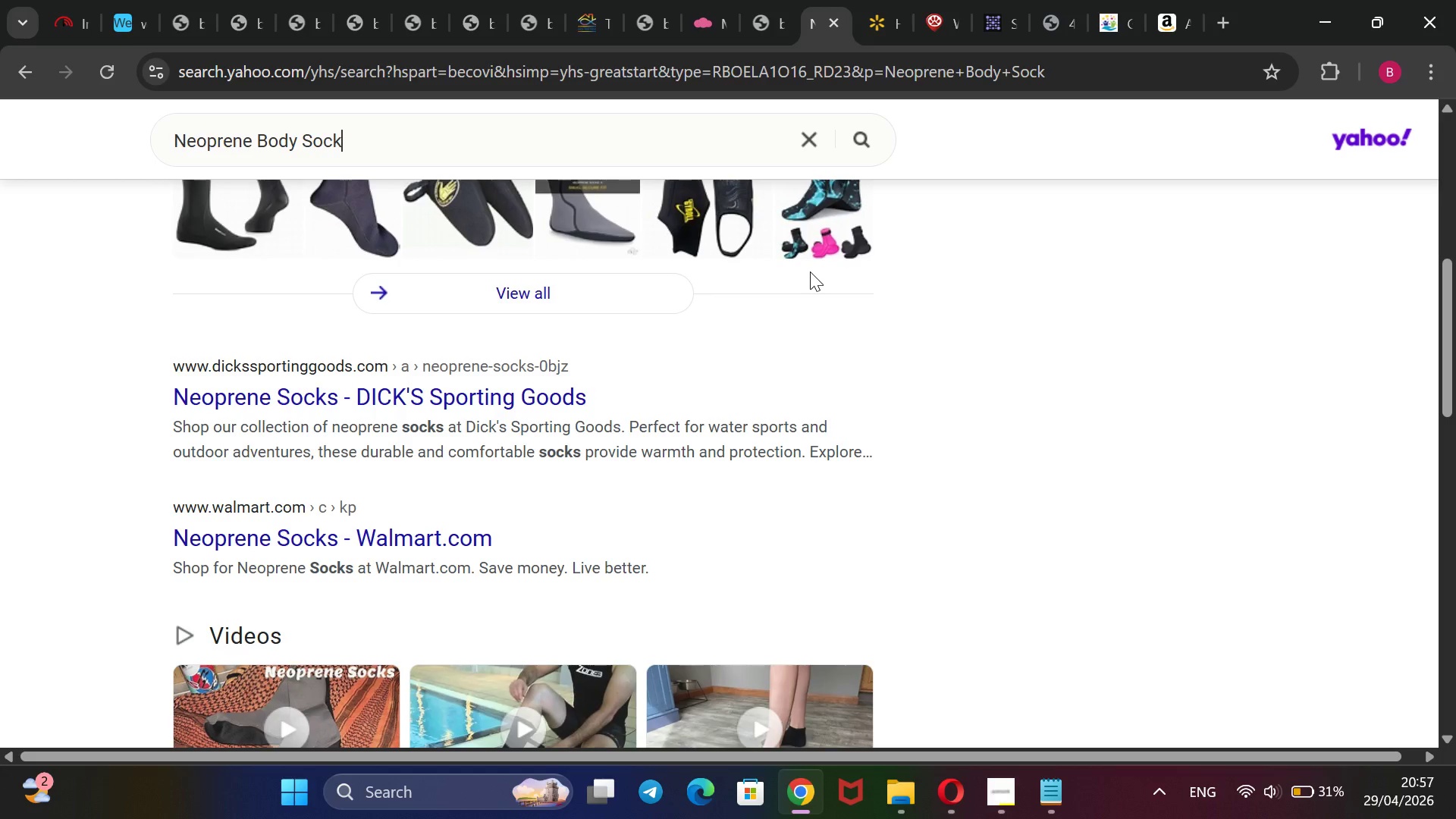 
wait(11.35)
 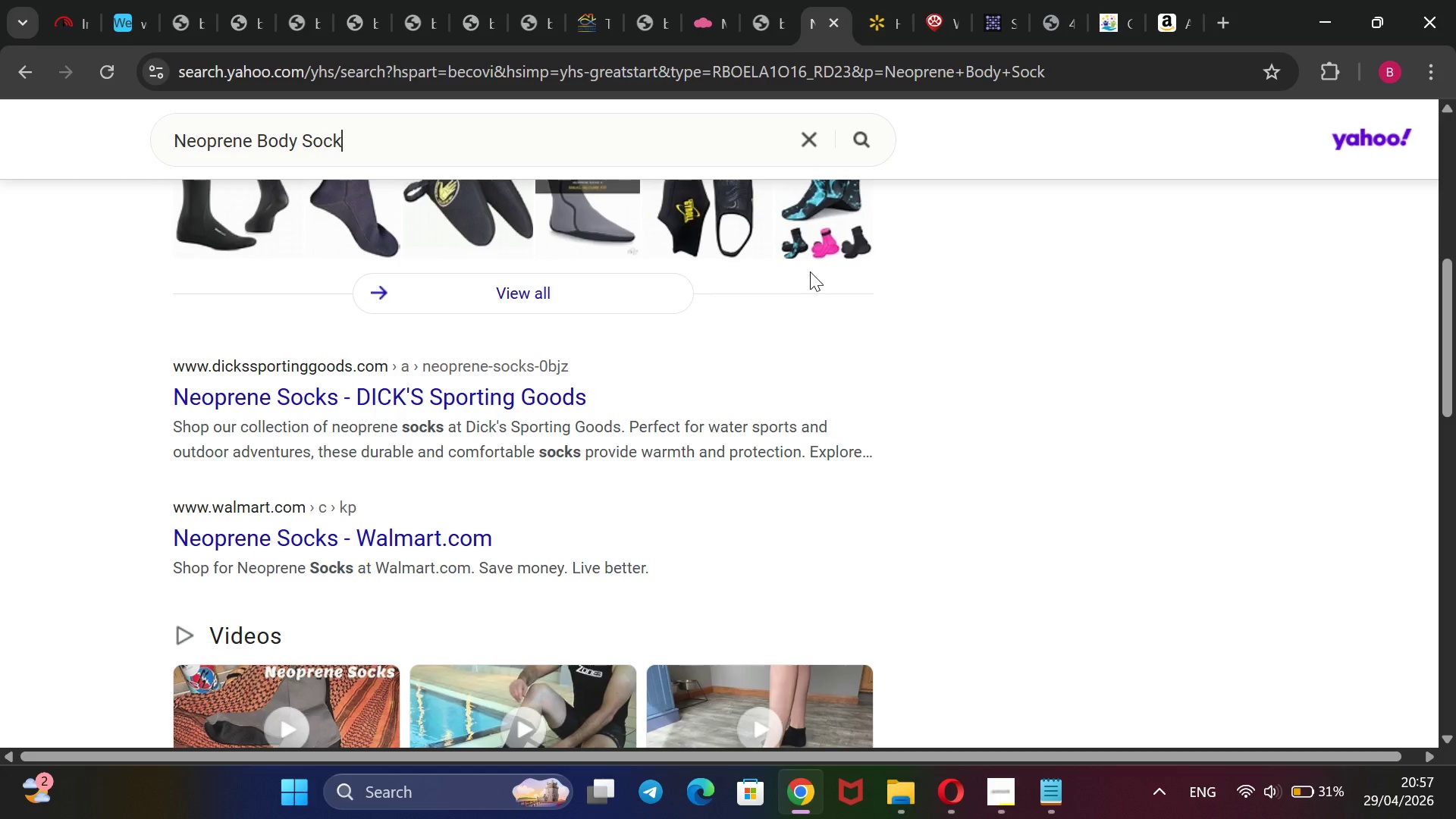 
left_click([444, 403])
 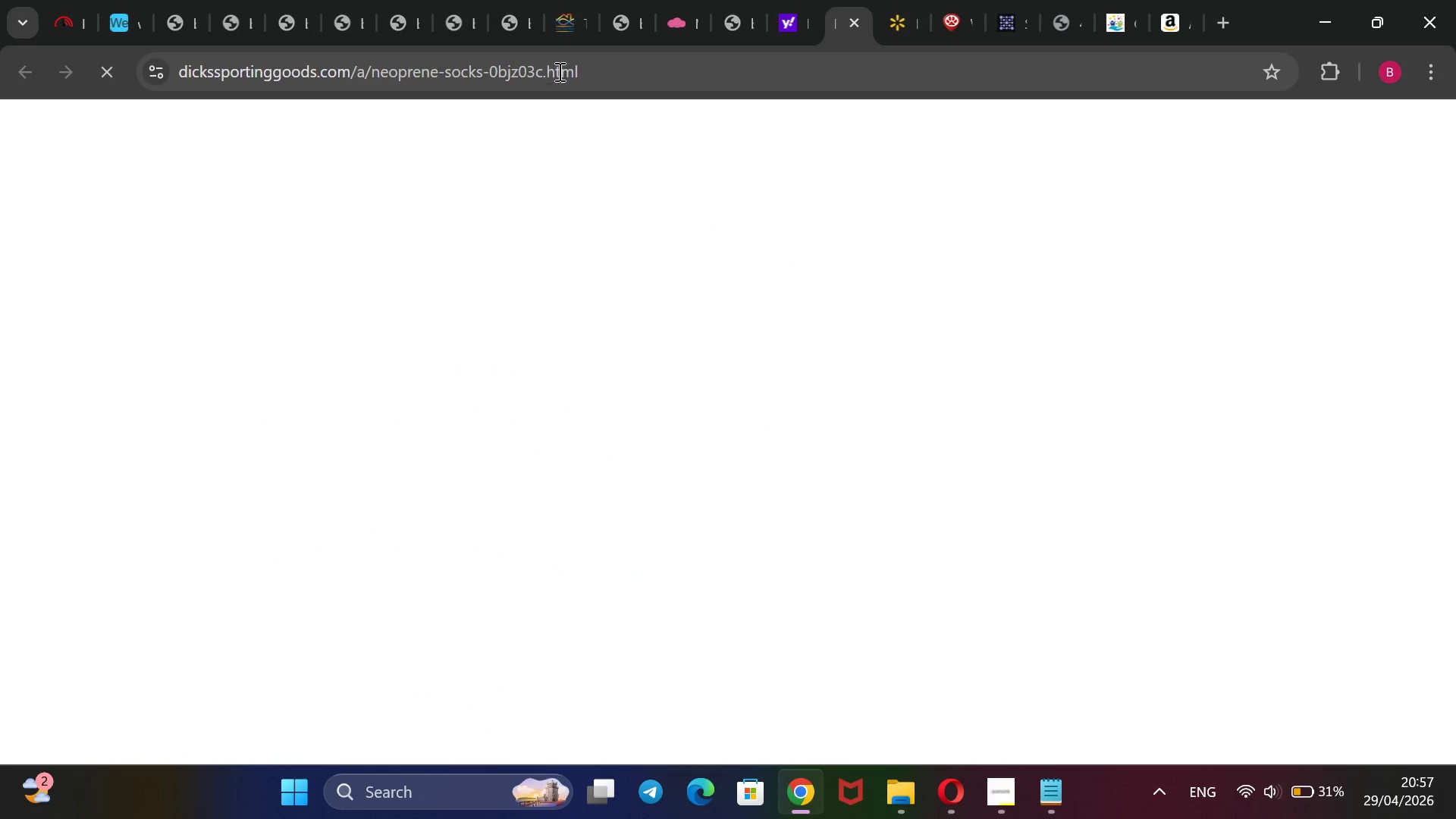 
left_click([606, 53])
 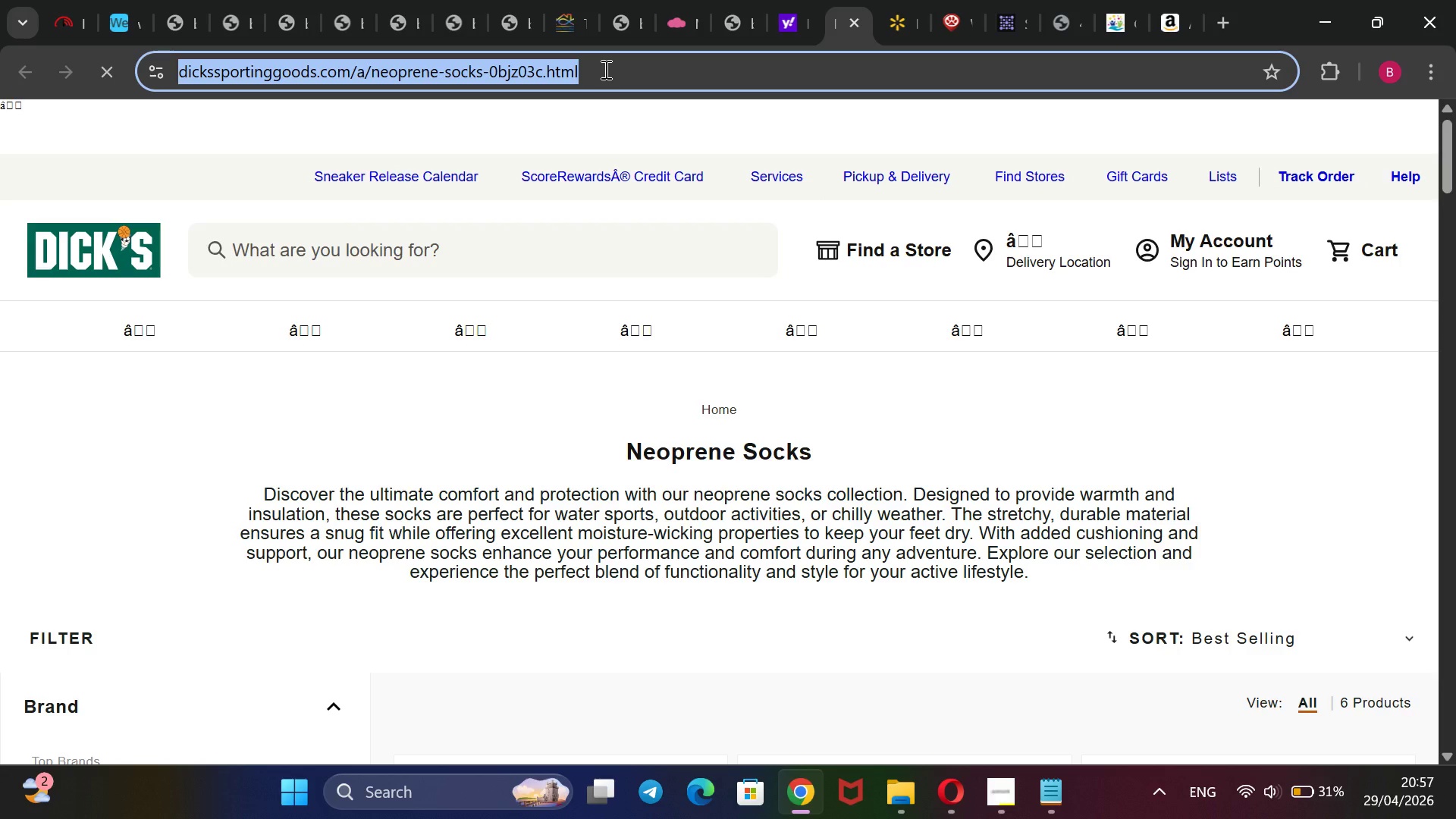 
key(Control+ControlLeft)
 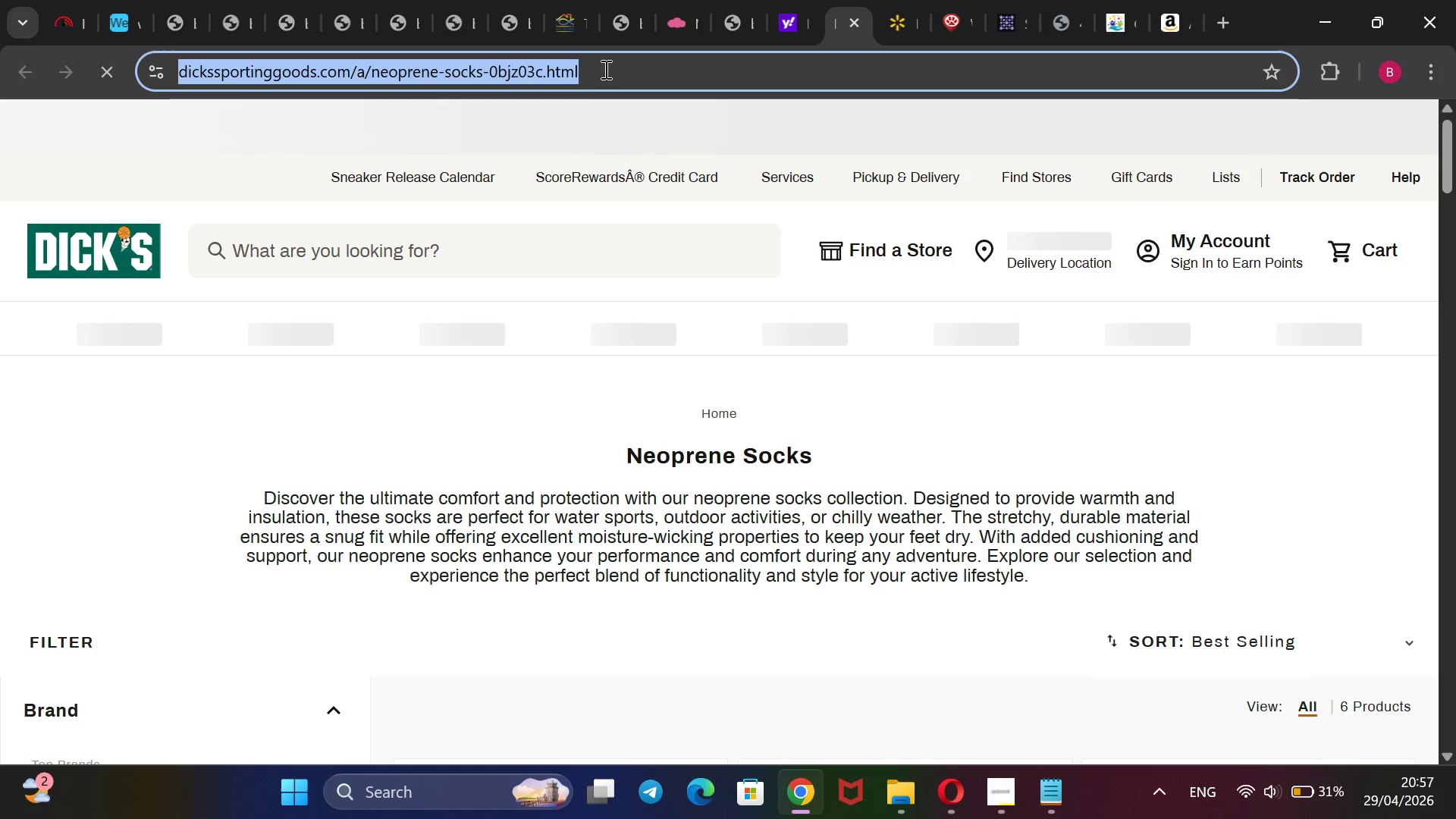 
key(Control+C)
 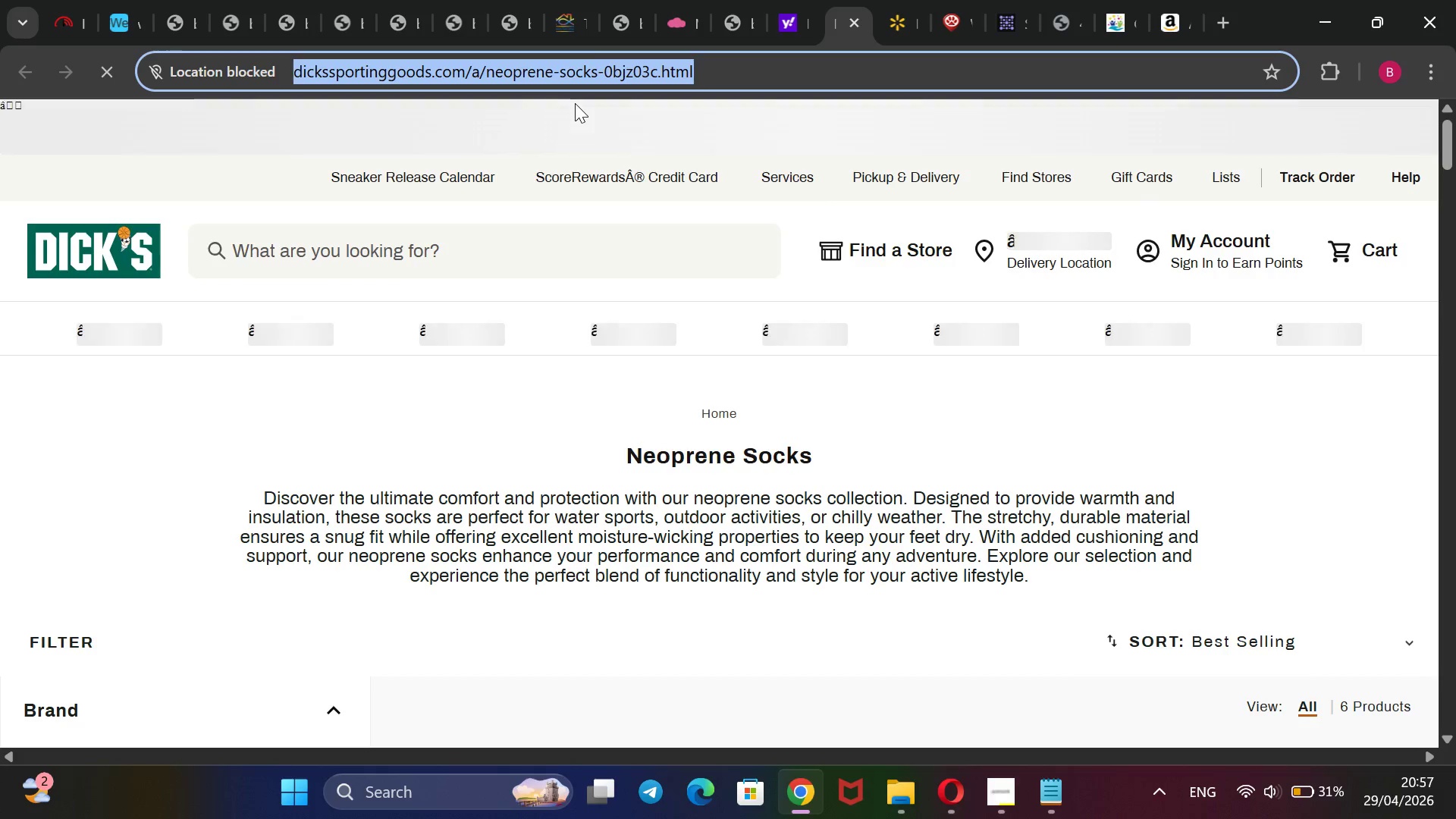 
scroll: coordinate [575, 103], scroll_direction: down, amount: 3.0
 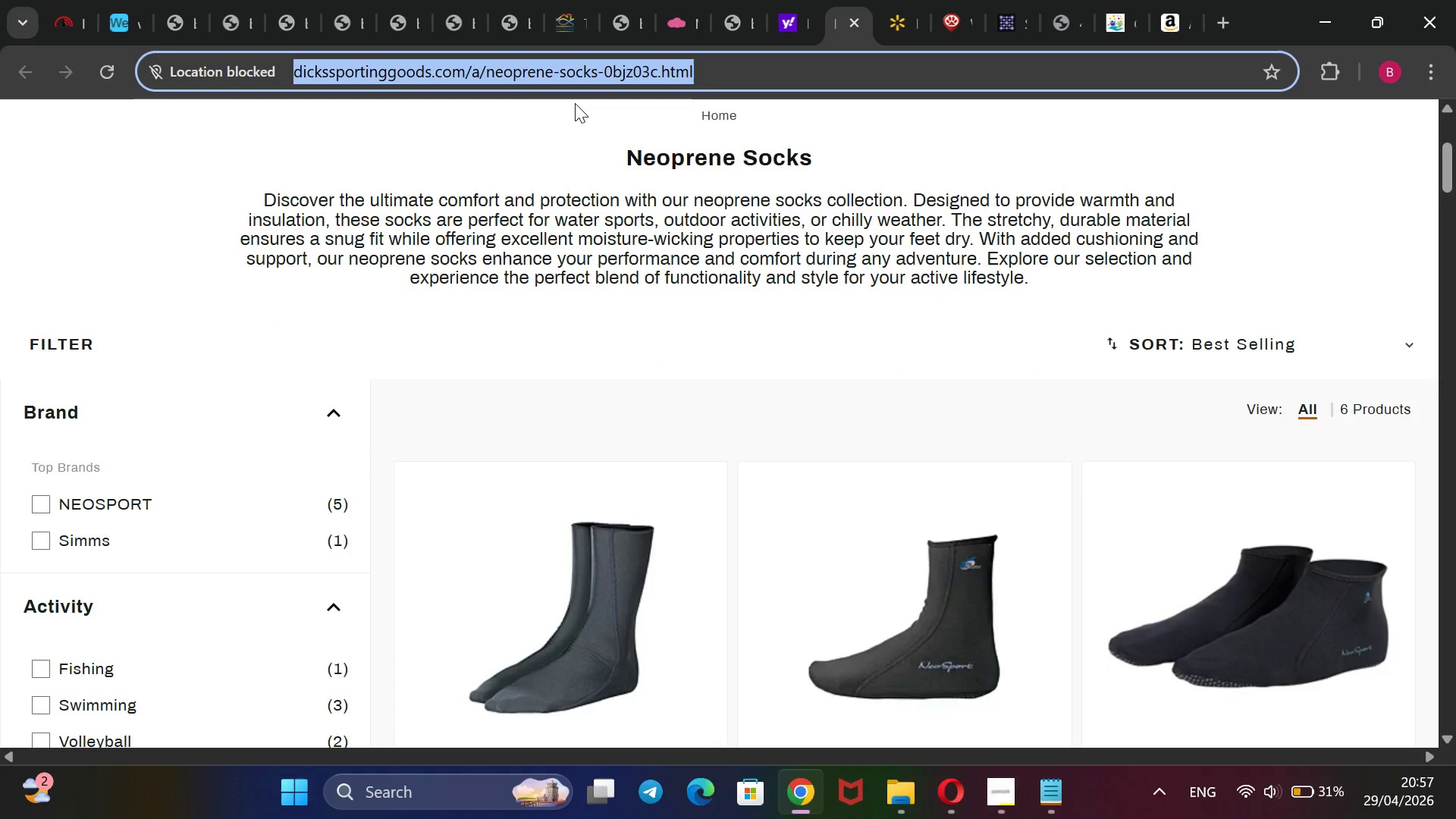 
scroll: coordinate [575, 103], scroll_direction: up, amount: 10.0
 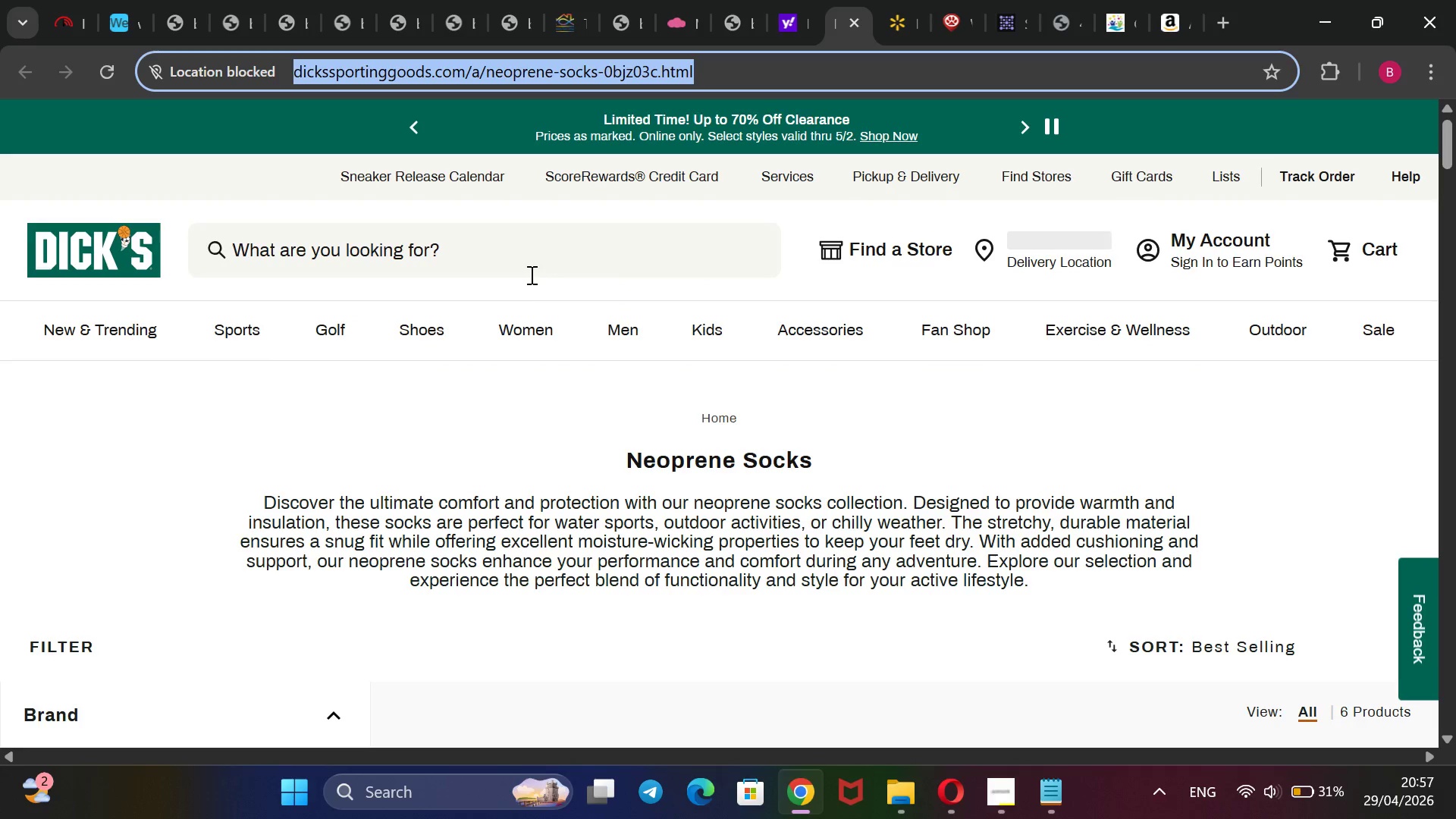 
left_click([117, 14])
 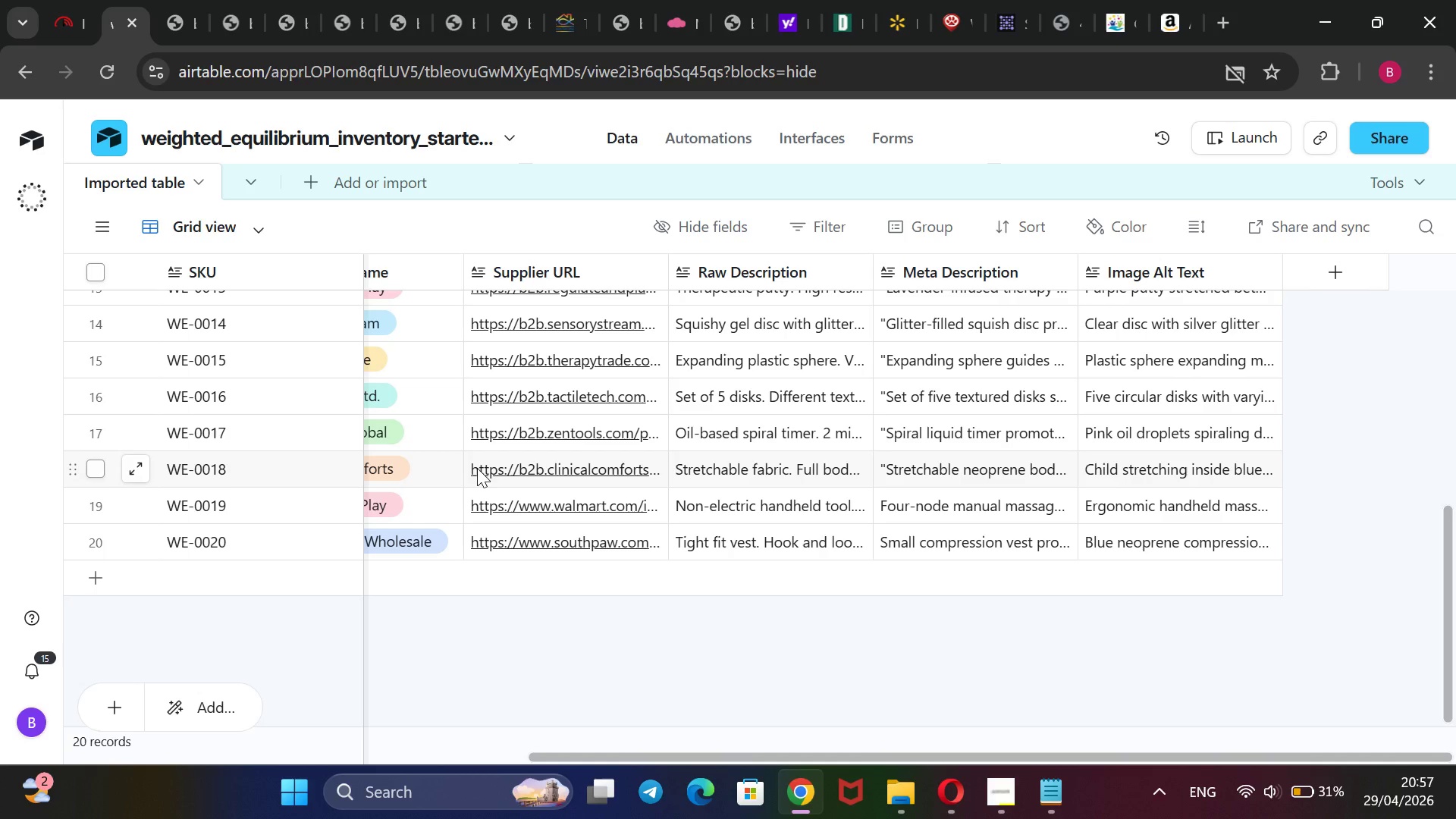 
double_click([486, 472])
 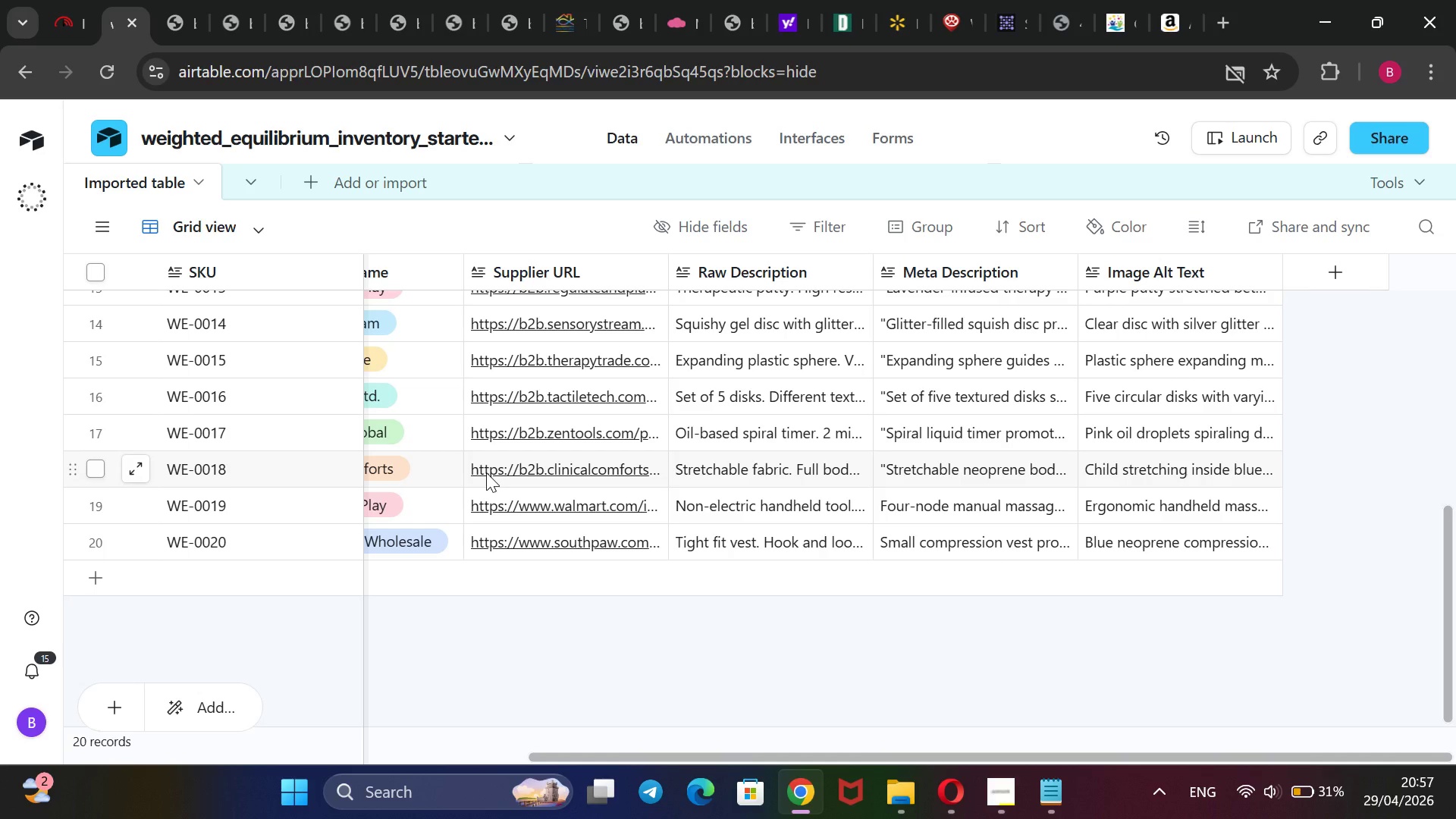 
triple_click([486, 472])
 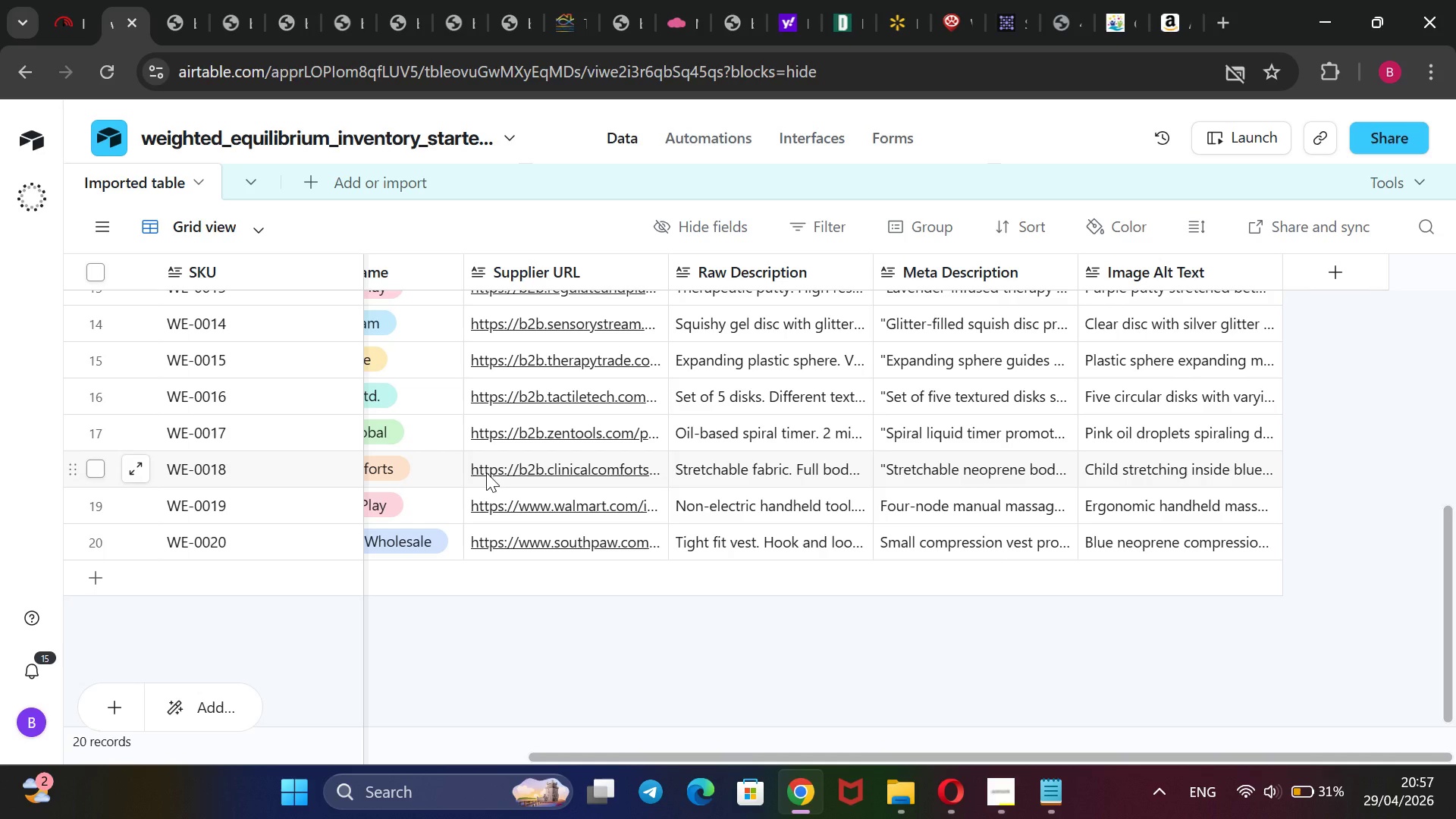 
triple_click([486, 472])
 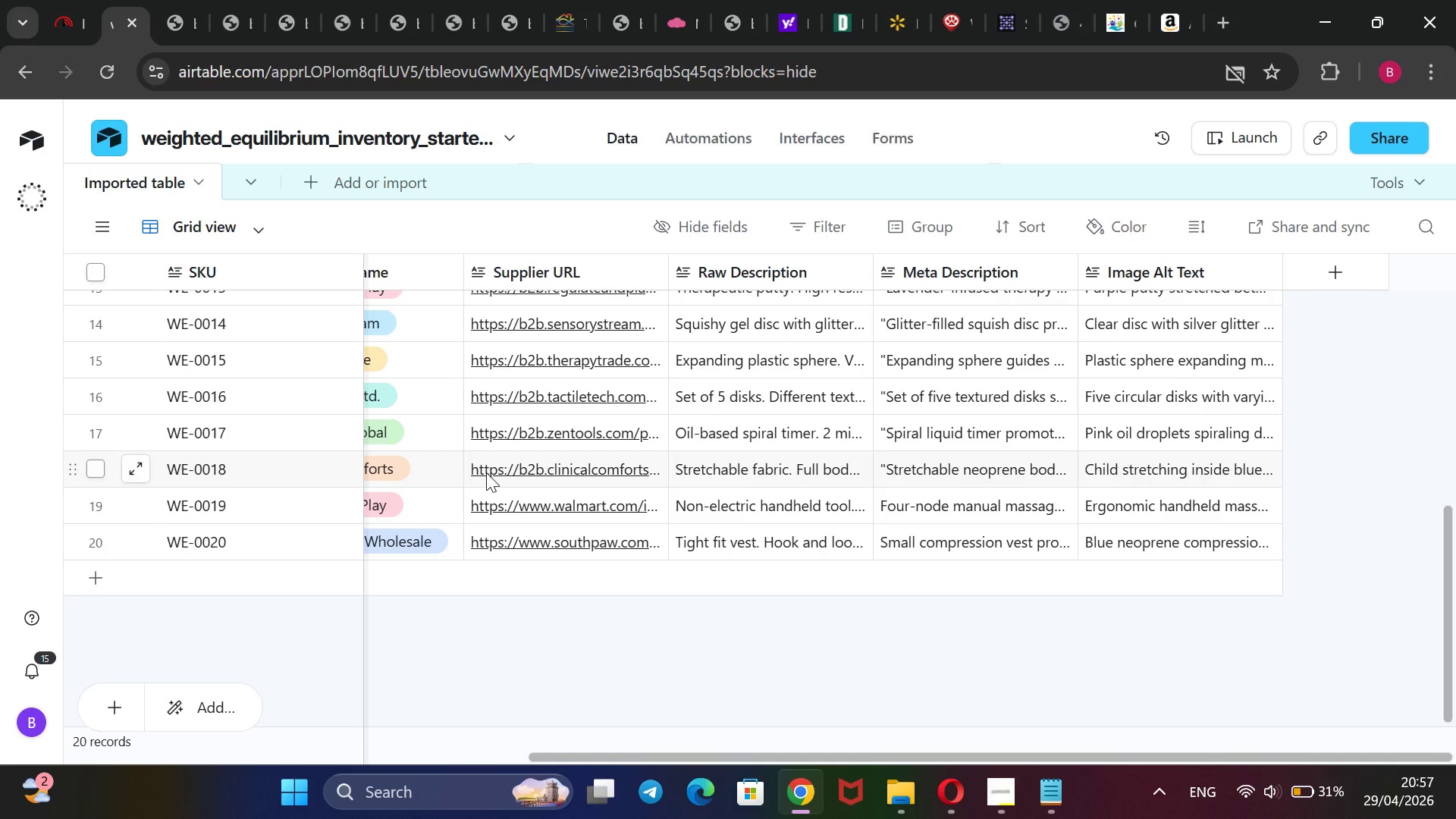 
triple_click([486, 472])
 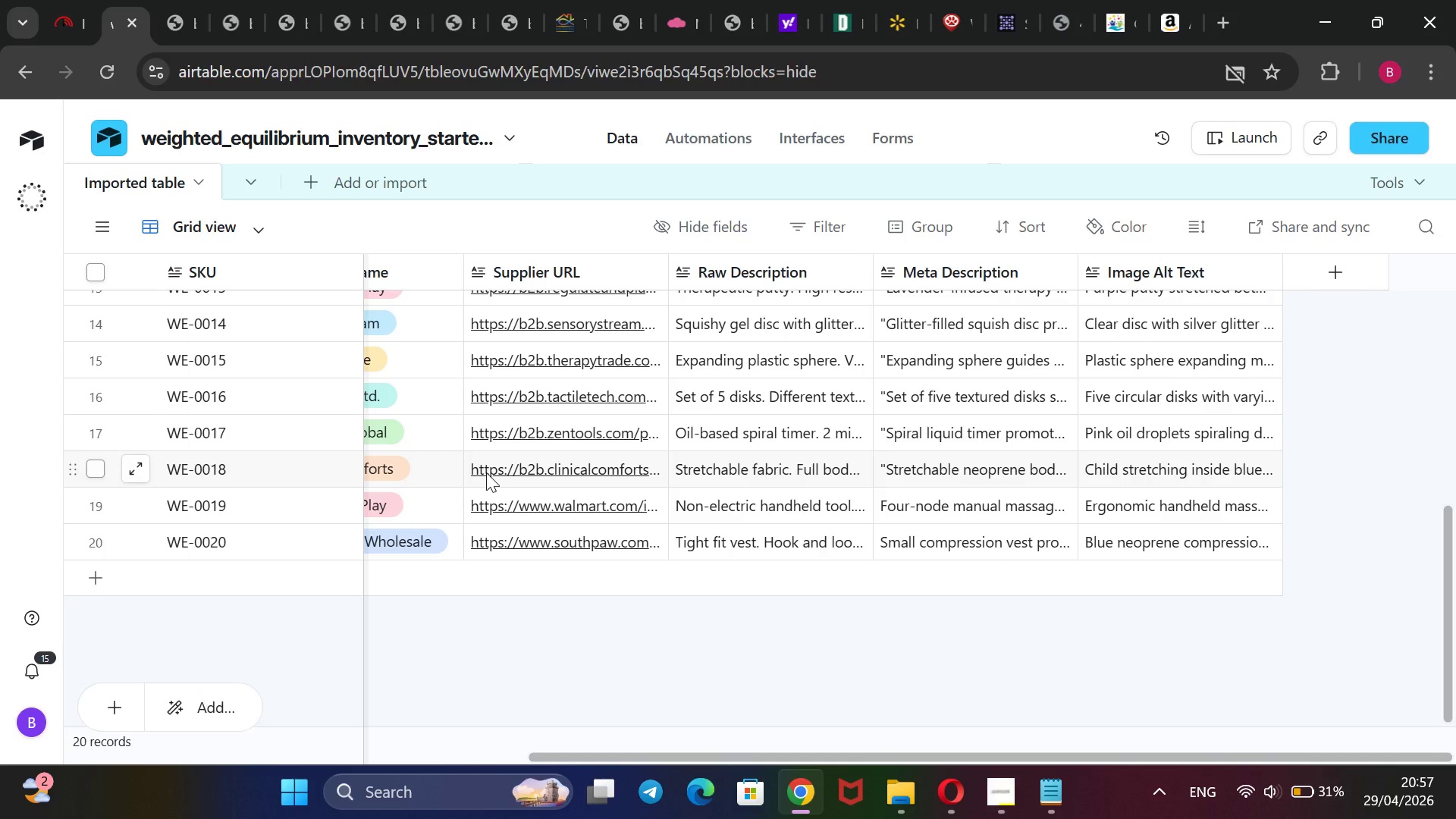 
triple_click([486, 472])
 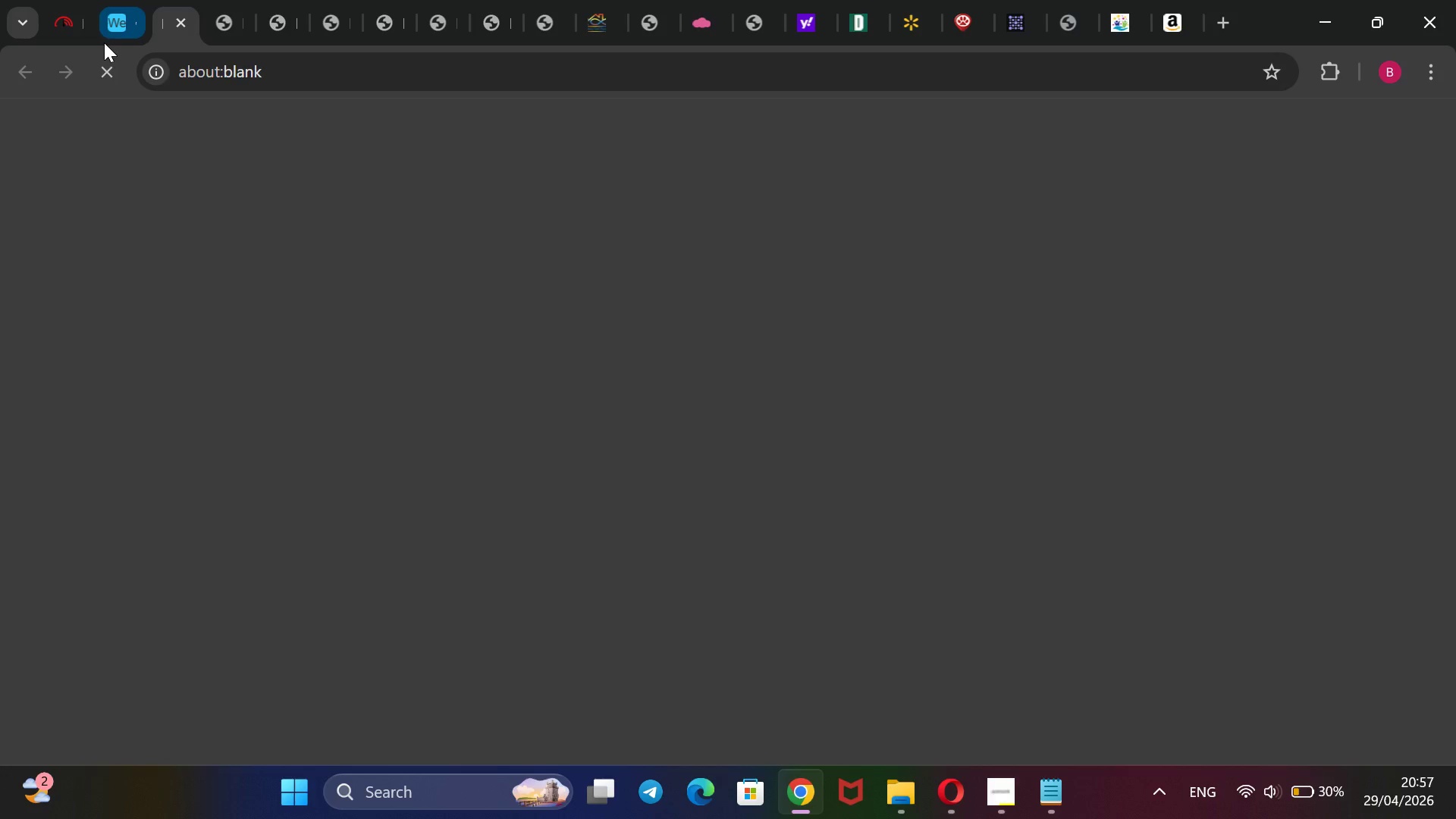 
wait(7.61)
 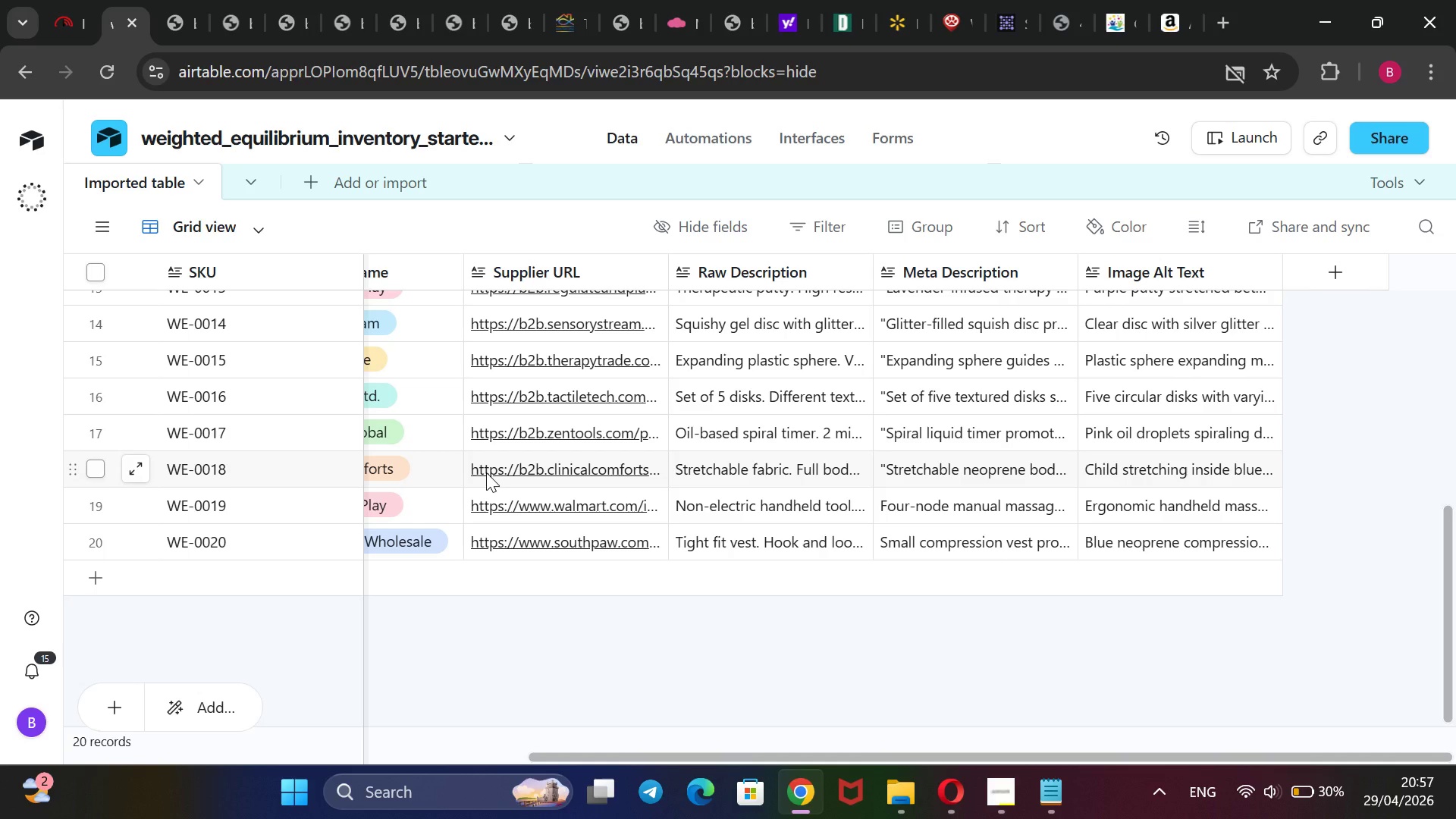 
key(Backspace)
 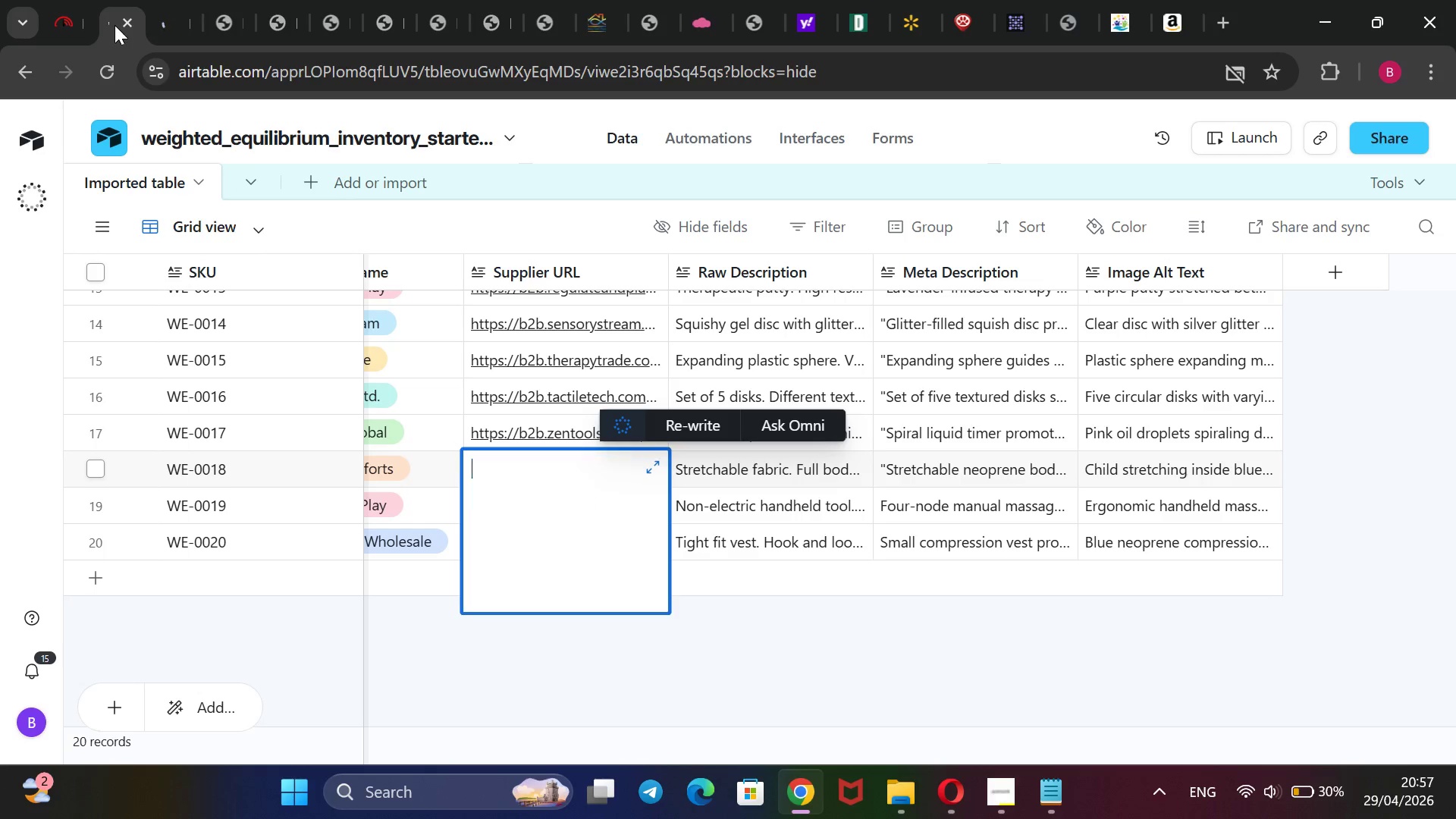 
key(Control+V)
 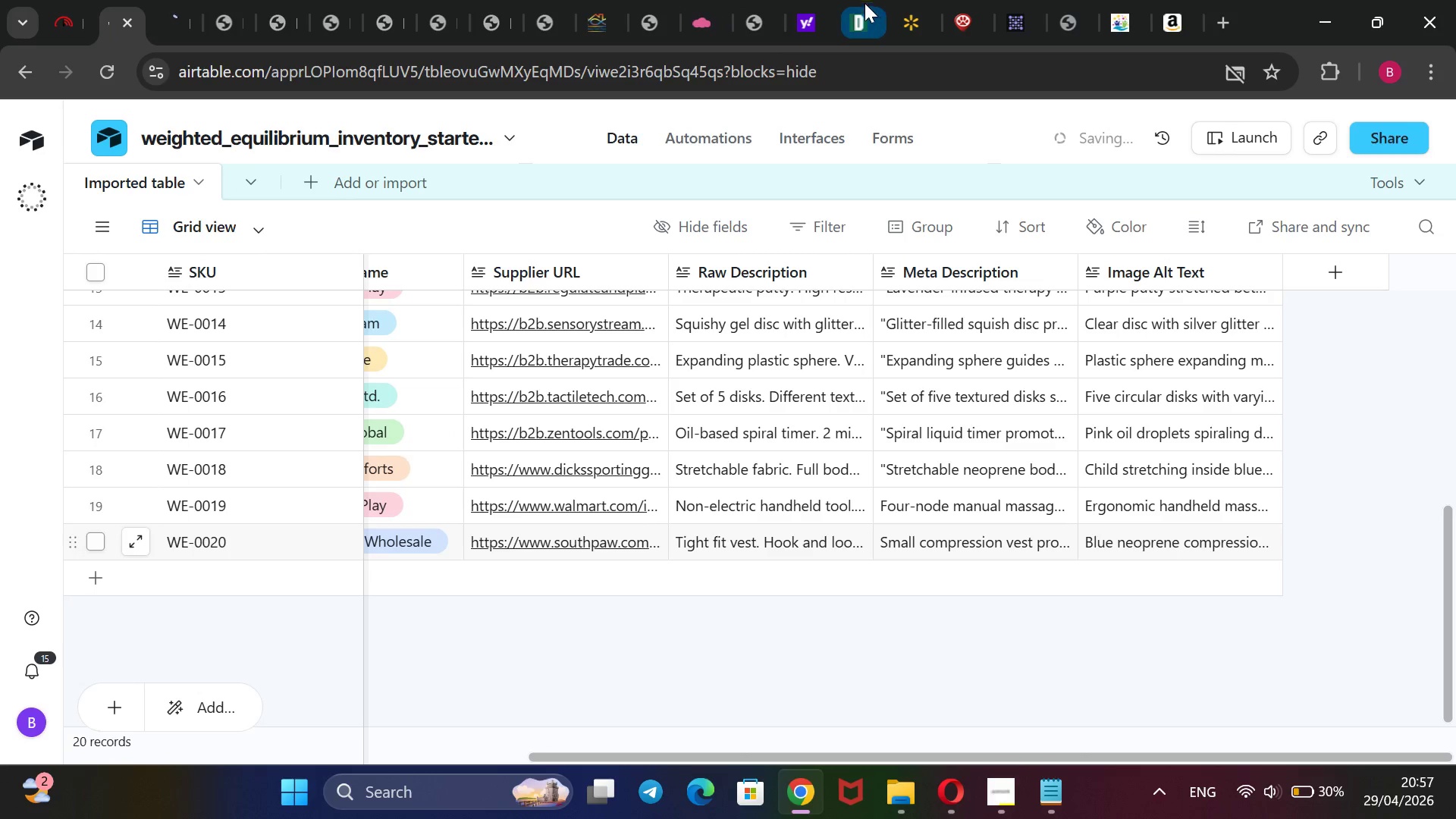 
wait(6.69)
 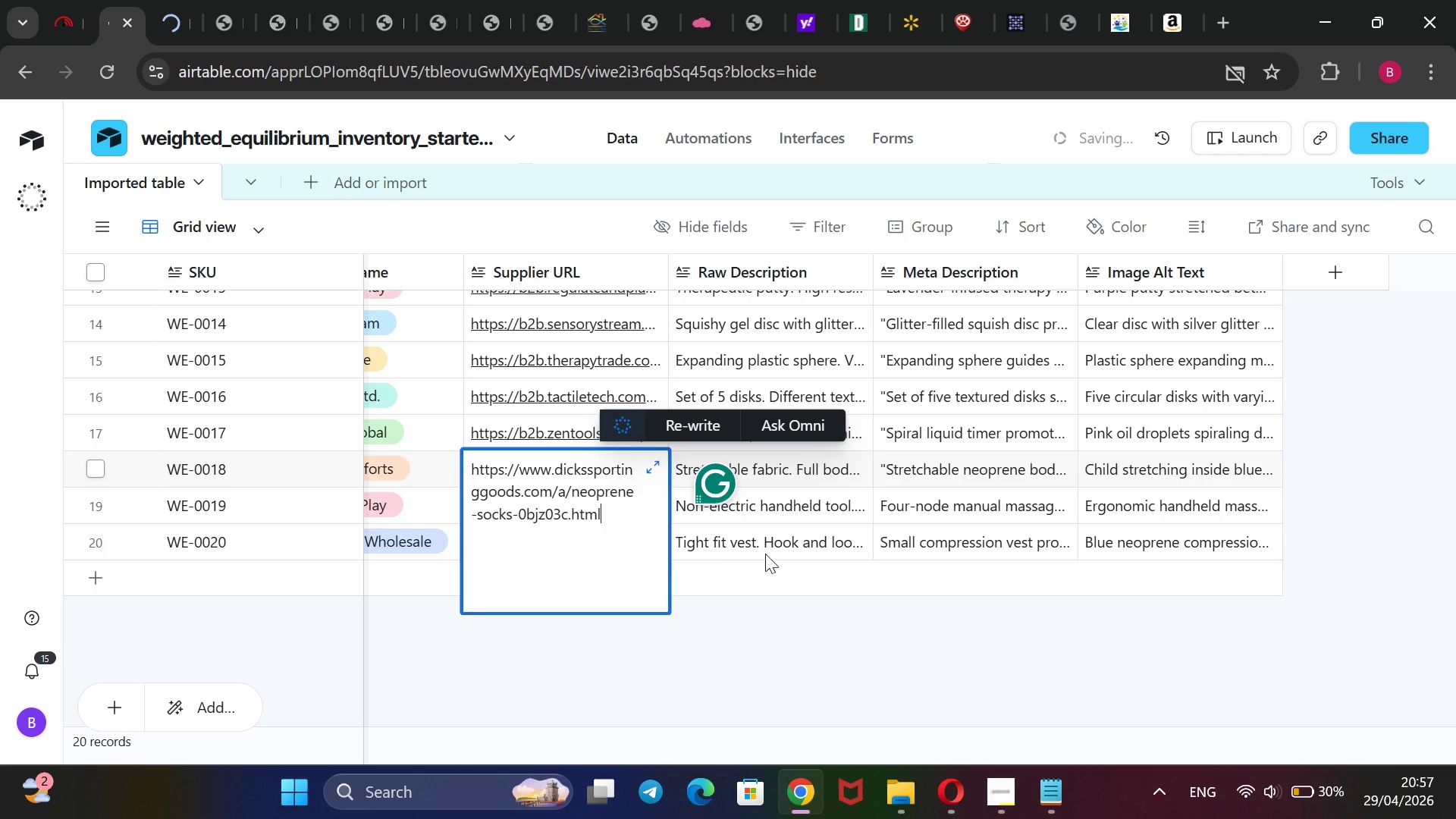 
left_click([808, 14])
 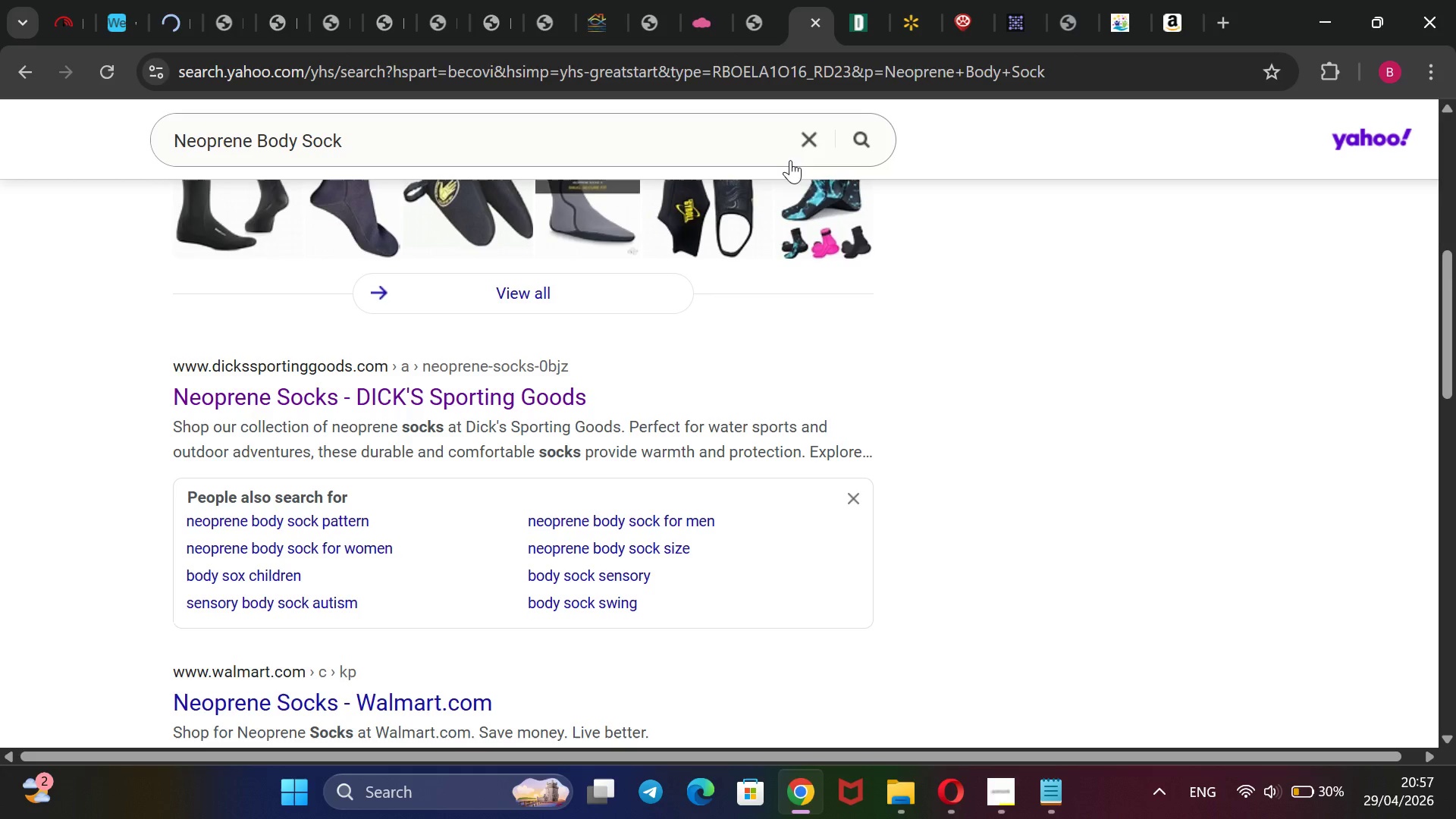 
left_click([799, 143])
 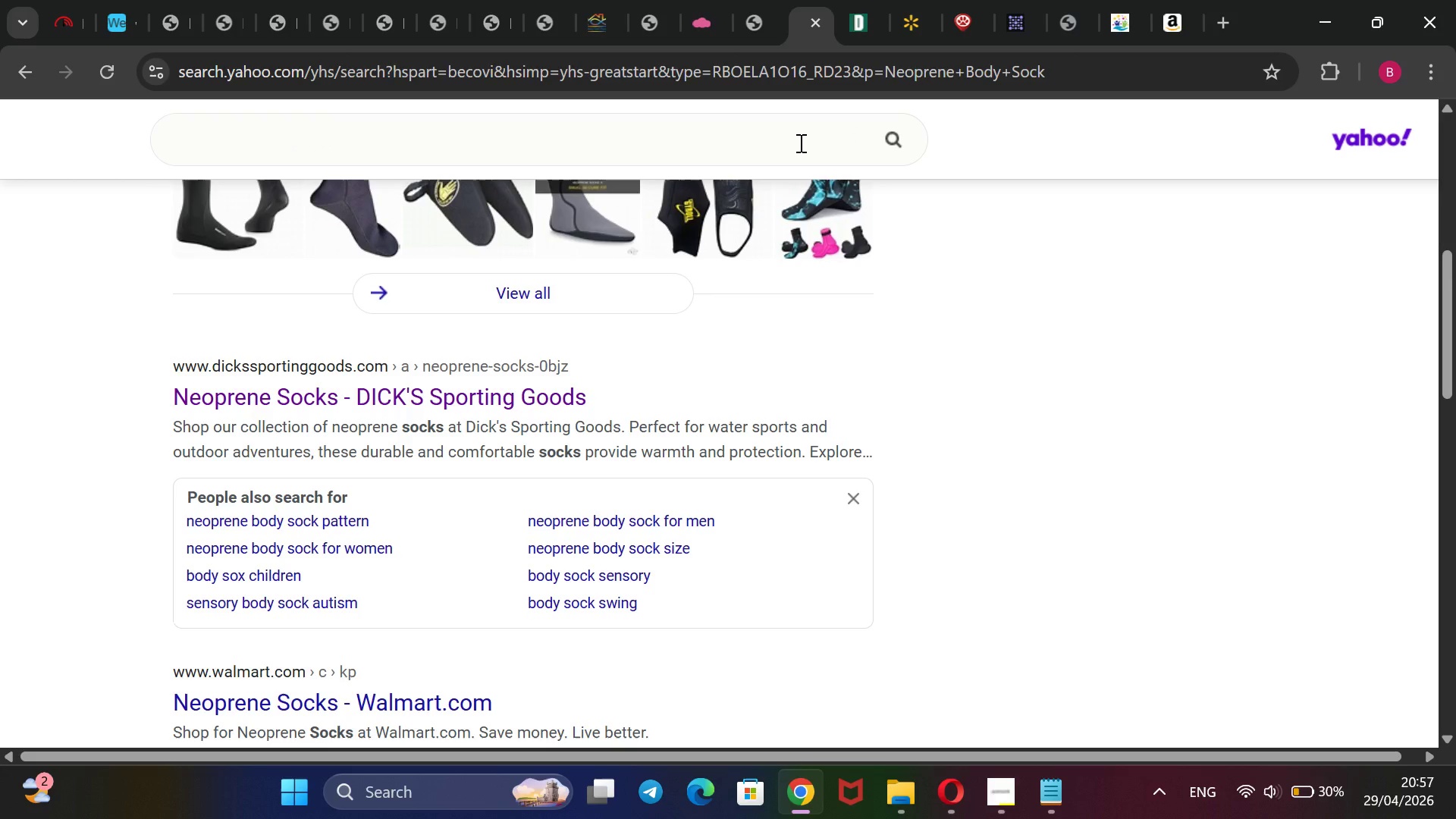 
type(Pink i)
key(Backspace)
type(oil droplets spiraling down timer )
 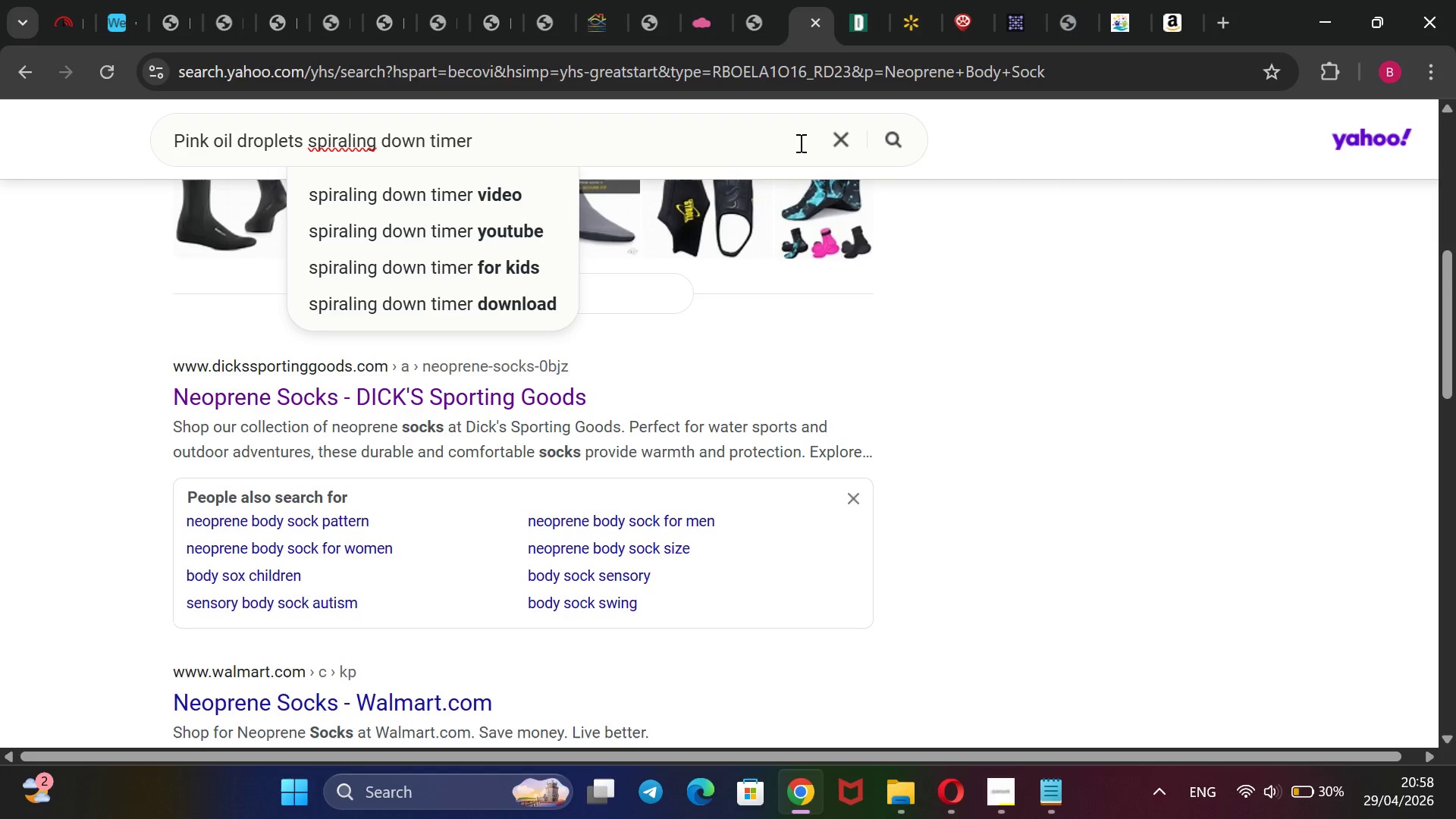 
key(Enter)
 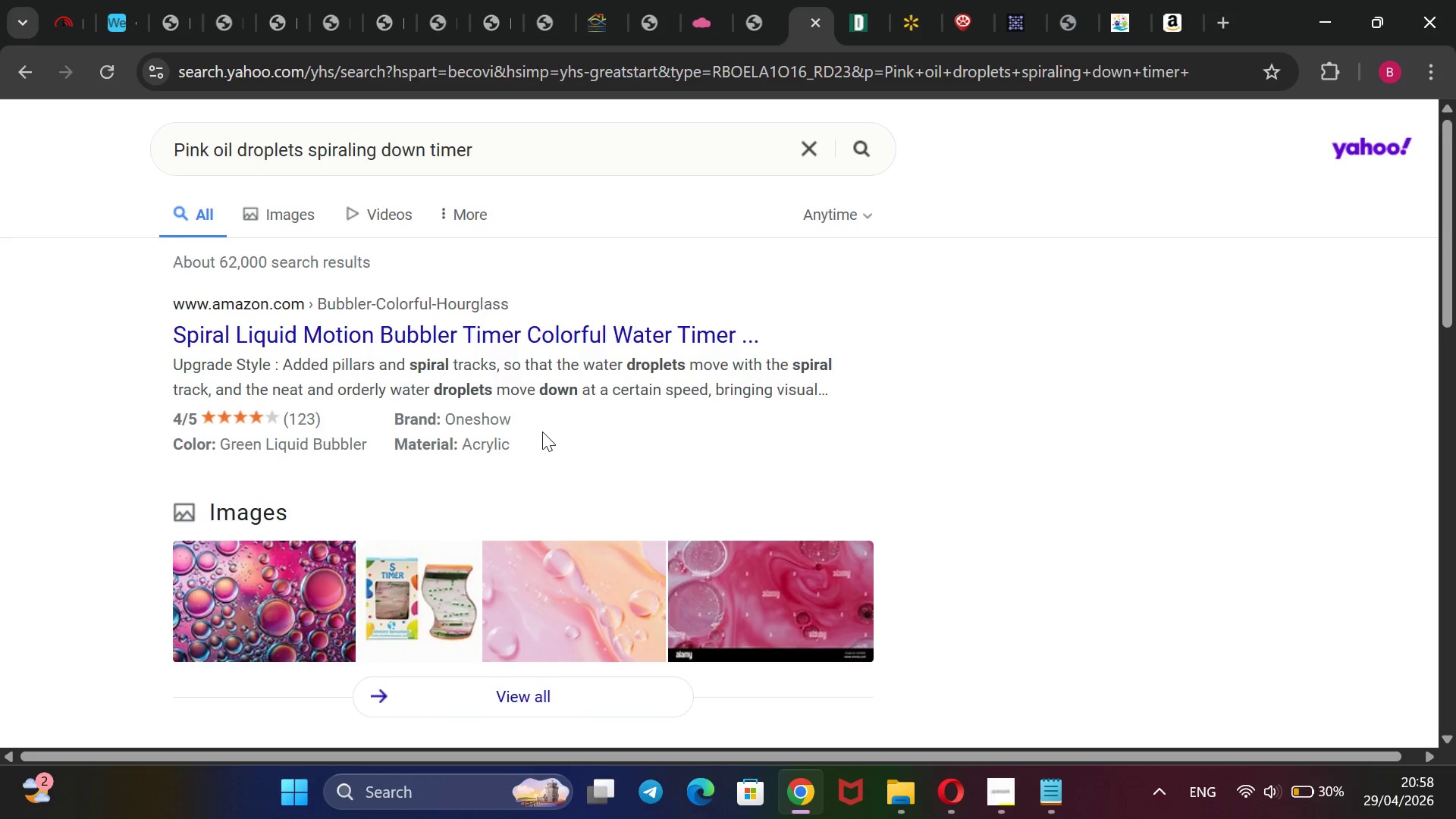 
scroll: coordinate [542, 431], scroll_direction: down, amount: 3.0
 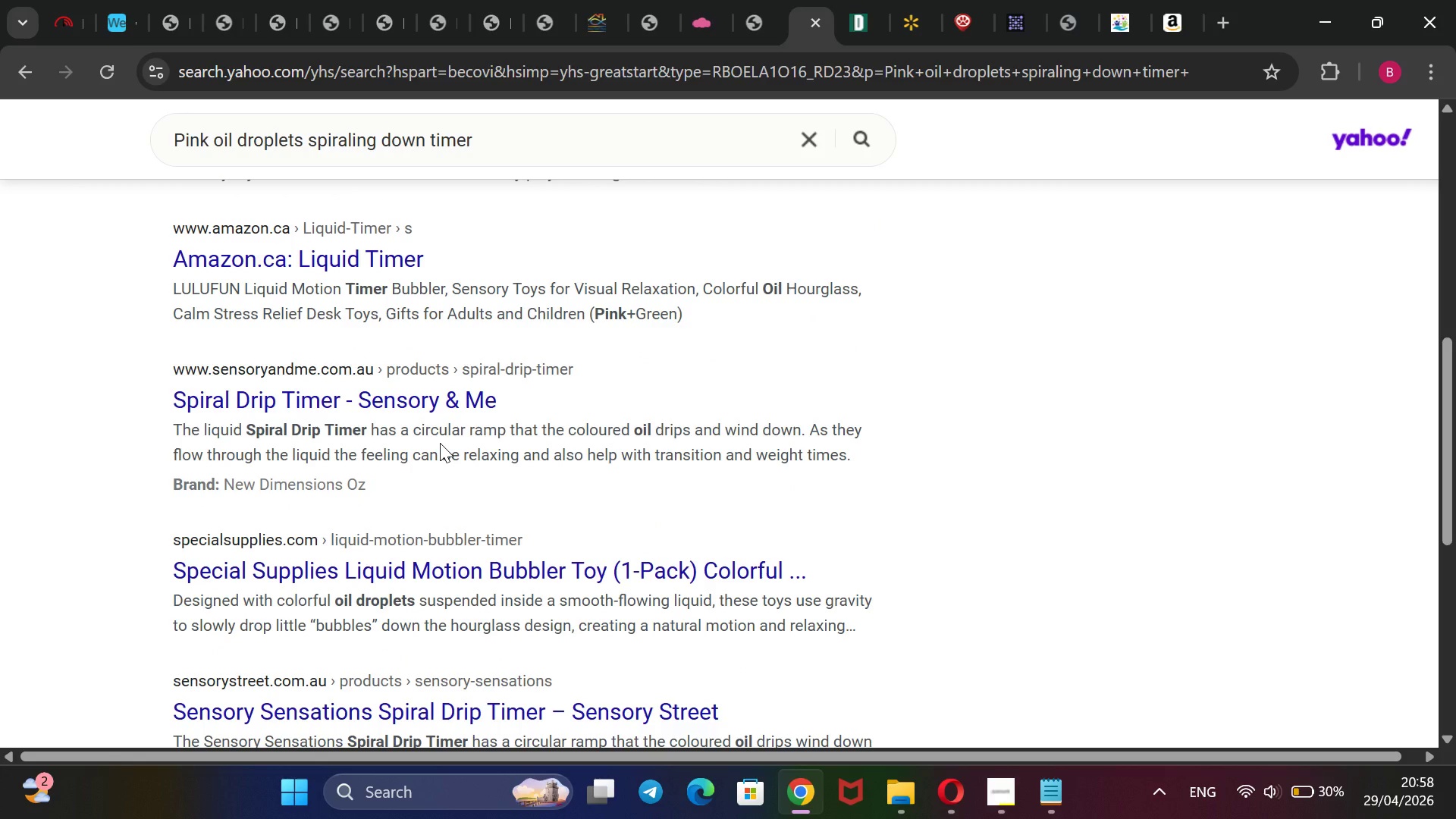 
wait(9.2)
 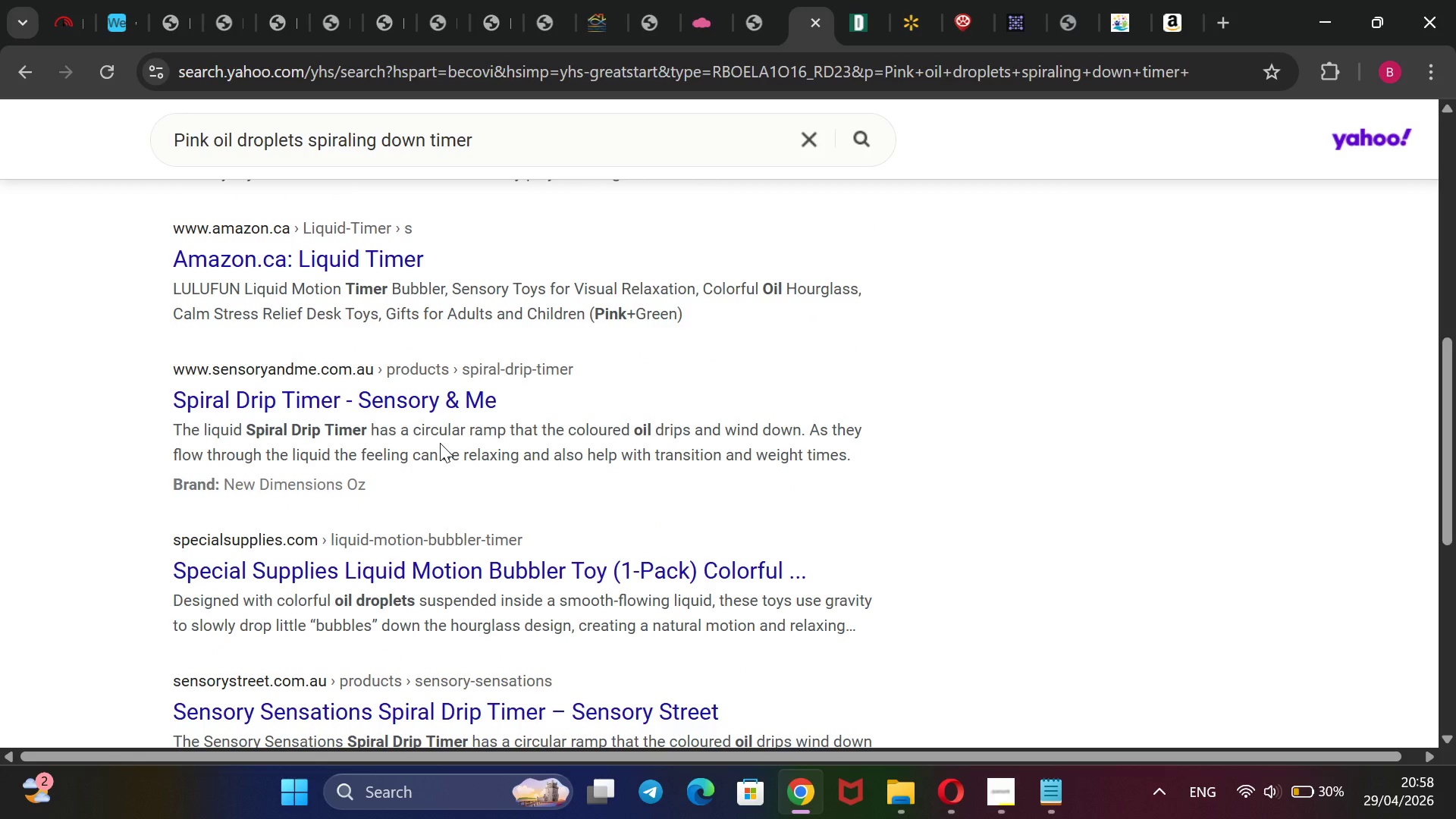 
left_click([417, 394])
 